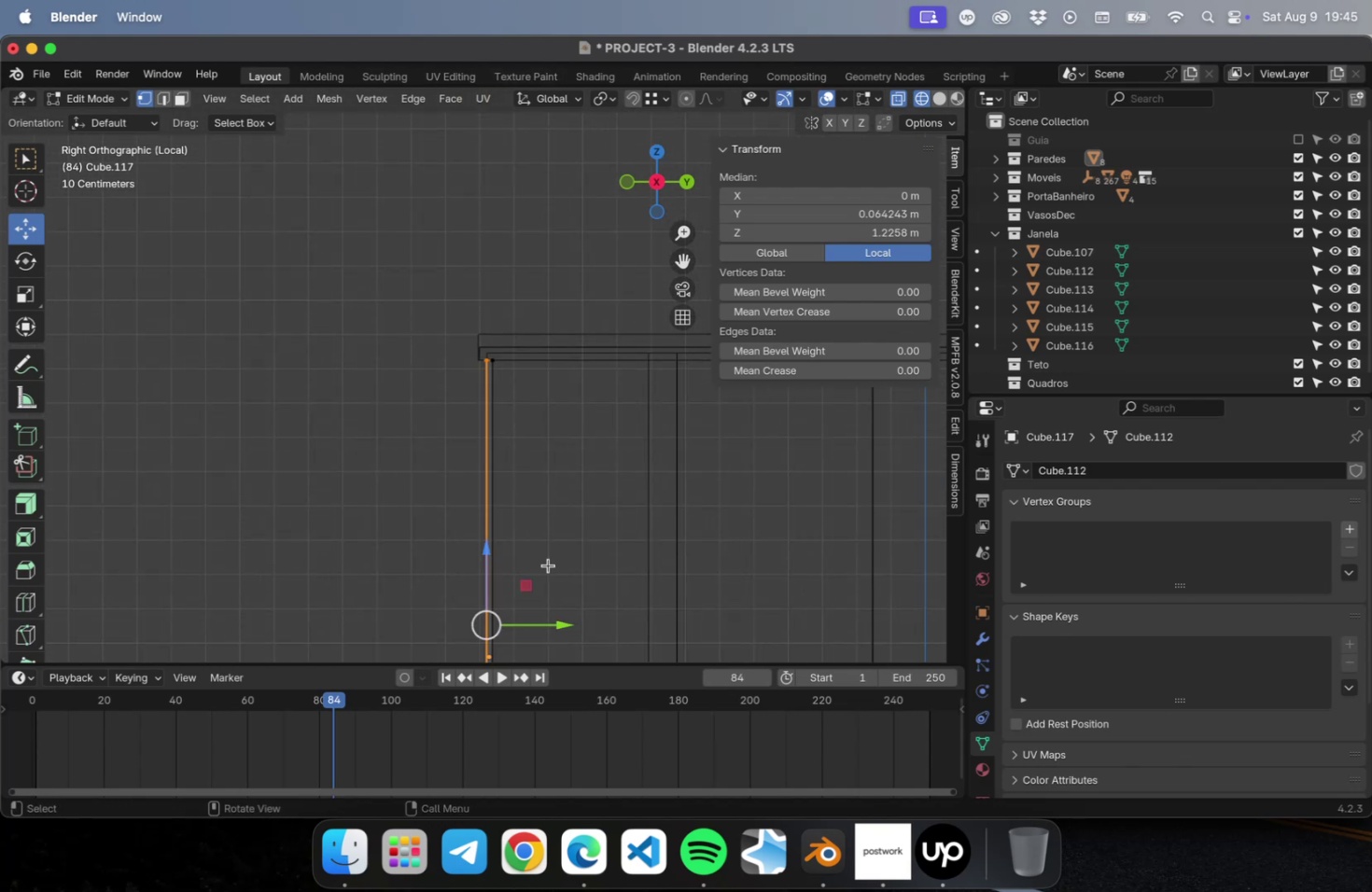 
scroll: coordinate [528, 312], scroll_direction: up, amount: 49.0
 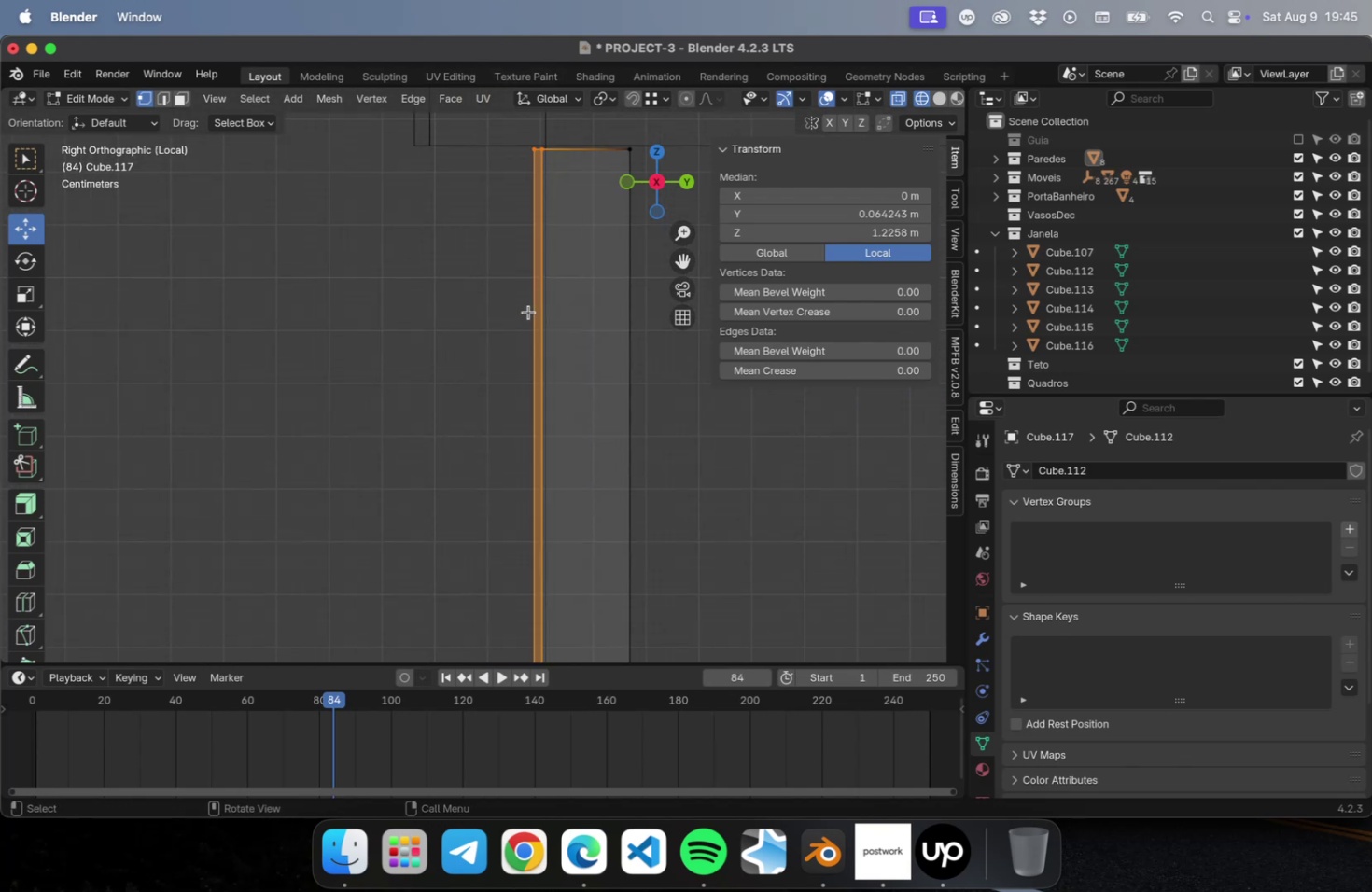 
hold_key(key=ShiftLeft, duration=0.69)
 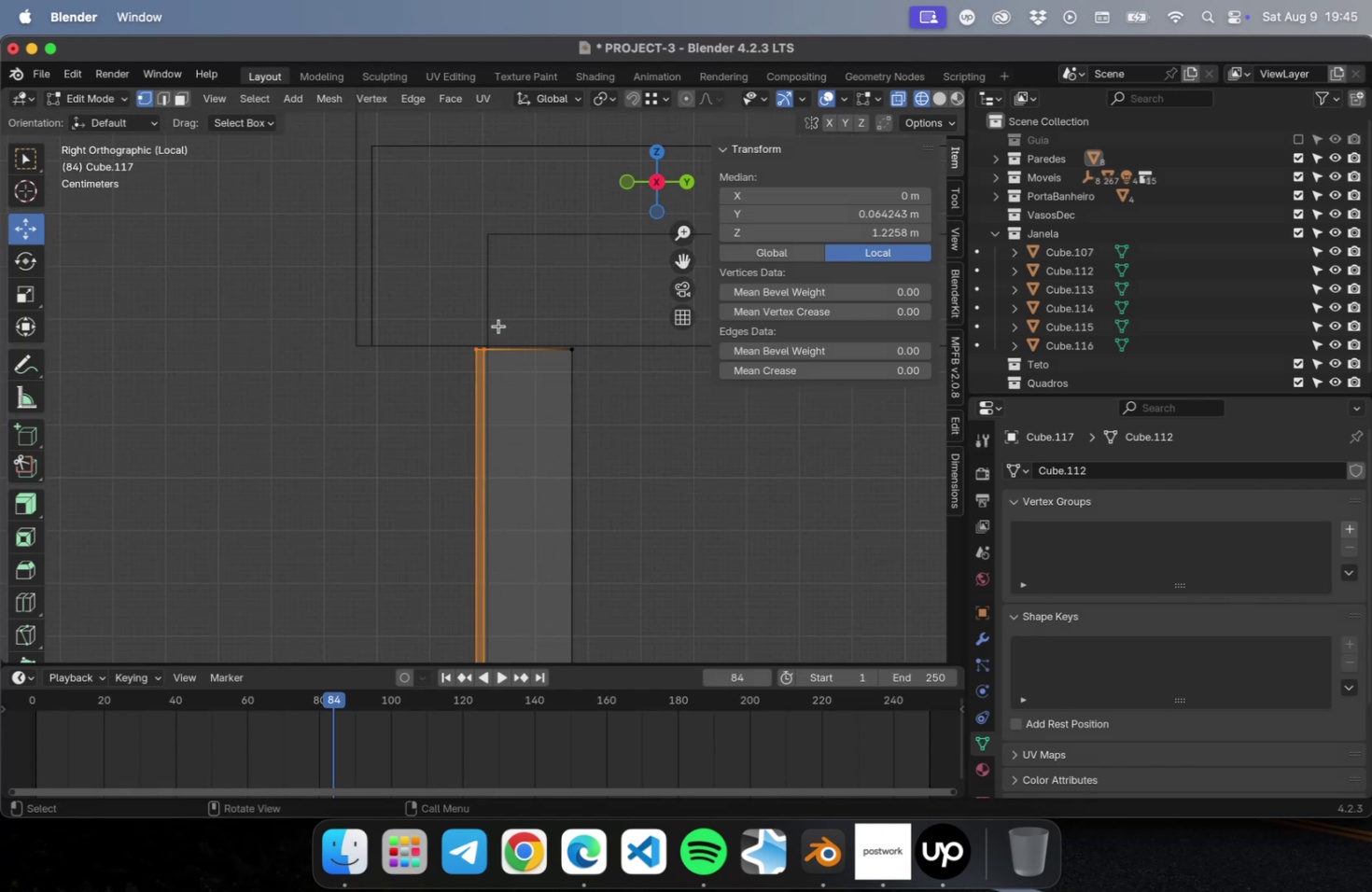 
type(gy)
 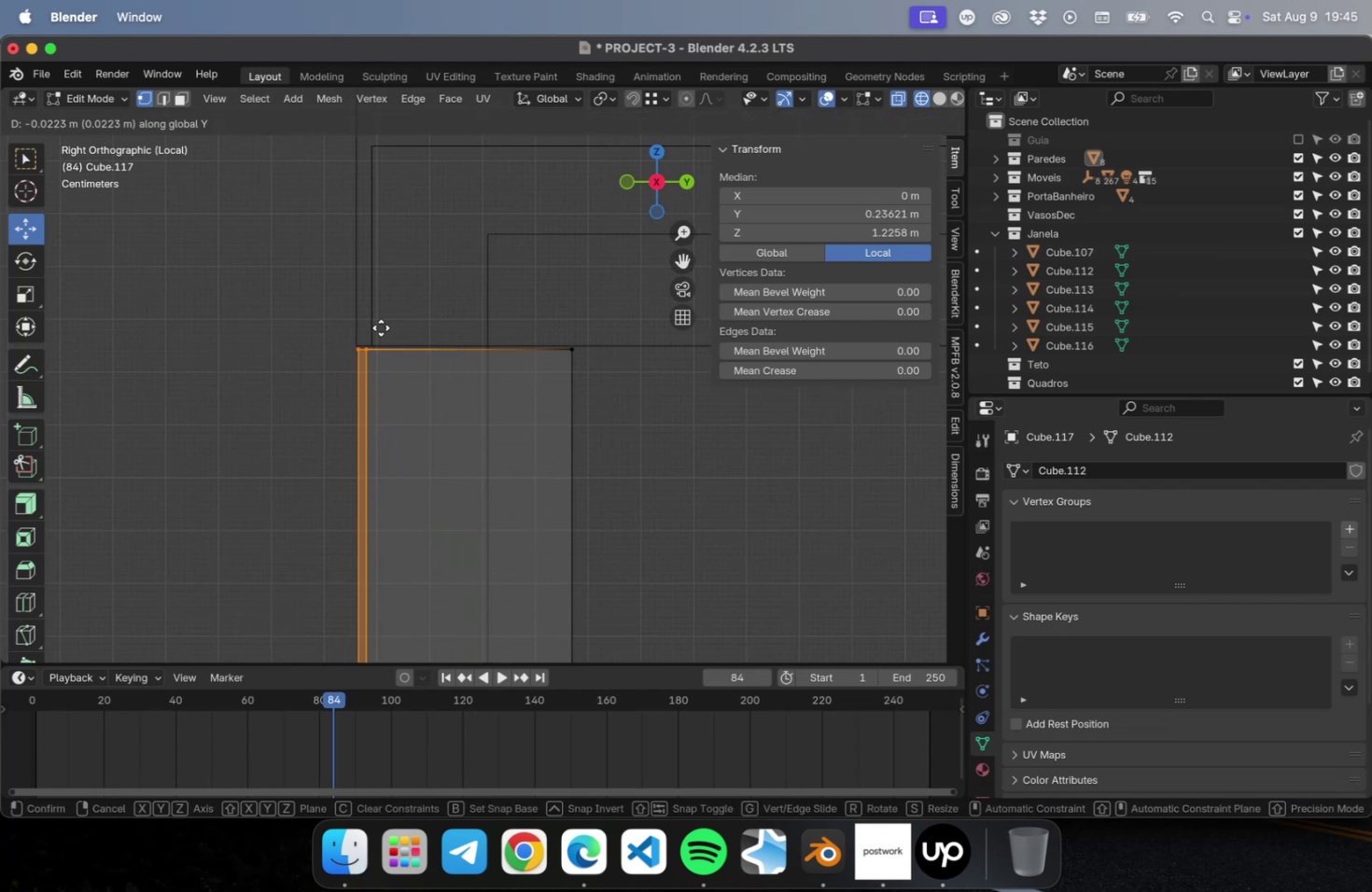 
left_click([381, 328])
 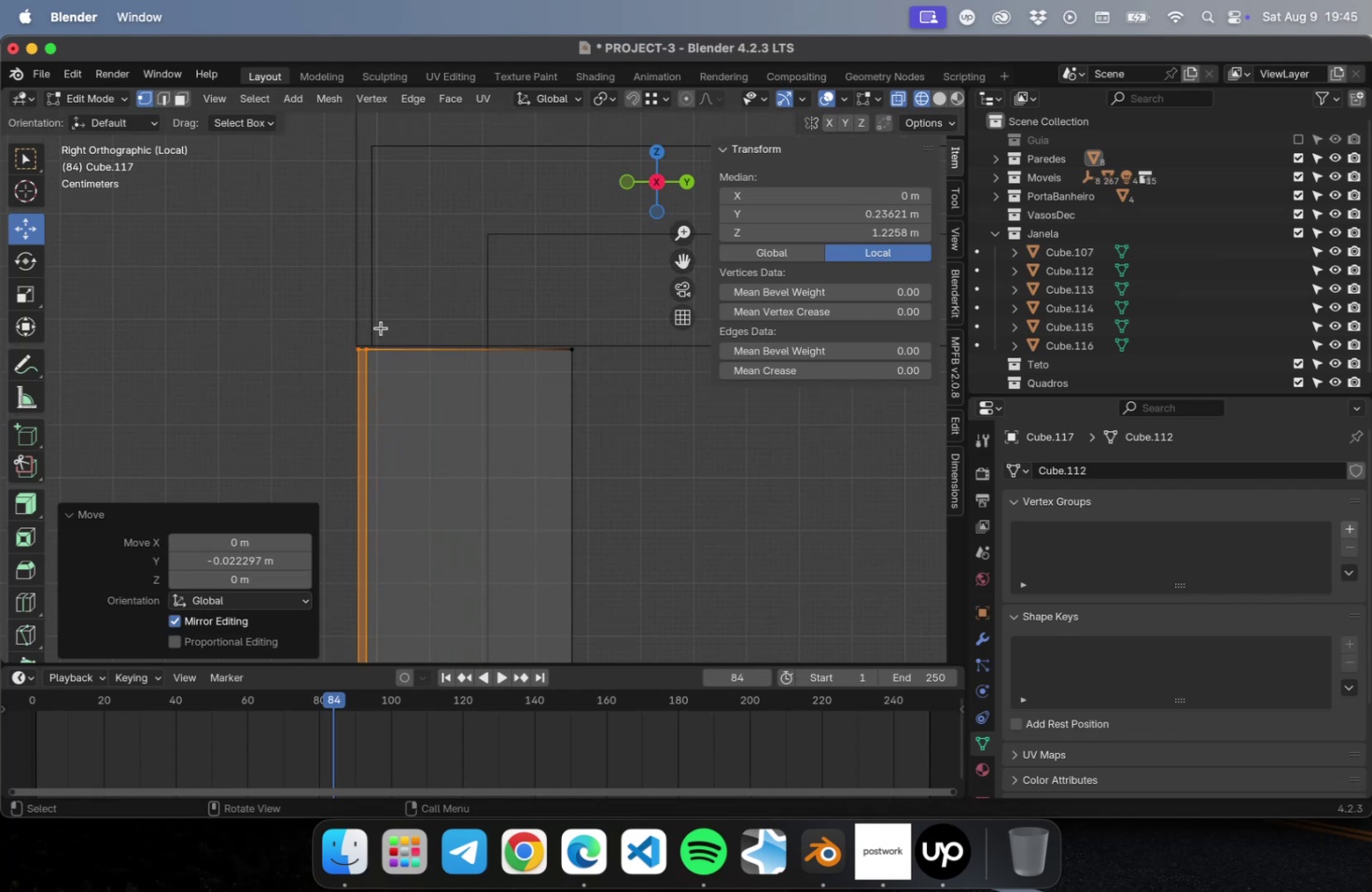 
key(Tab)
 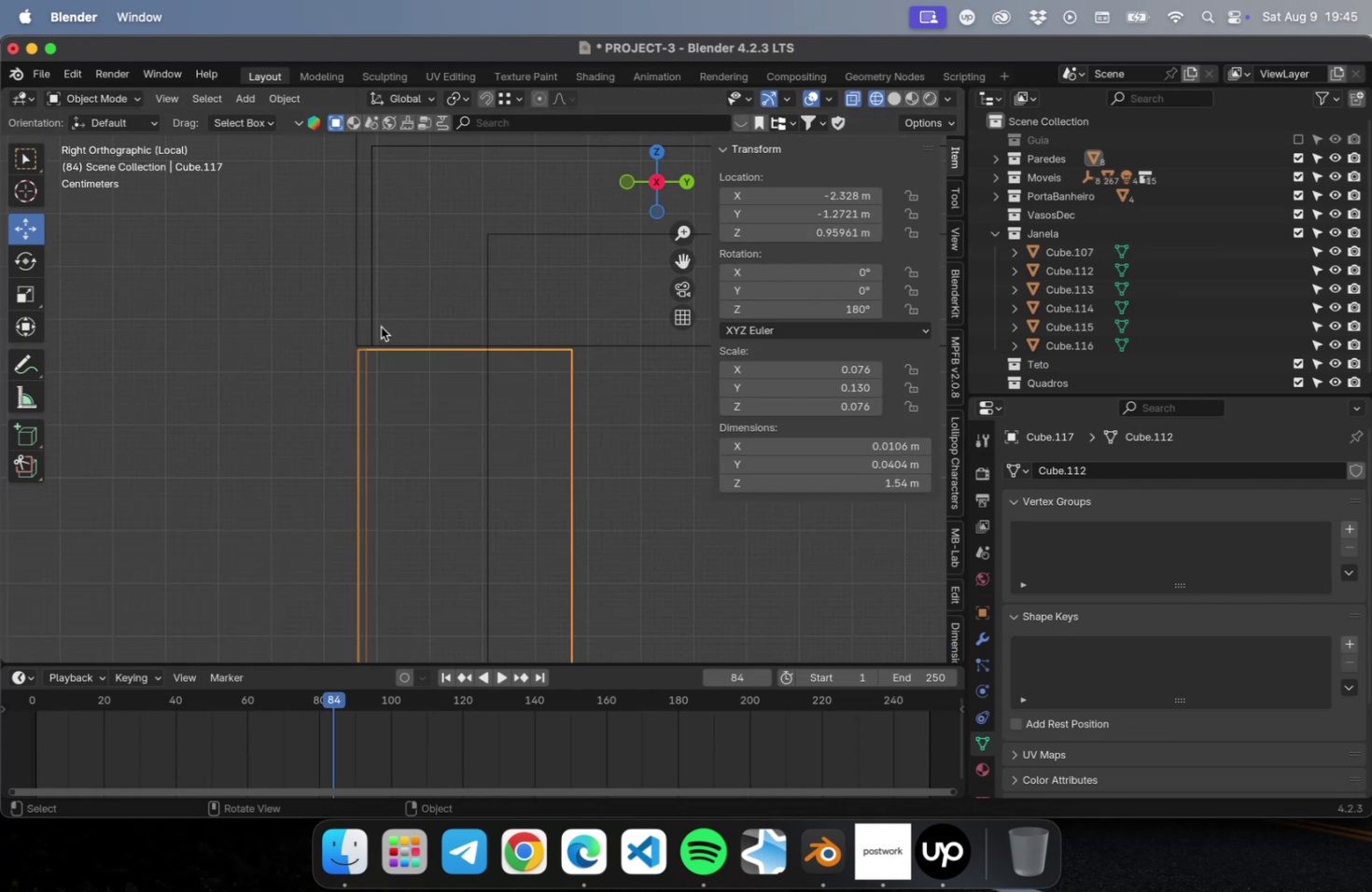 
scroll: coordinate [363, 349], scroll_direction: down, amount: 66.0
 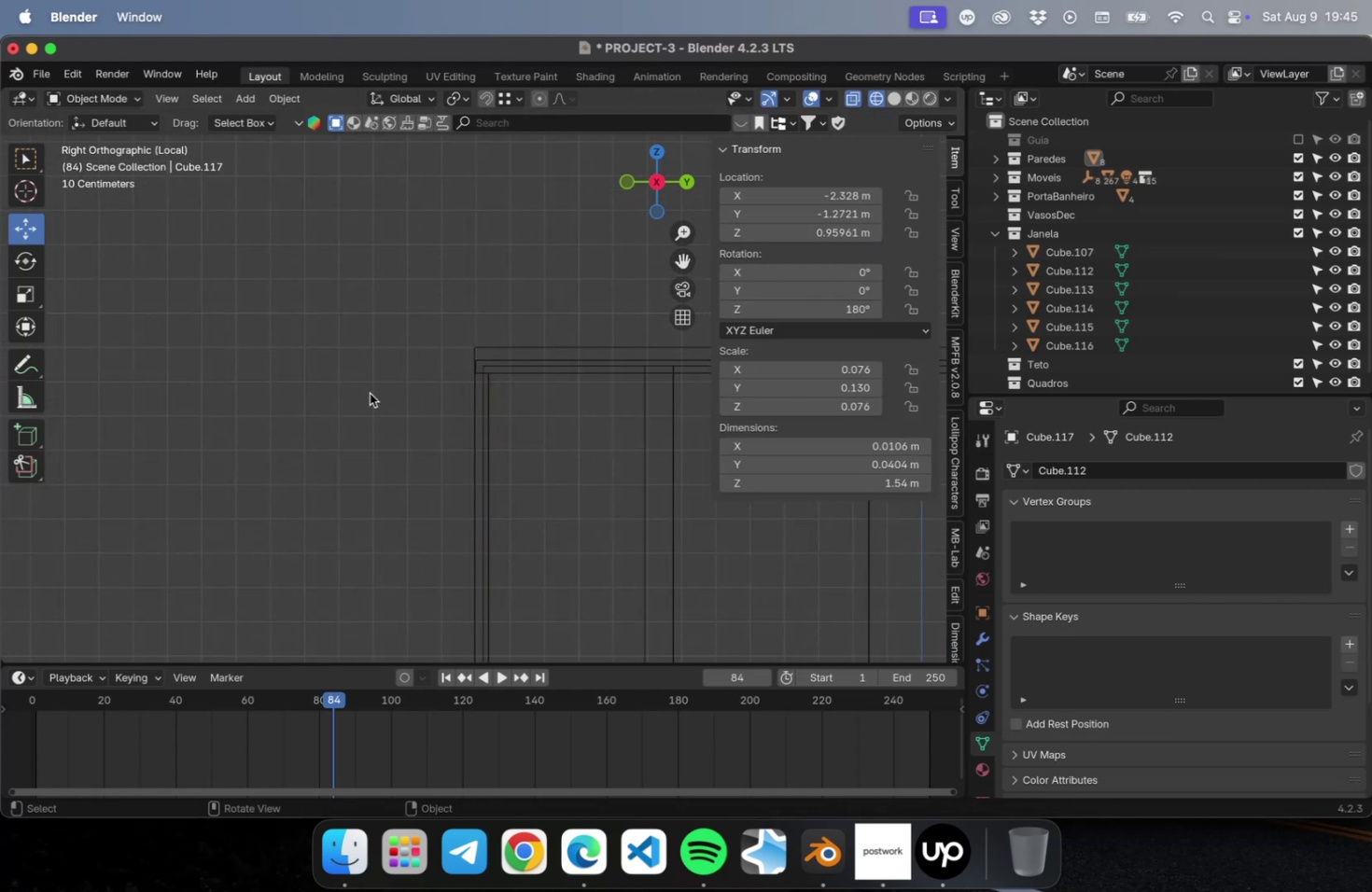 
hold_key(key=ShiftLeft, duration=0.6)
 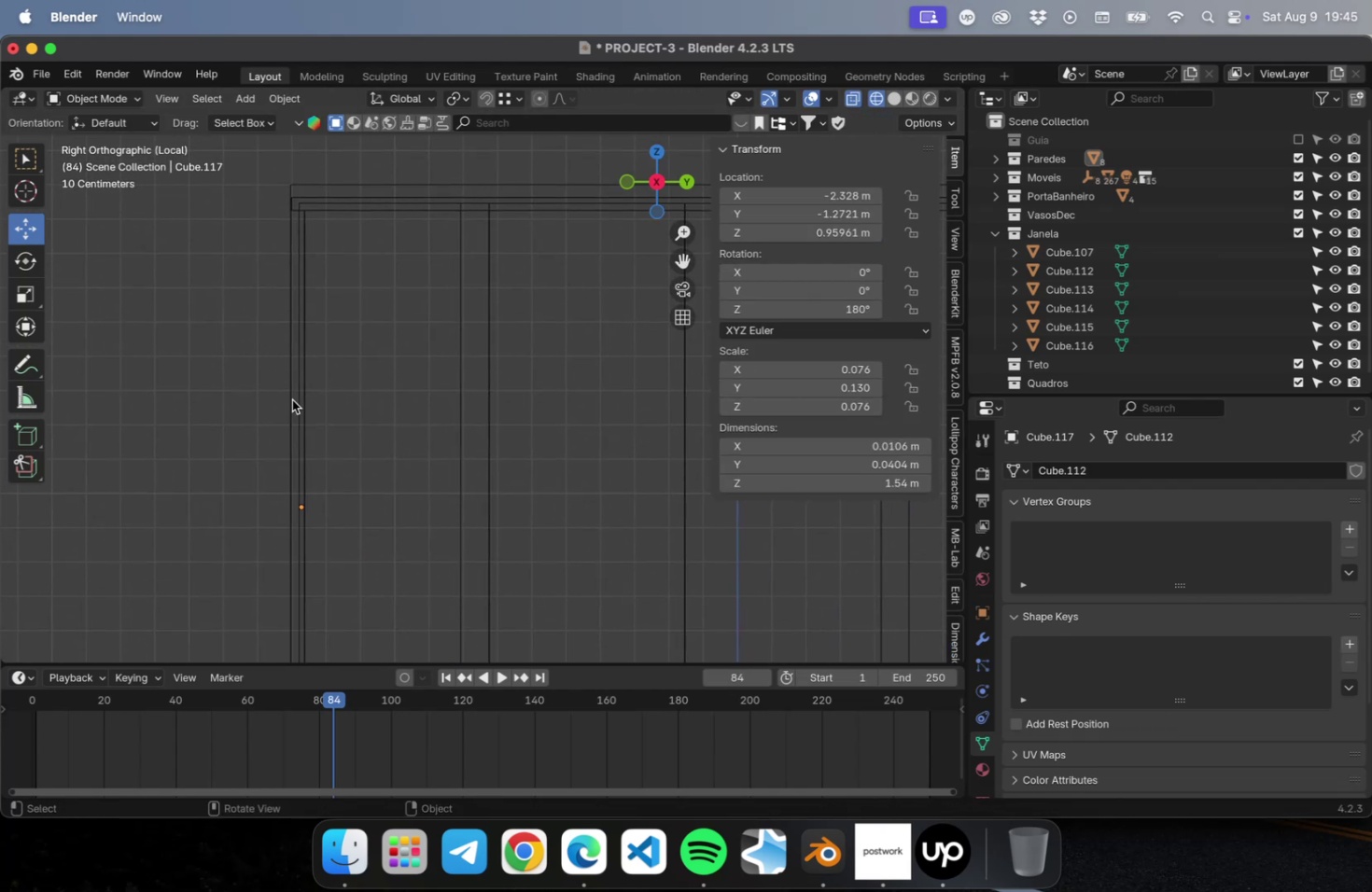 
left_click([292, 399])
 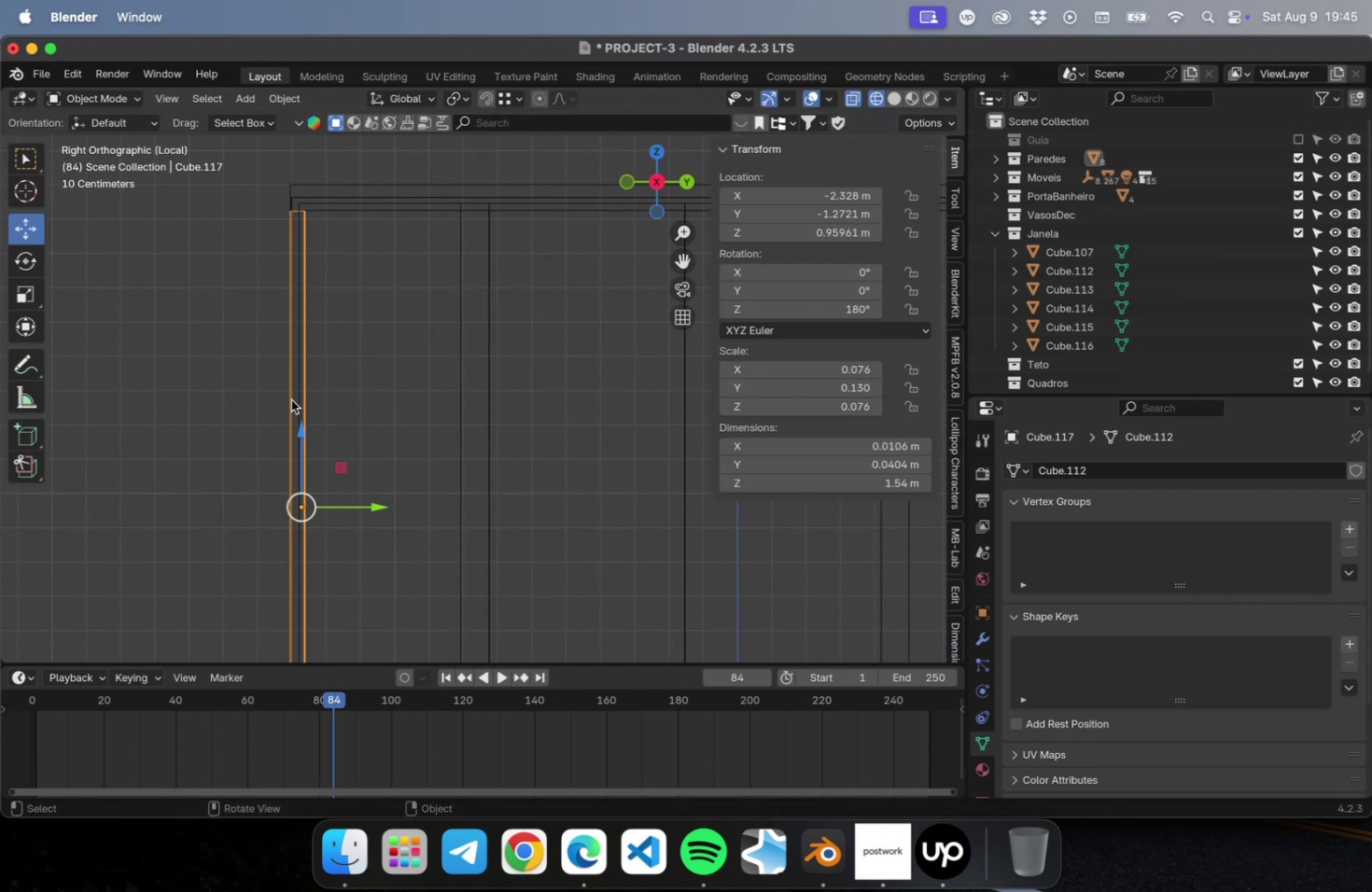 
hold_key(key=ShiftLeft, duration=0.33)
 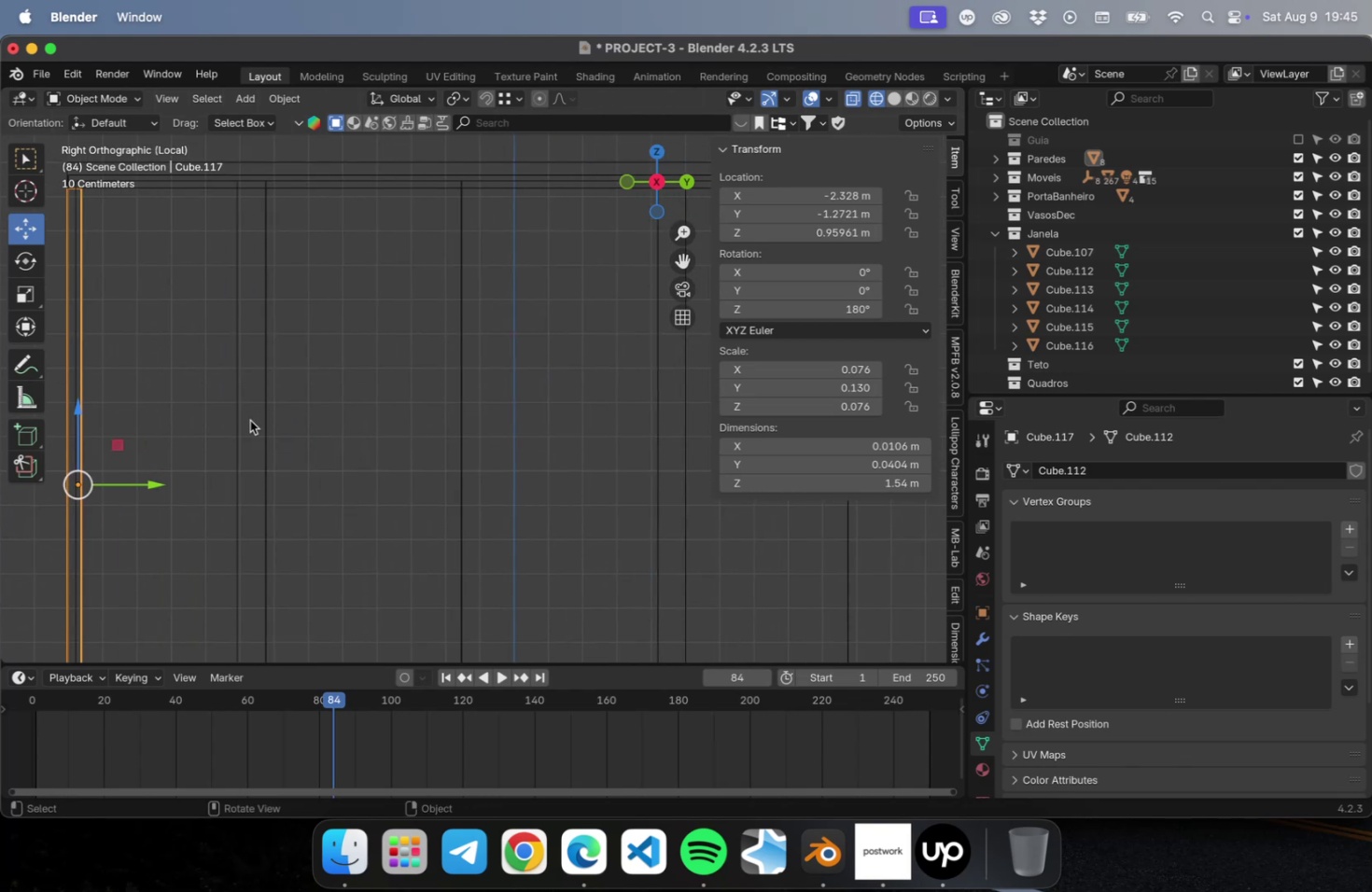 
scroll: coordinate [253, 422], scroll_direction: down, amount: 4.0
 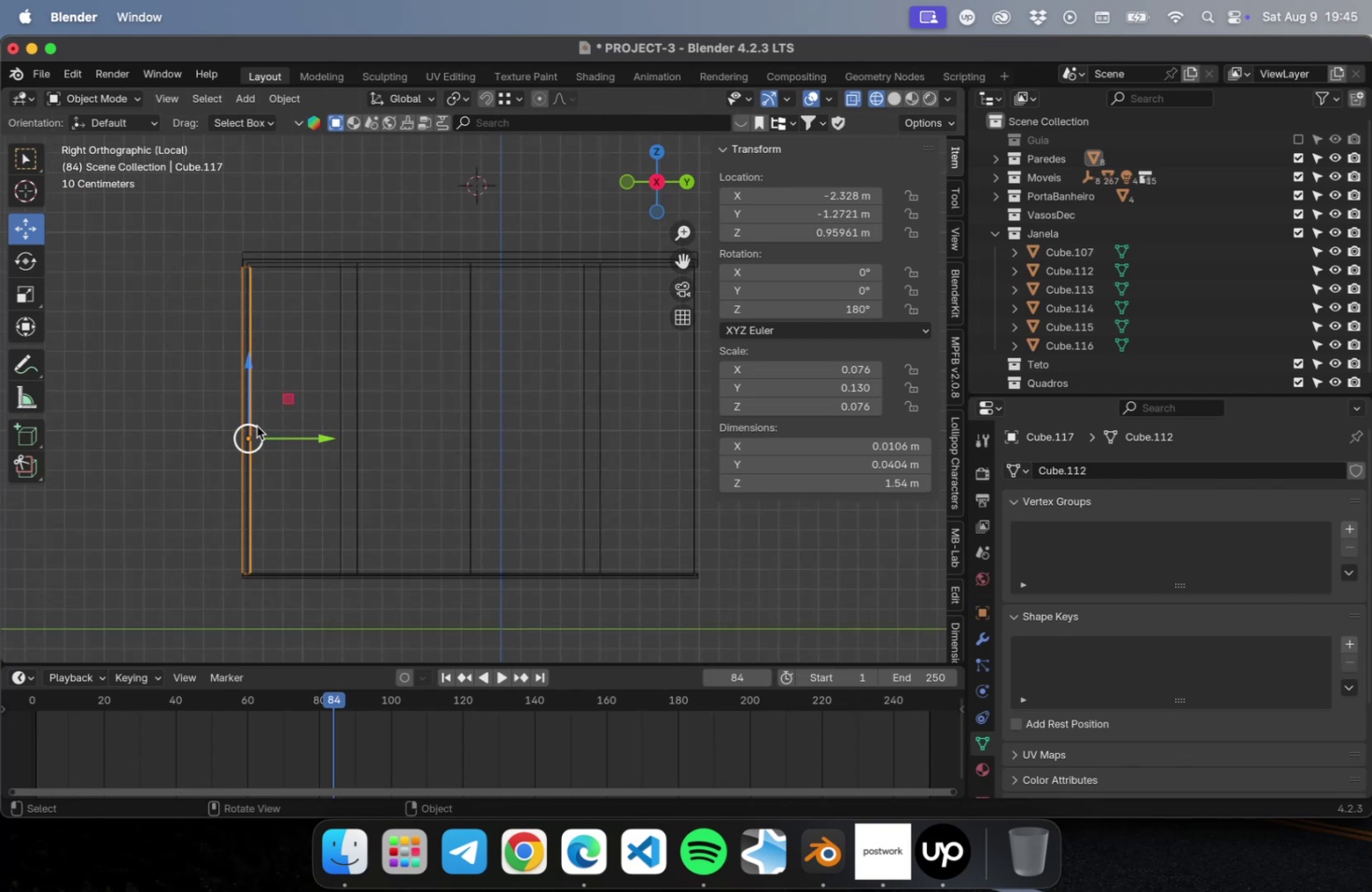 
hold_key(key=ShiftLeft, duration=0.36)
 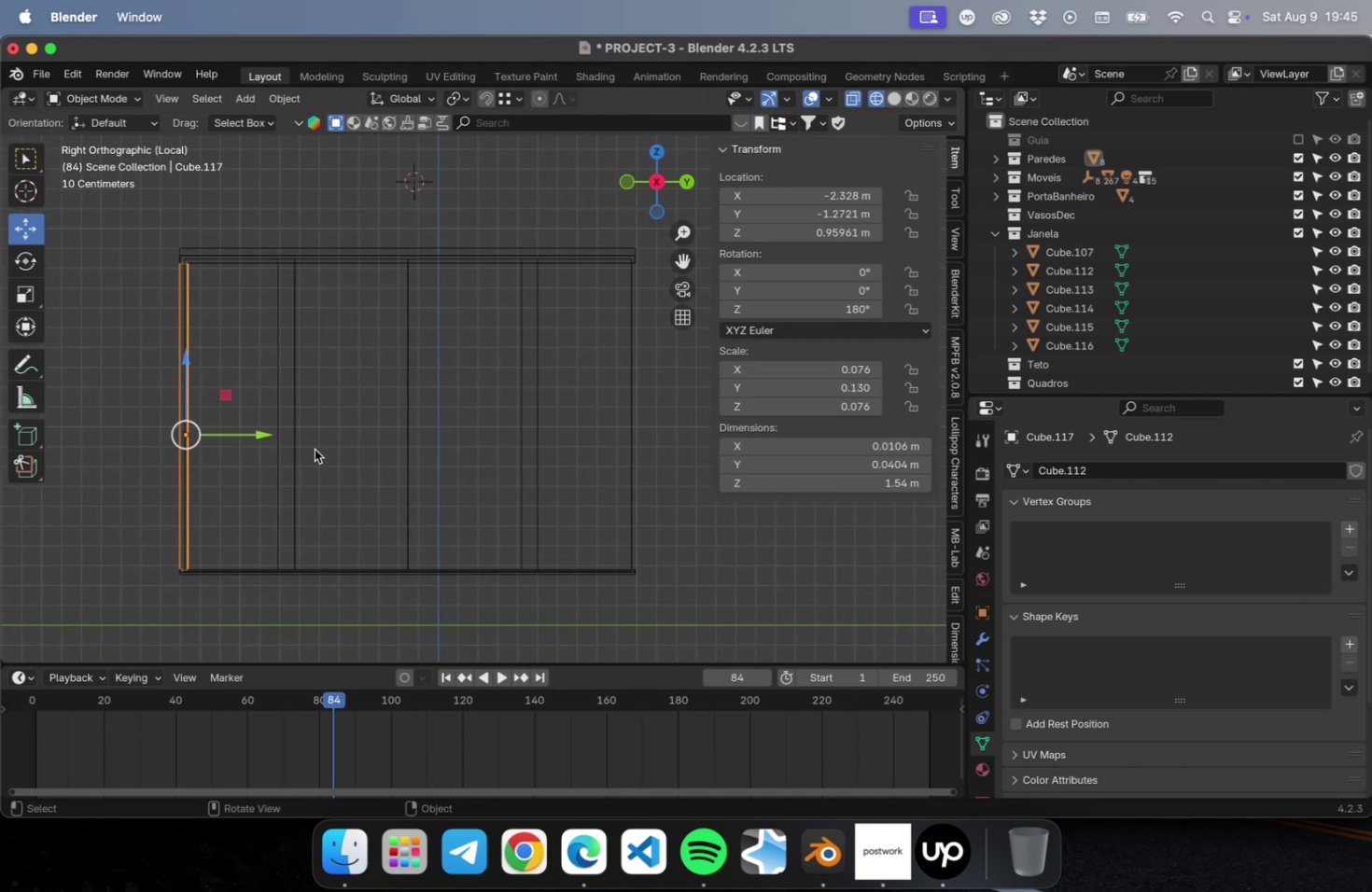 
type(Dy)
 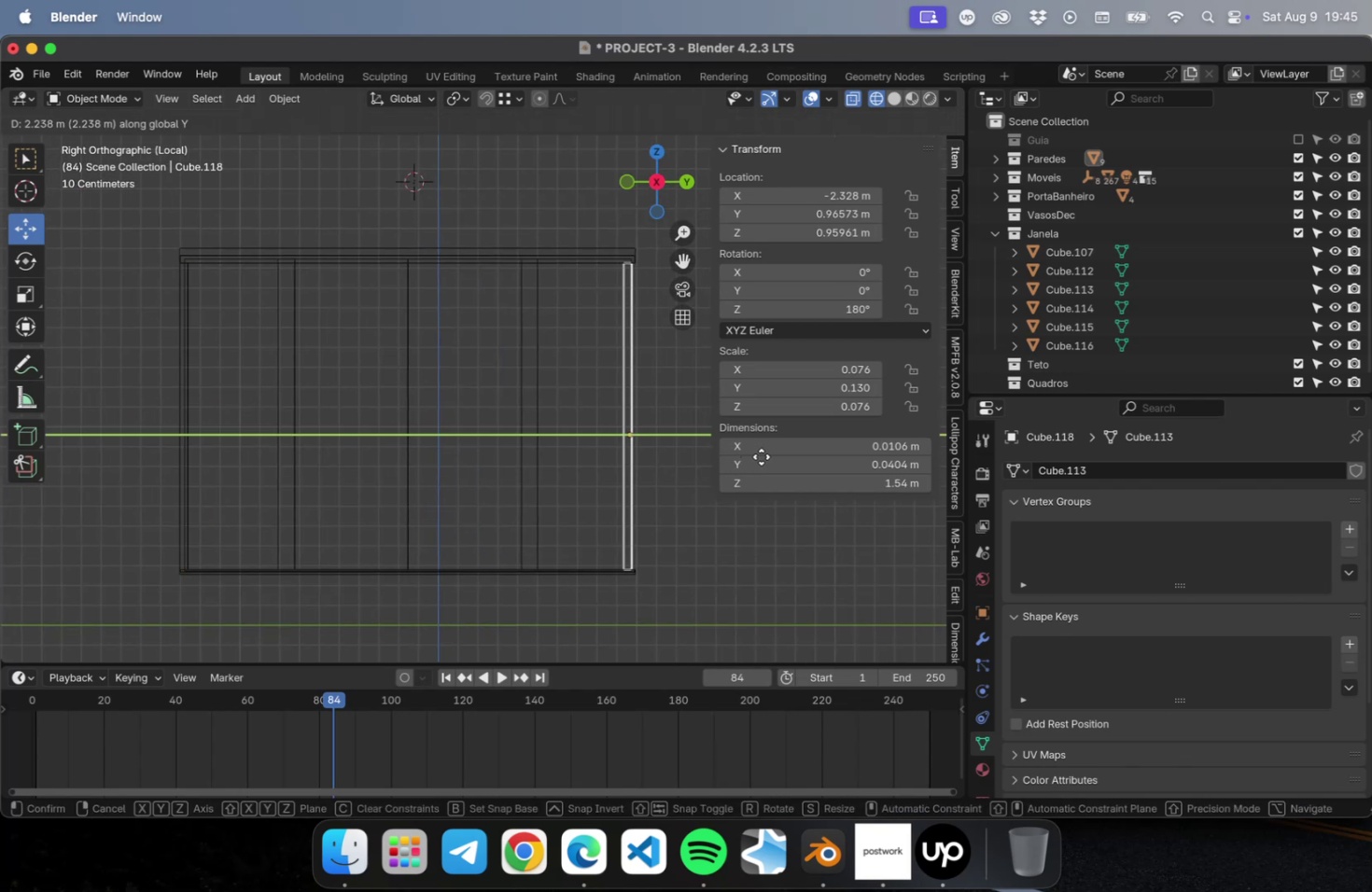 
left_click([762, 456])
 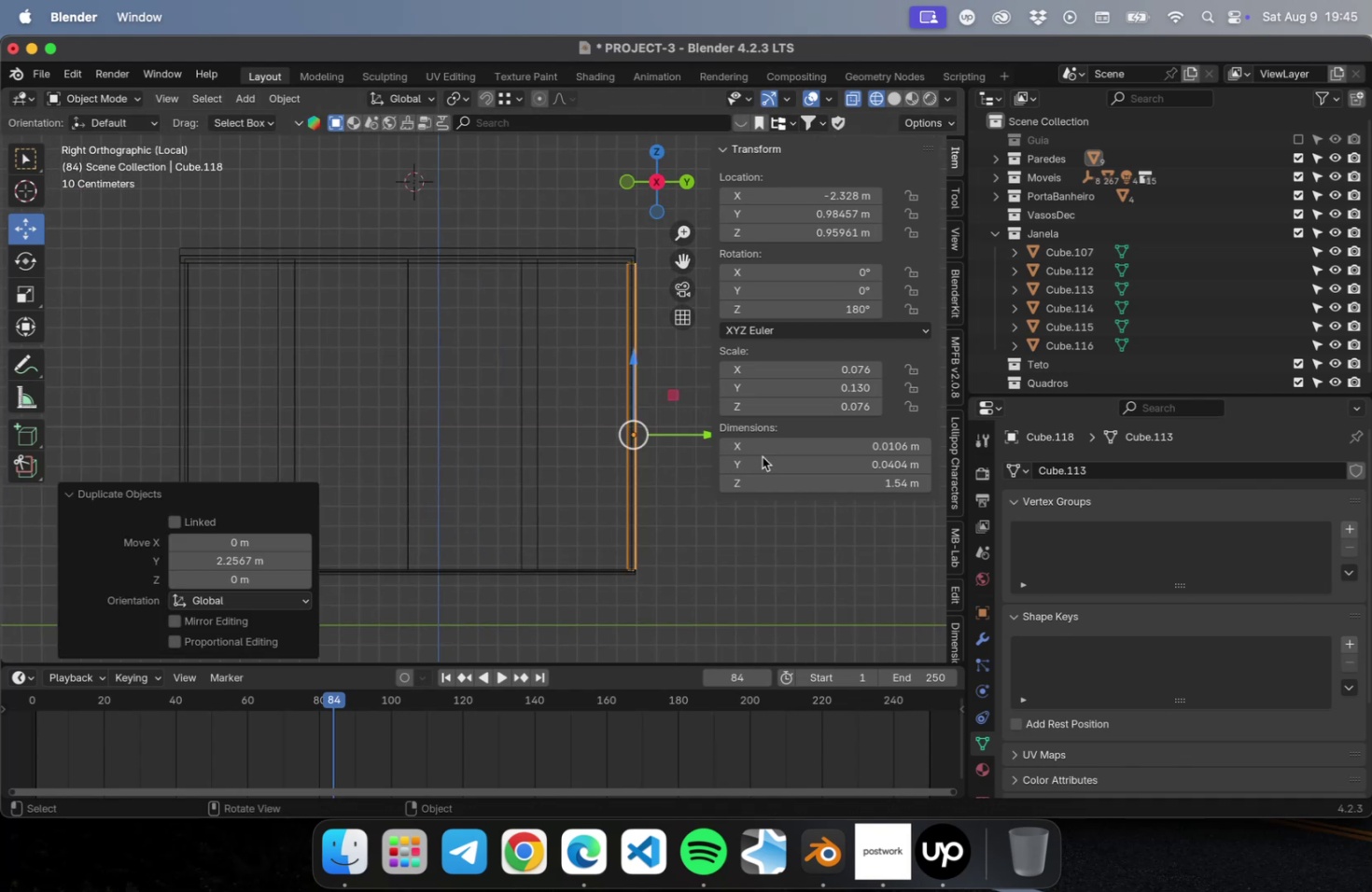 
type(ry108)
 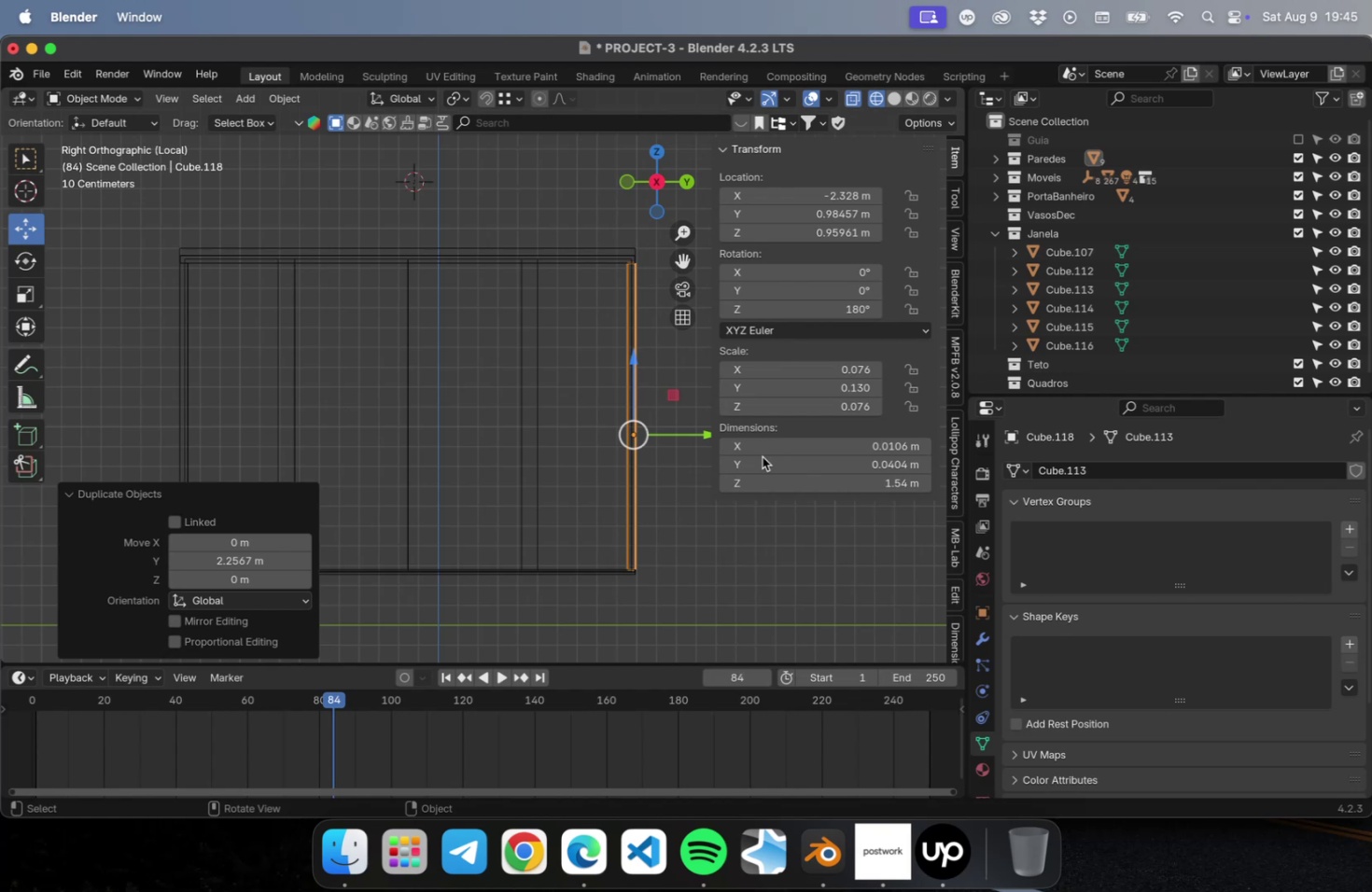 
key(Enter)
 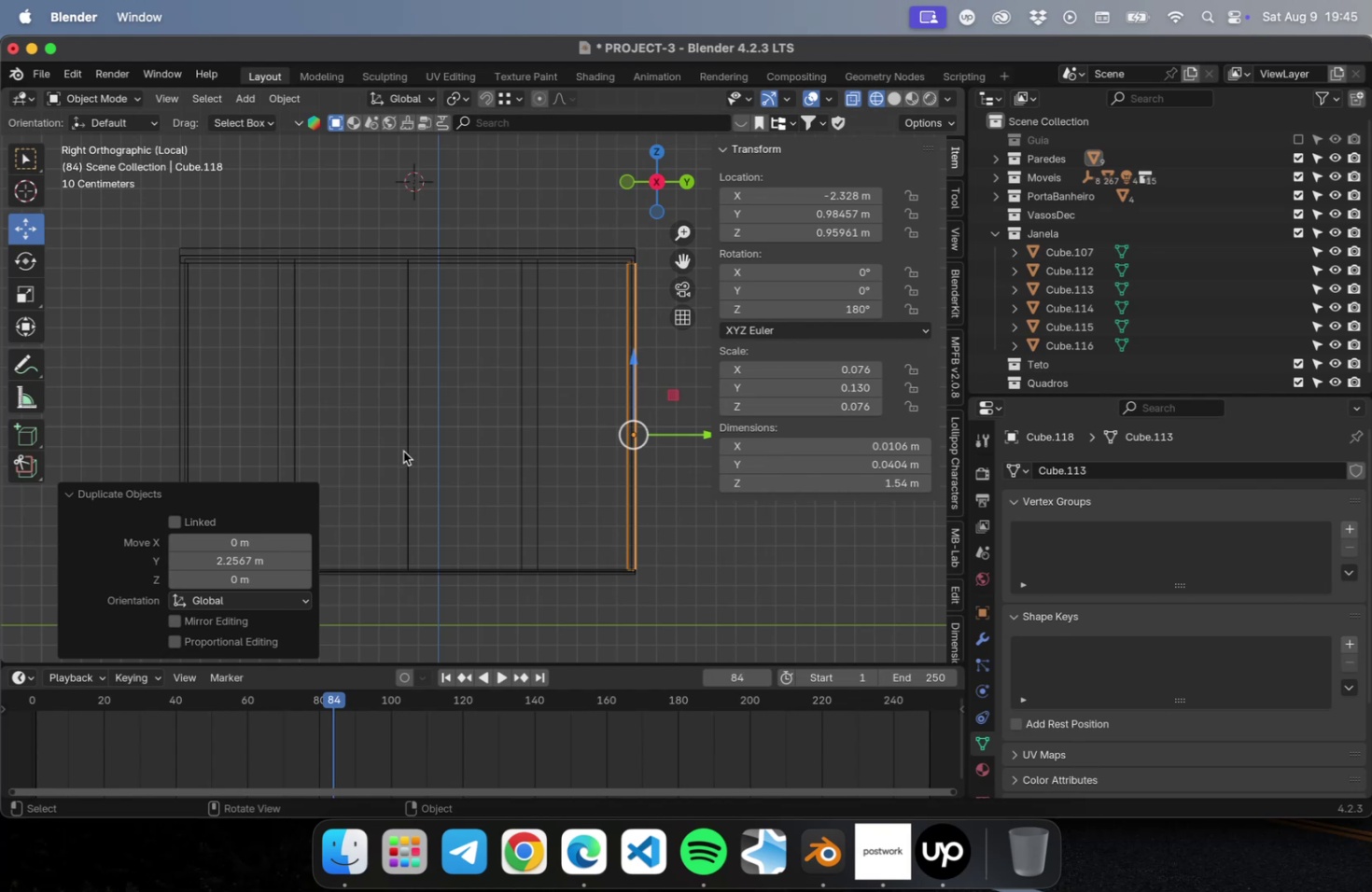 
scroll: coordinate [620, 506], scroll_direction: up, amount: 4.0
 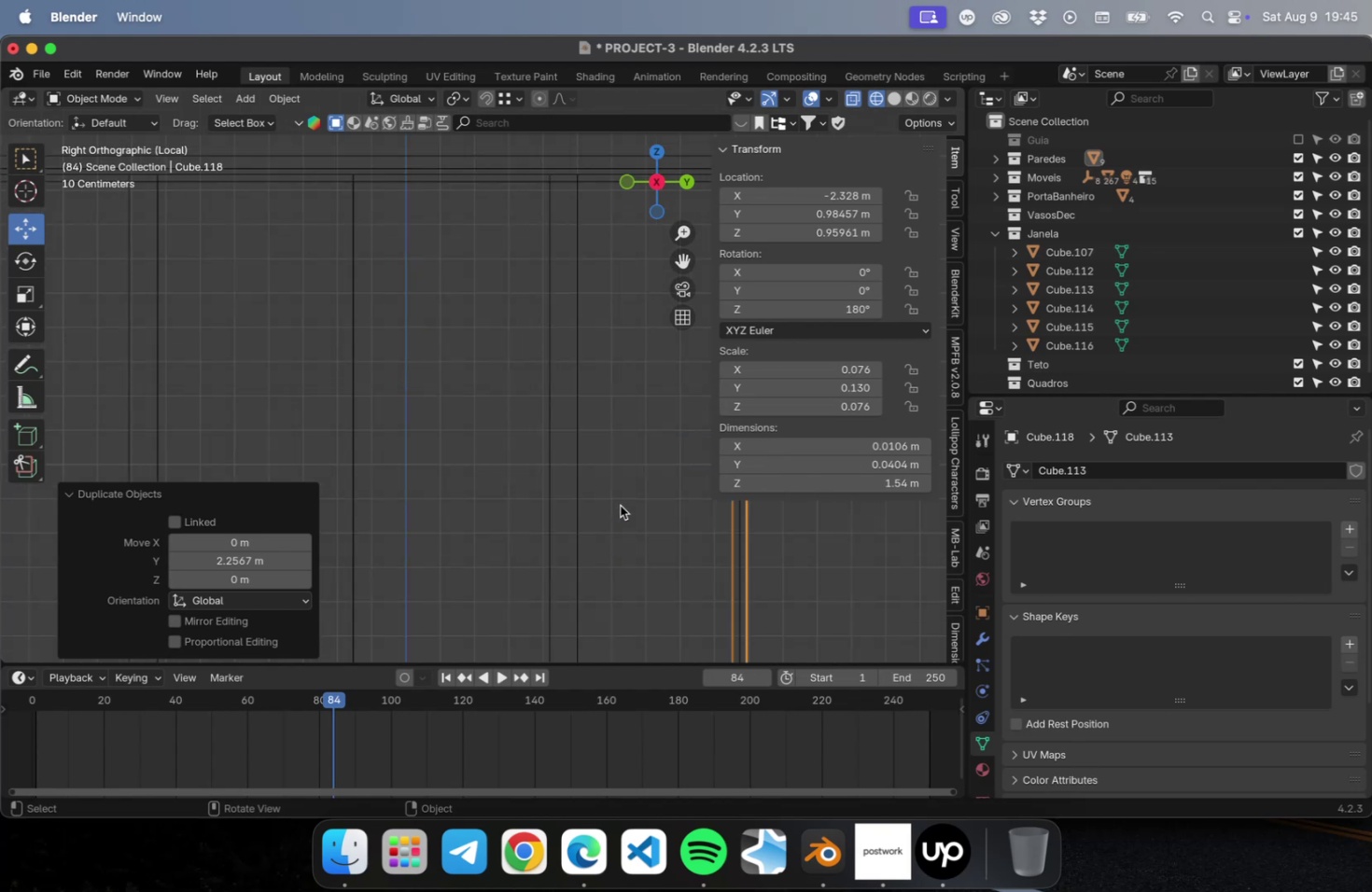 
hold_key(key=ShiftLeft, duration=0.54)
 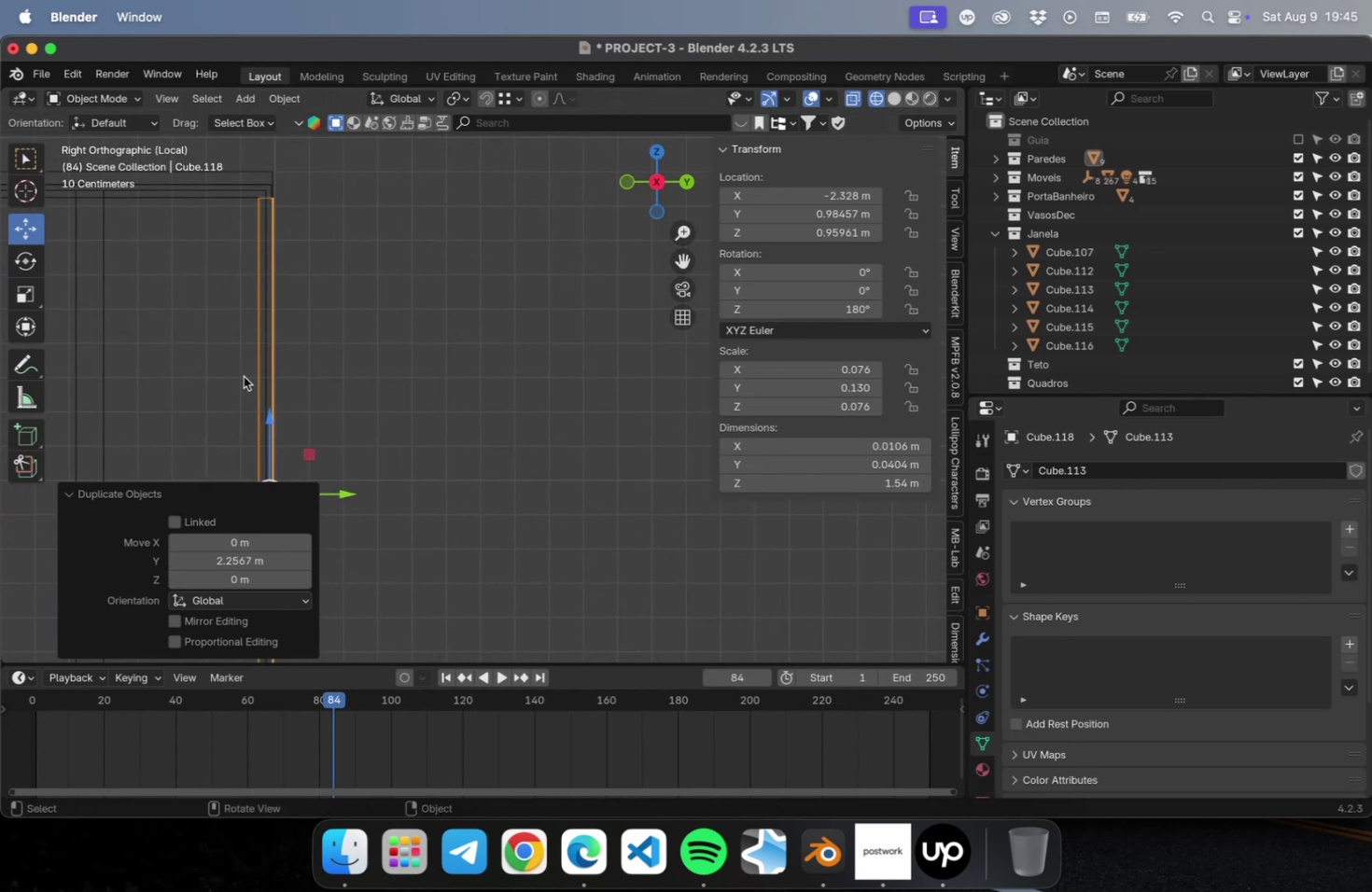 
scroll: coordinate [248, 355], scroll_direction: up, amount: 9.0
 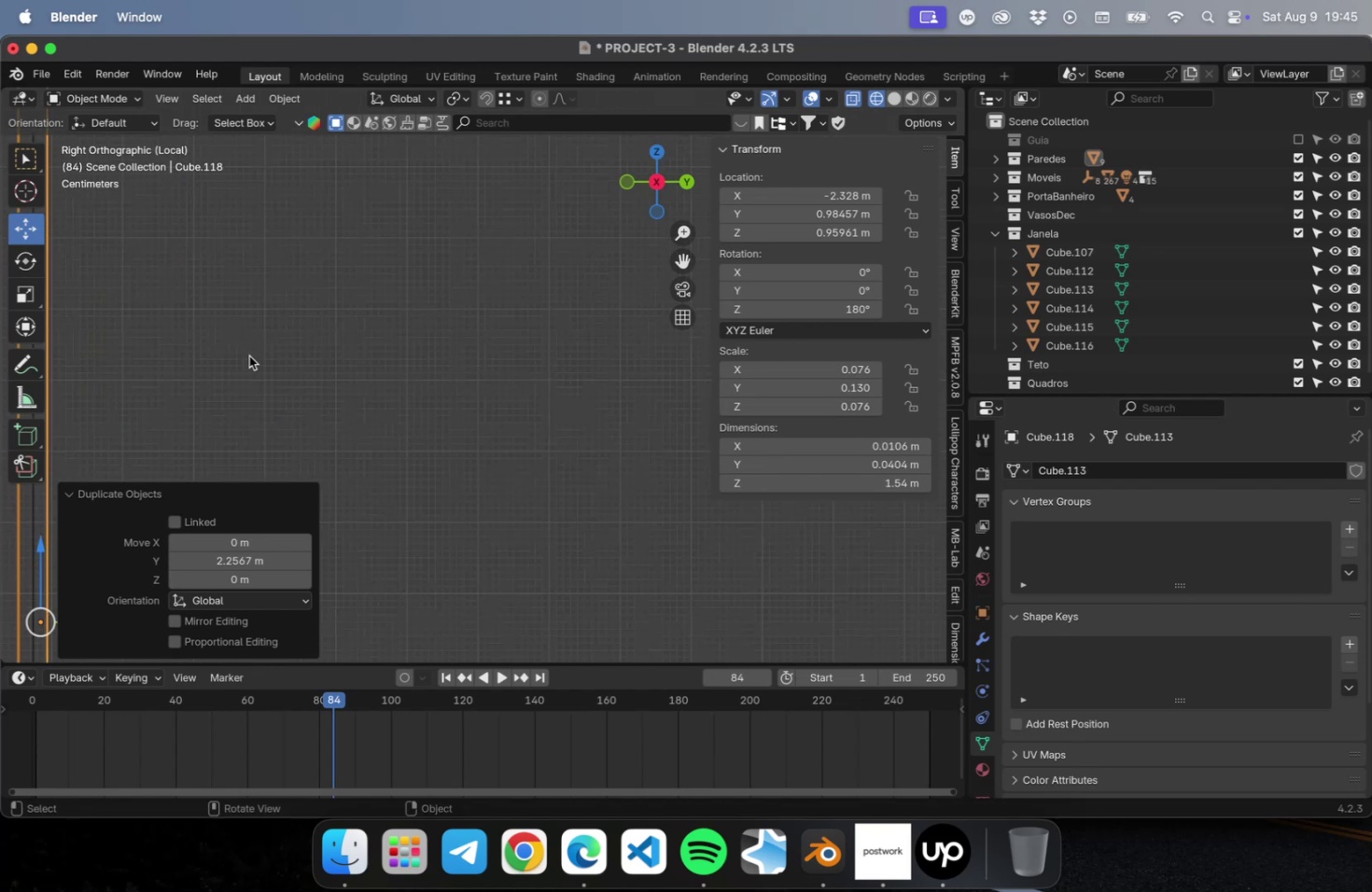 
hold_key(key=ShiftLeft, duration=0.47)
 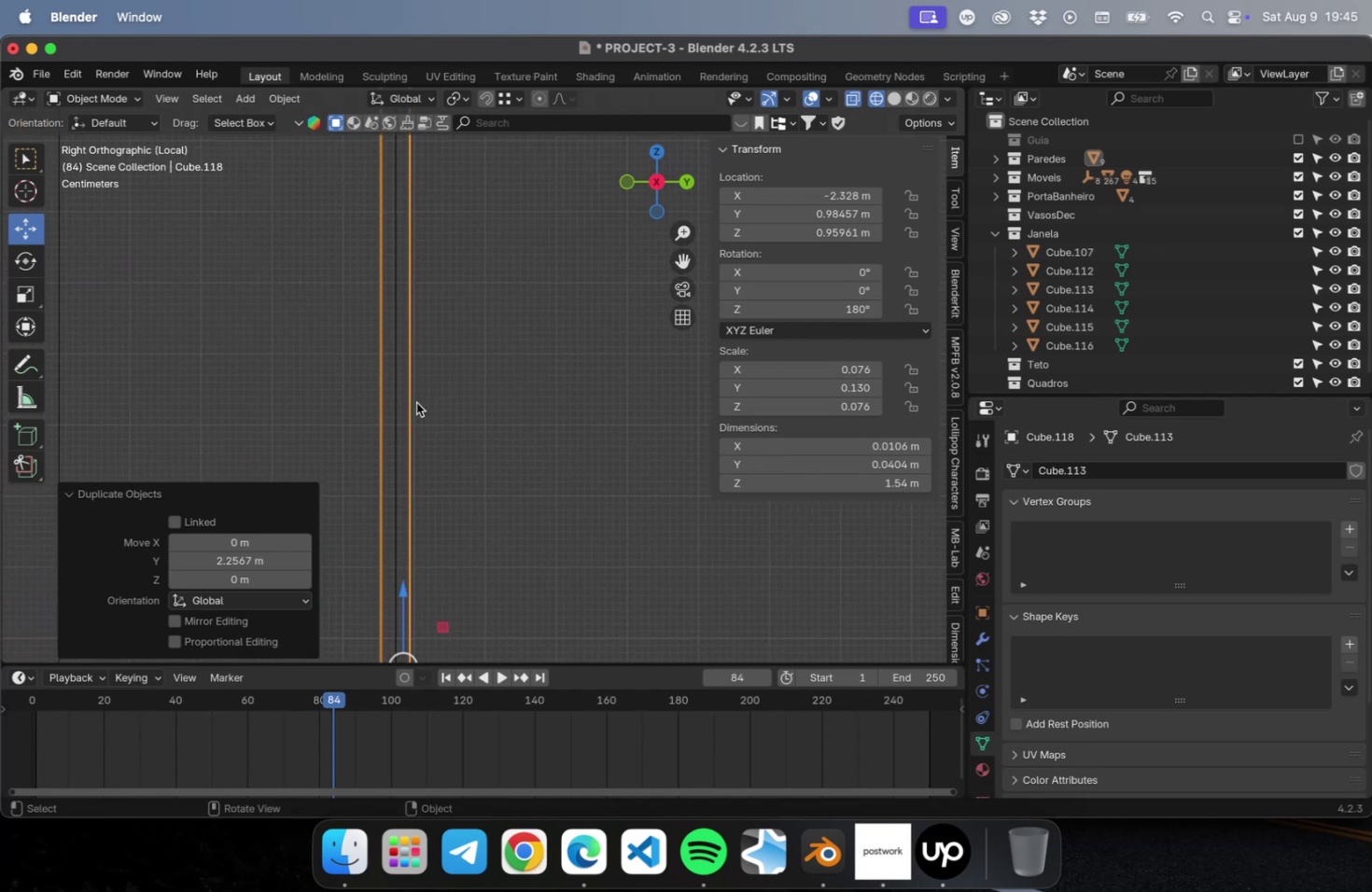 
hold_key(key=ShiftLeft, duration=0.49)
 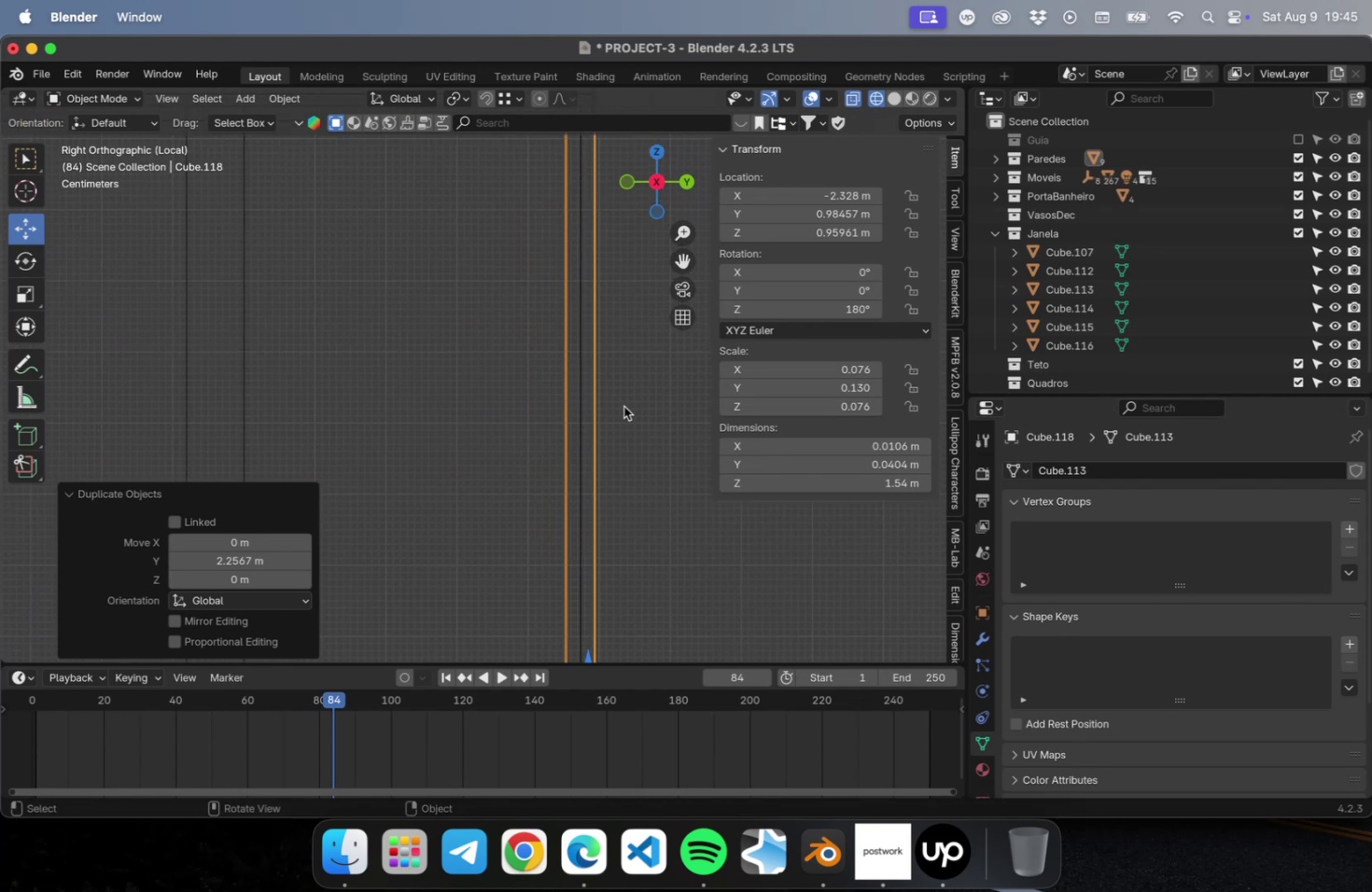 
hold_key(key=ShiftLeft, duration=0.74)
 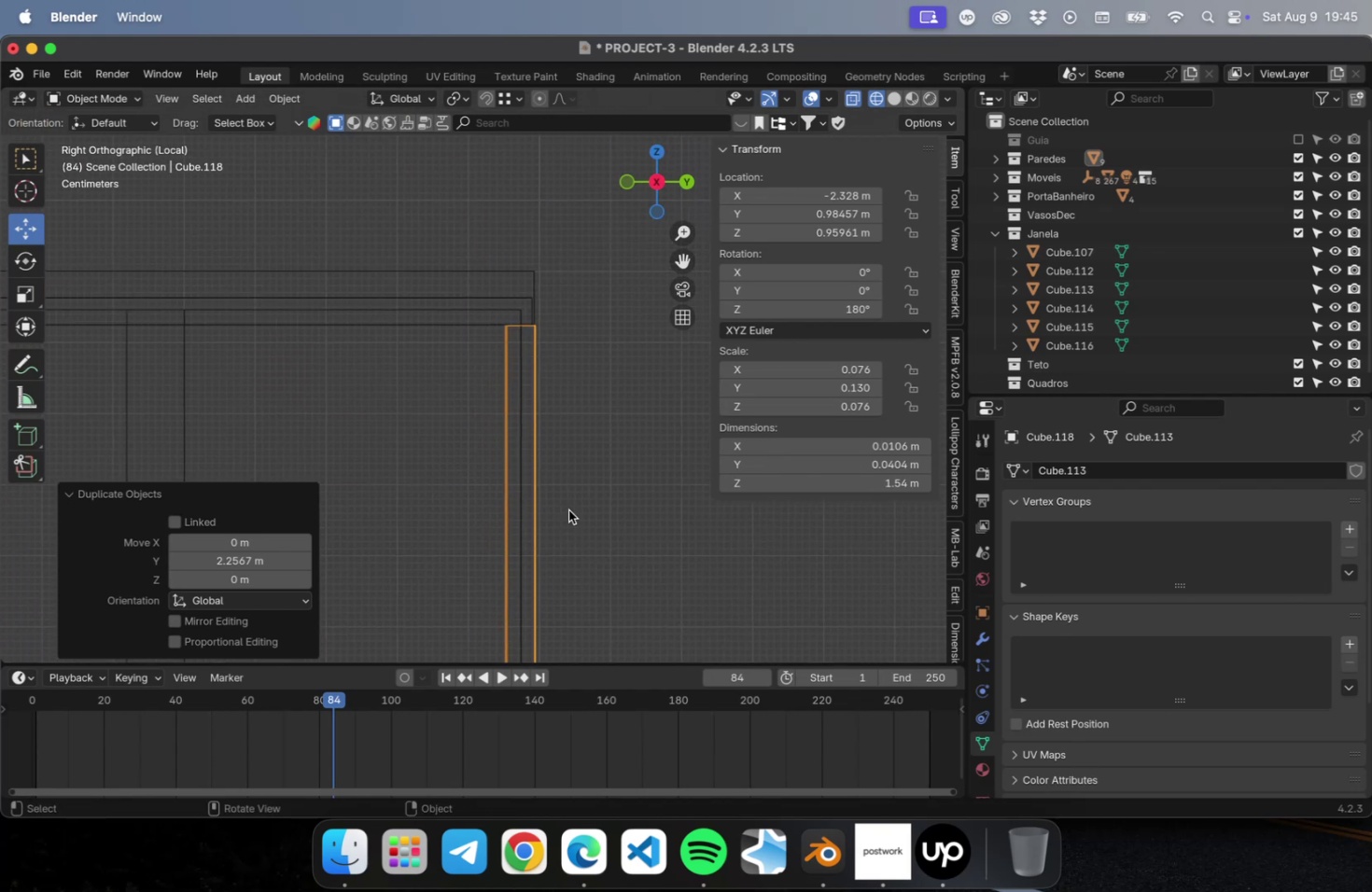 
scroll: coordinate [565, 387], scroll_direction: up, amount: 22.0
 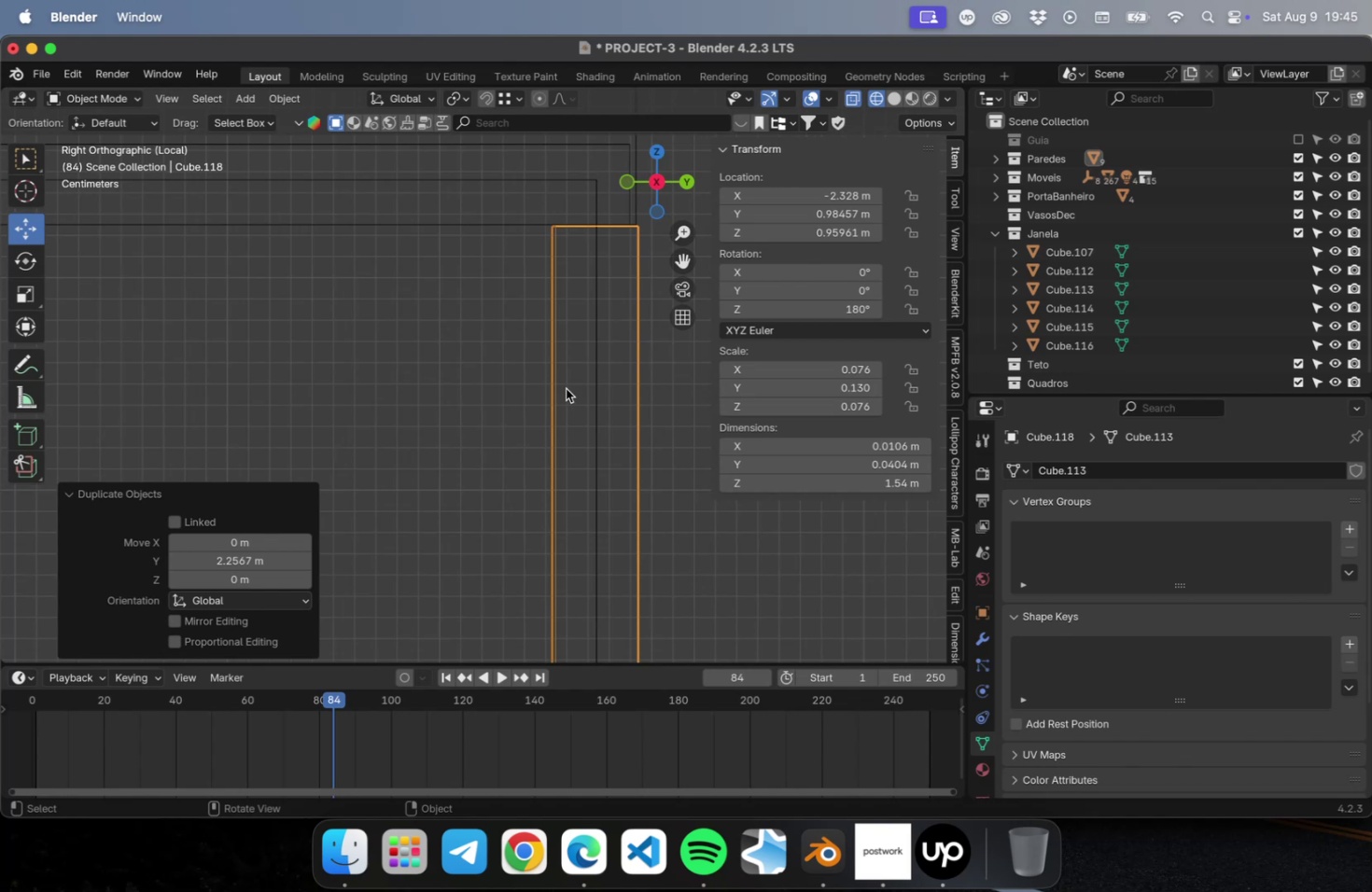 
key(Shift+ShiftLeft)
 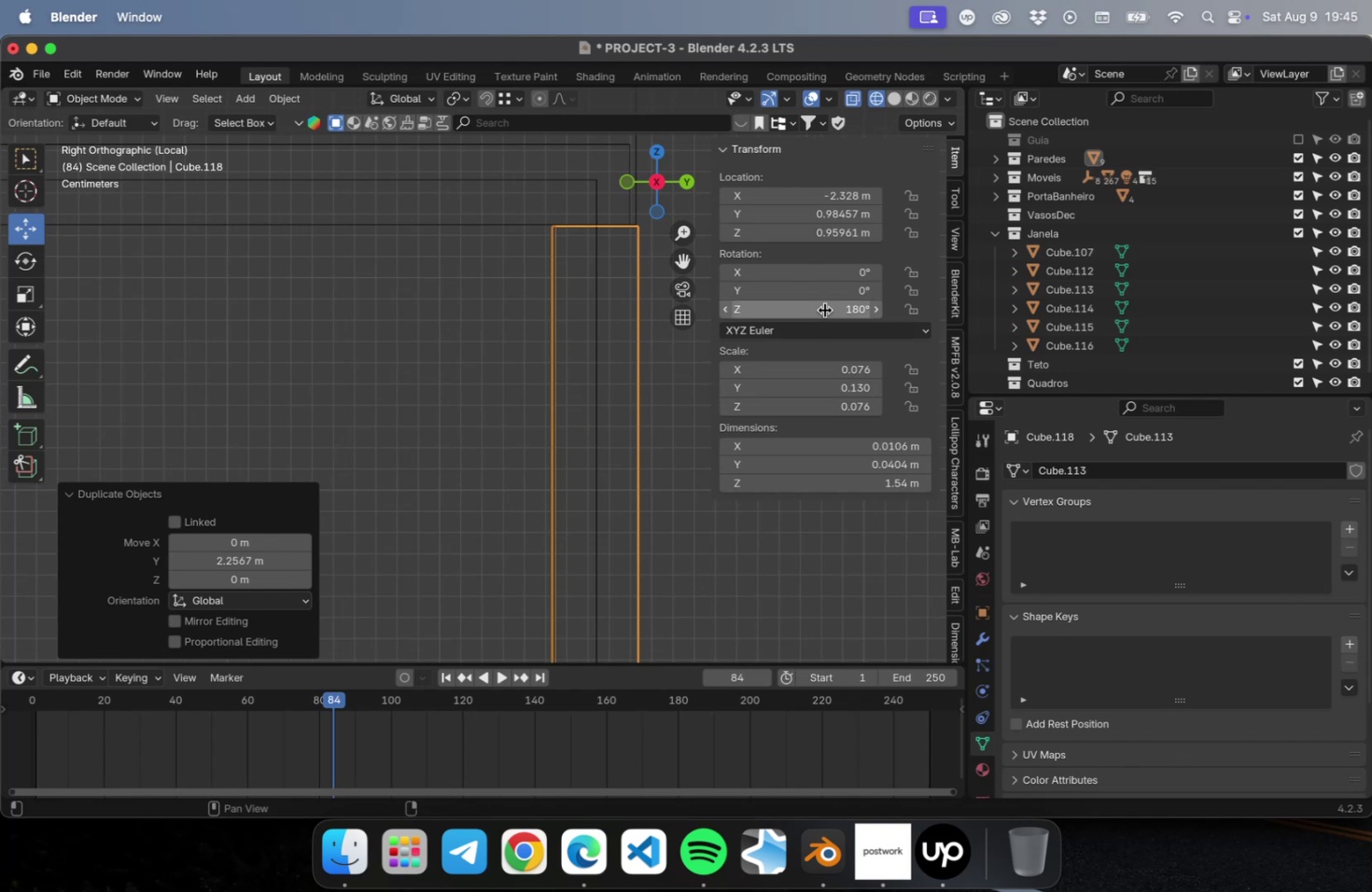 
left_click([824, 310])
 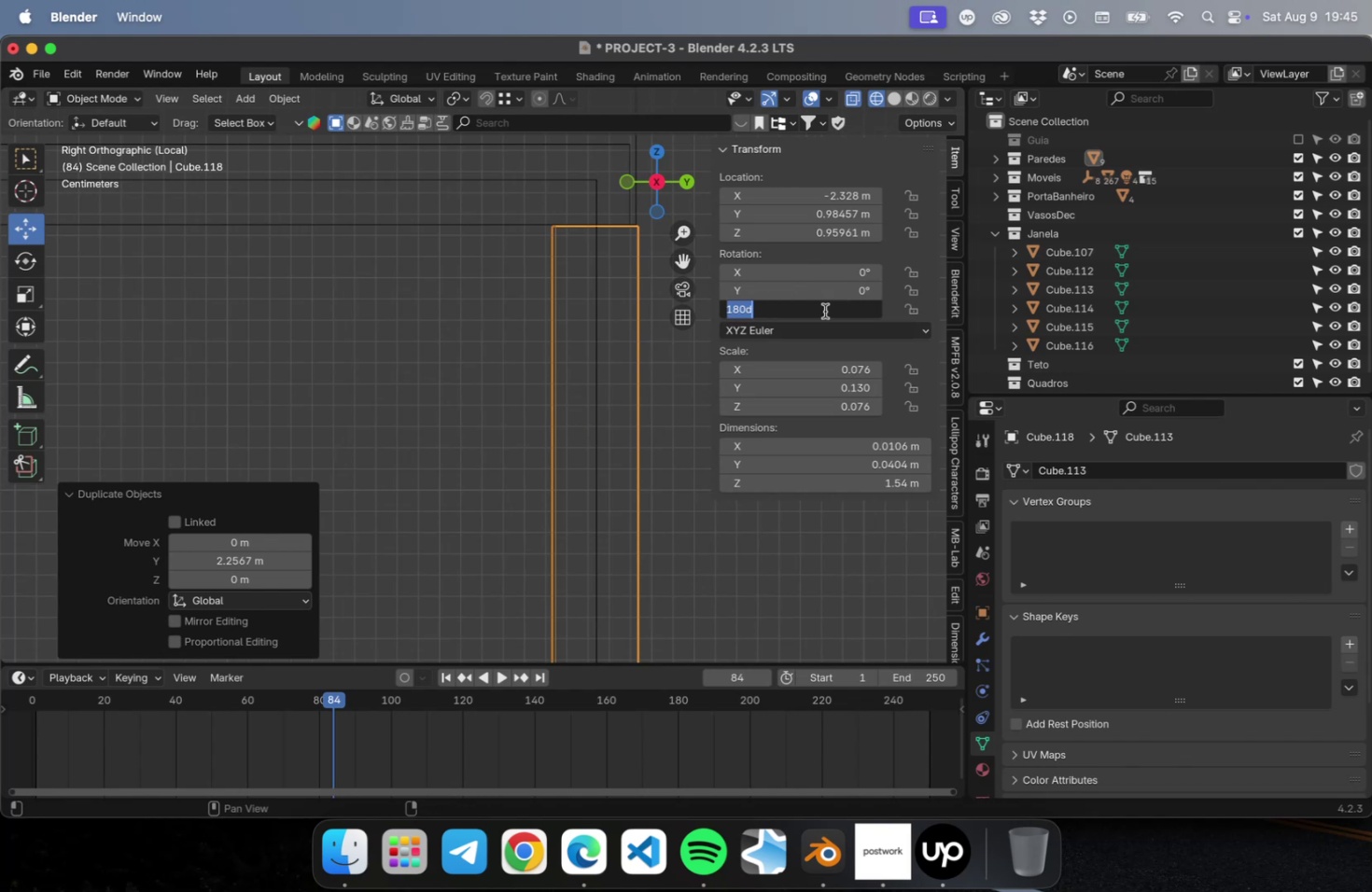 
key(0)
 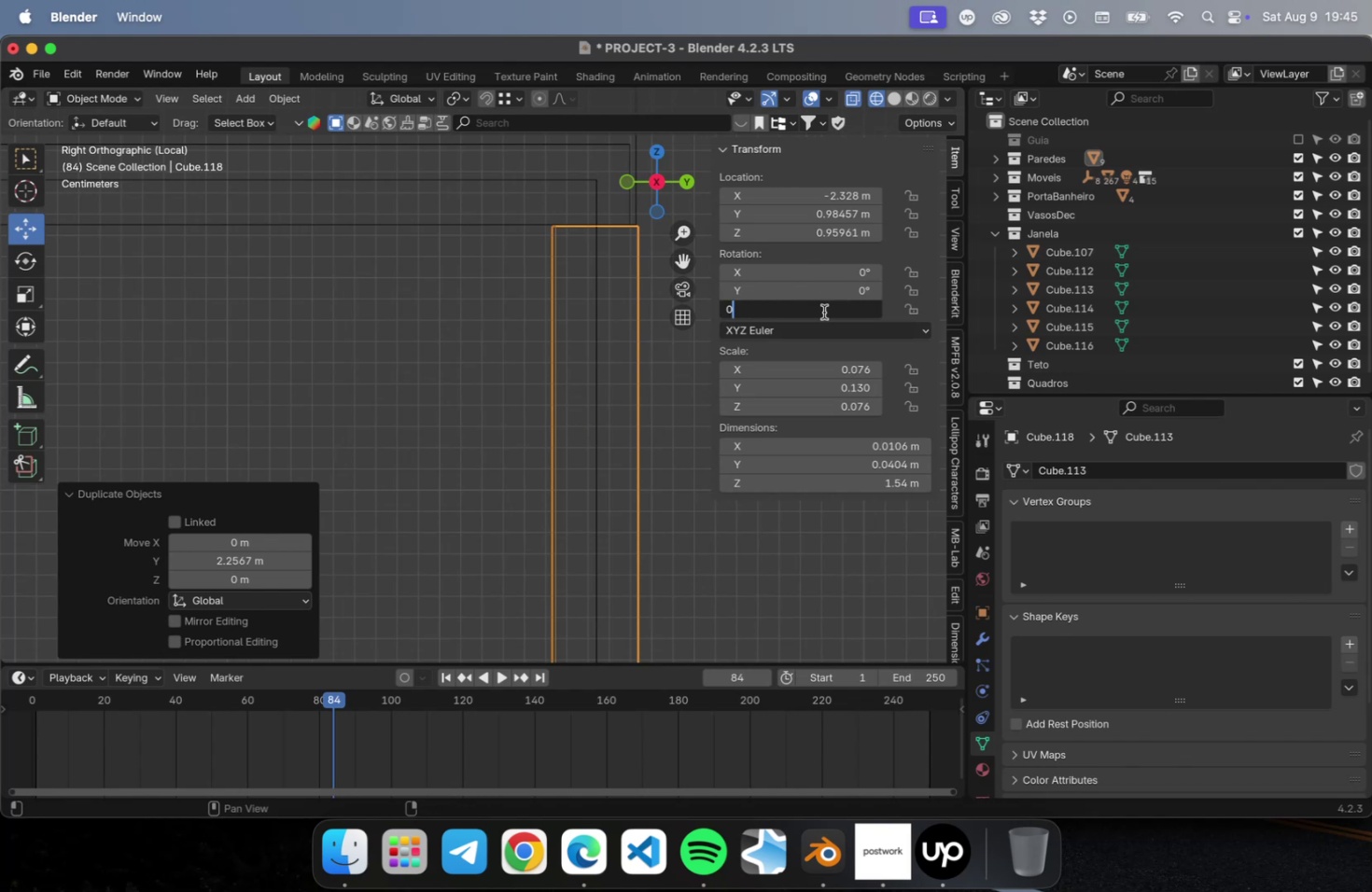 
key(Enter)
 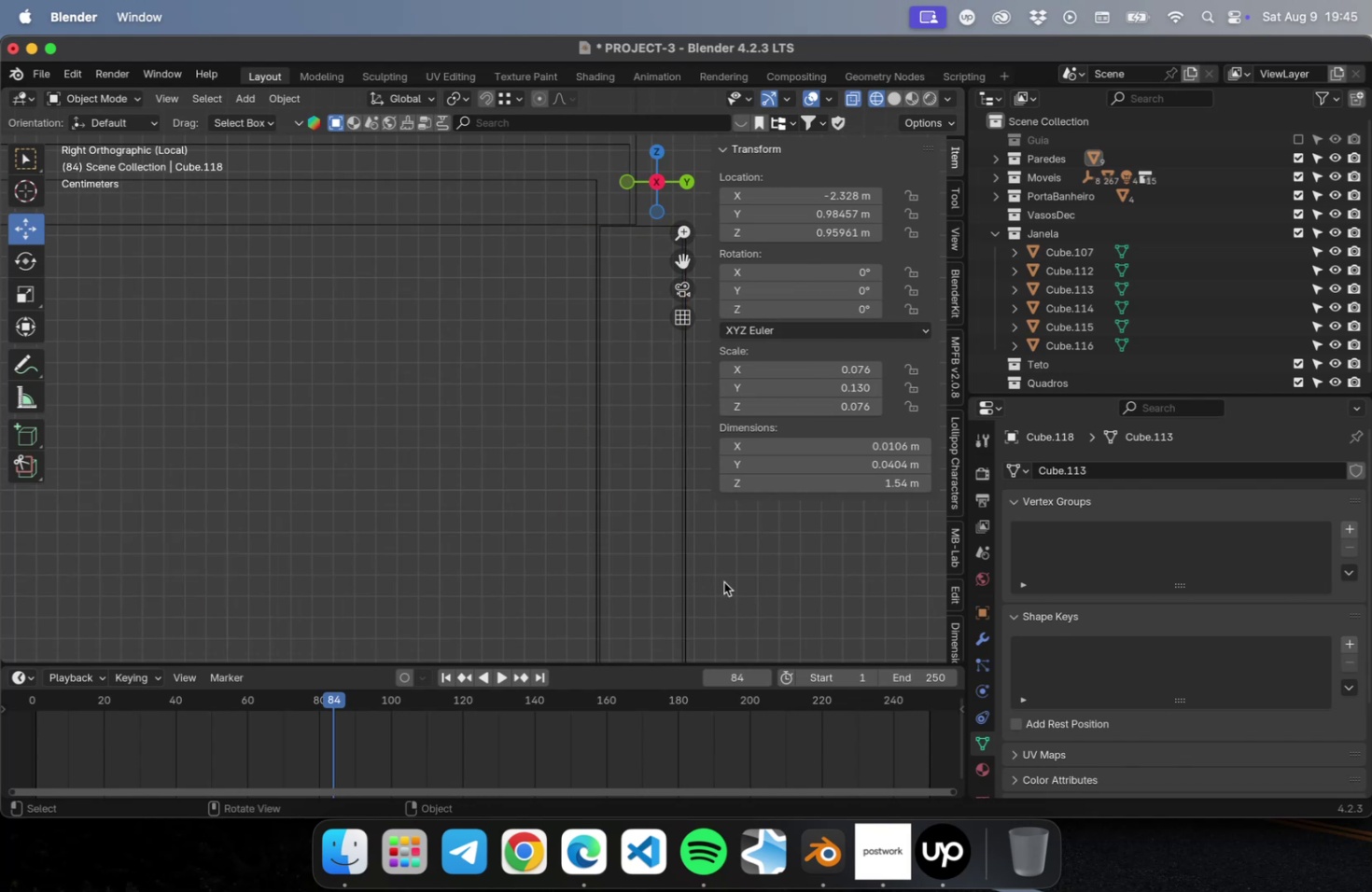 
left_click([685, 557])
 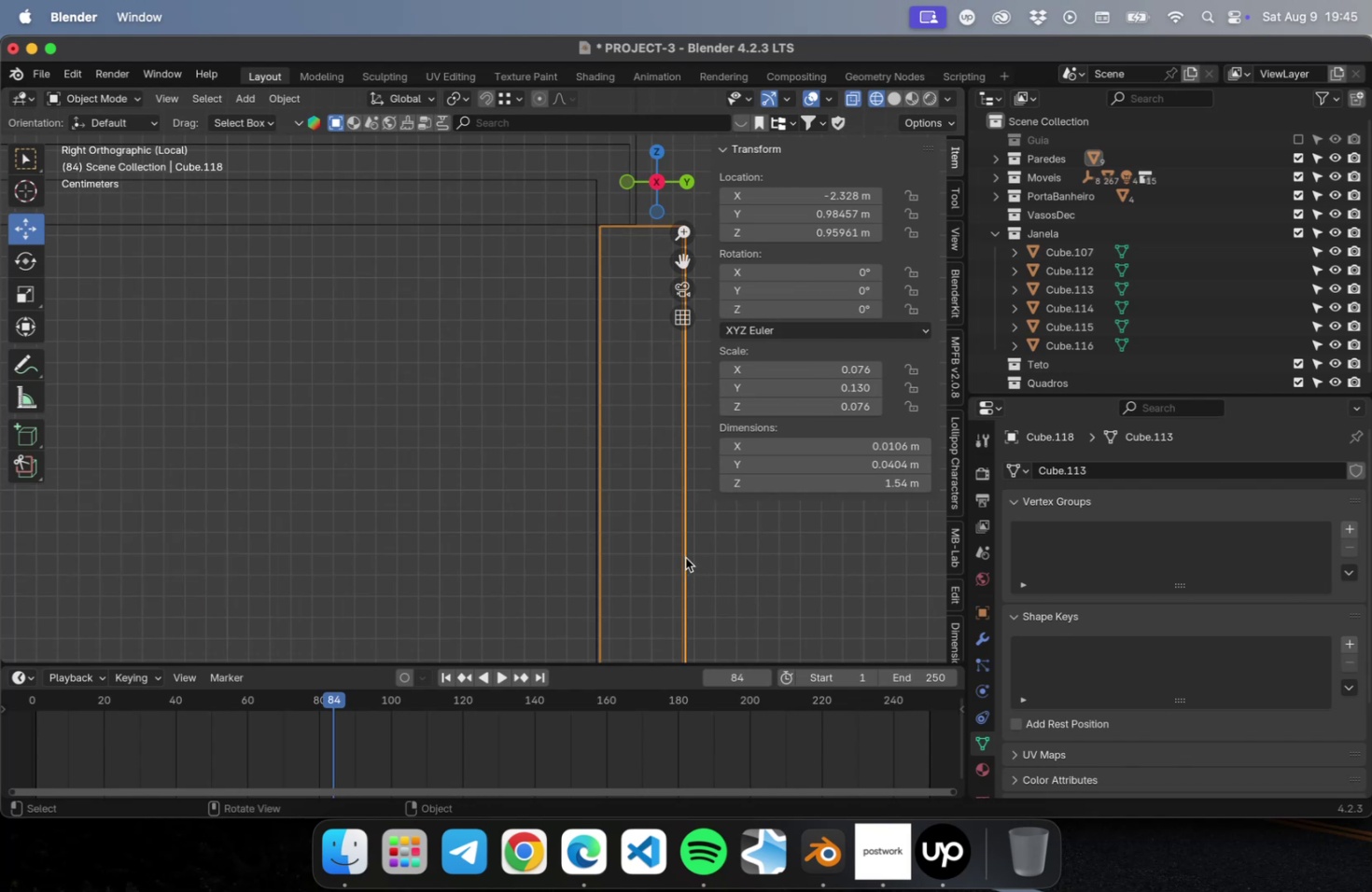 
scroll: coordinate [677, 546], scroll_direction: down, amount: 4.0
 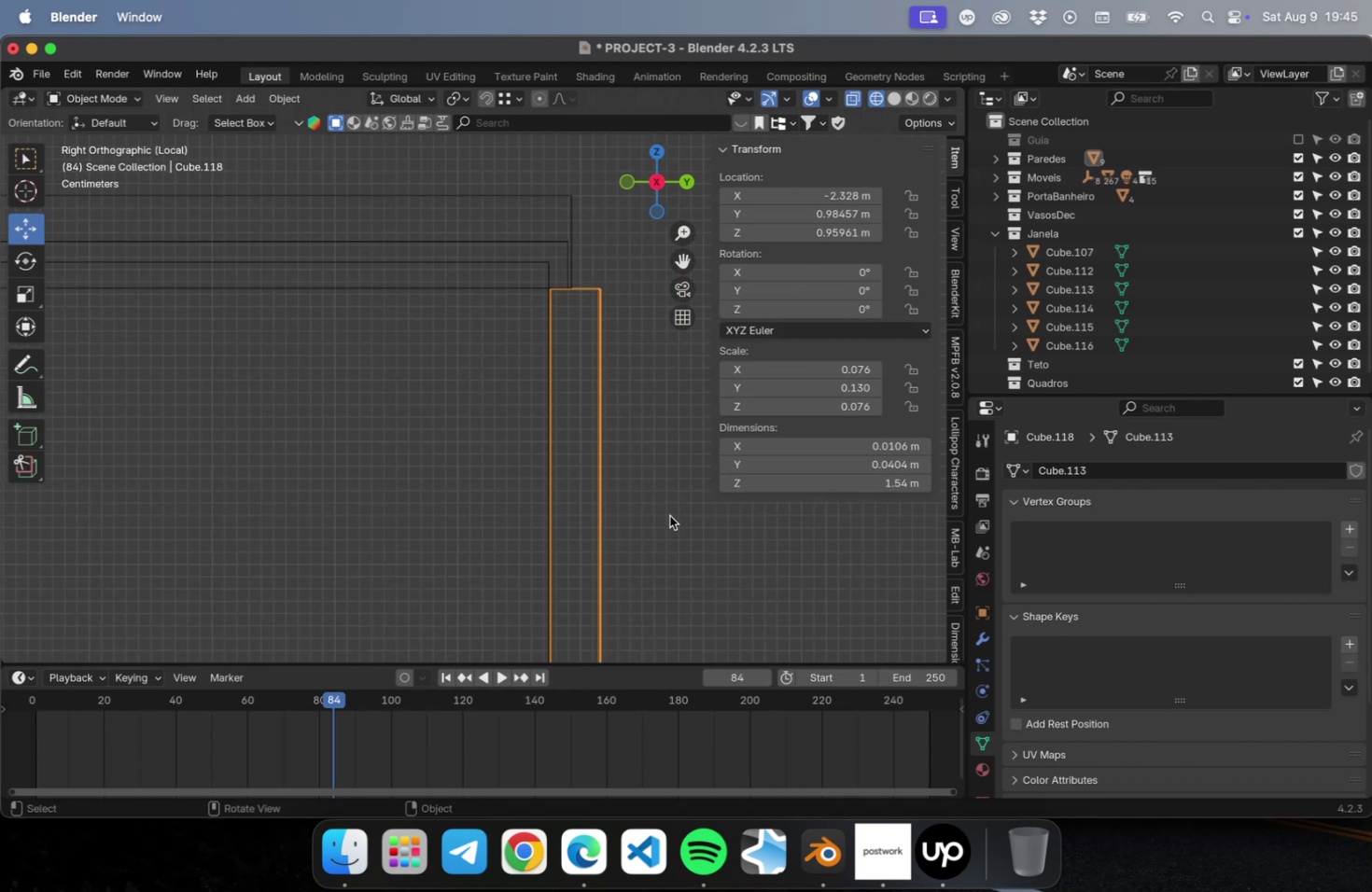 
key(Numpad7)
 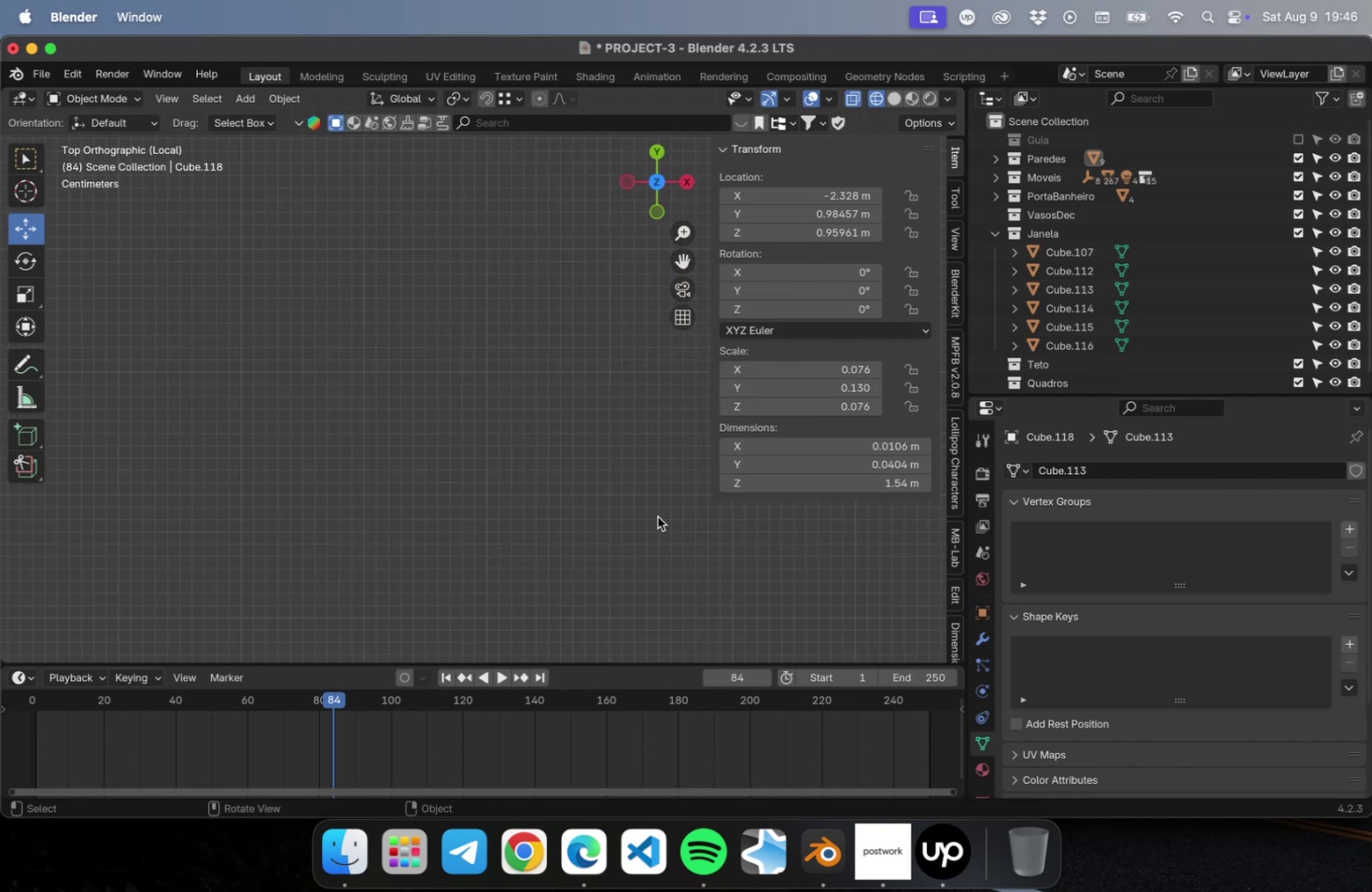 
key(NumpadDecimal)
 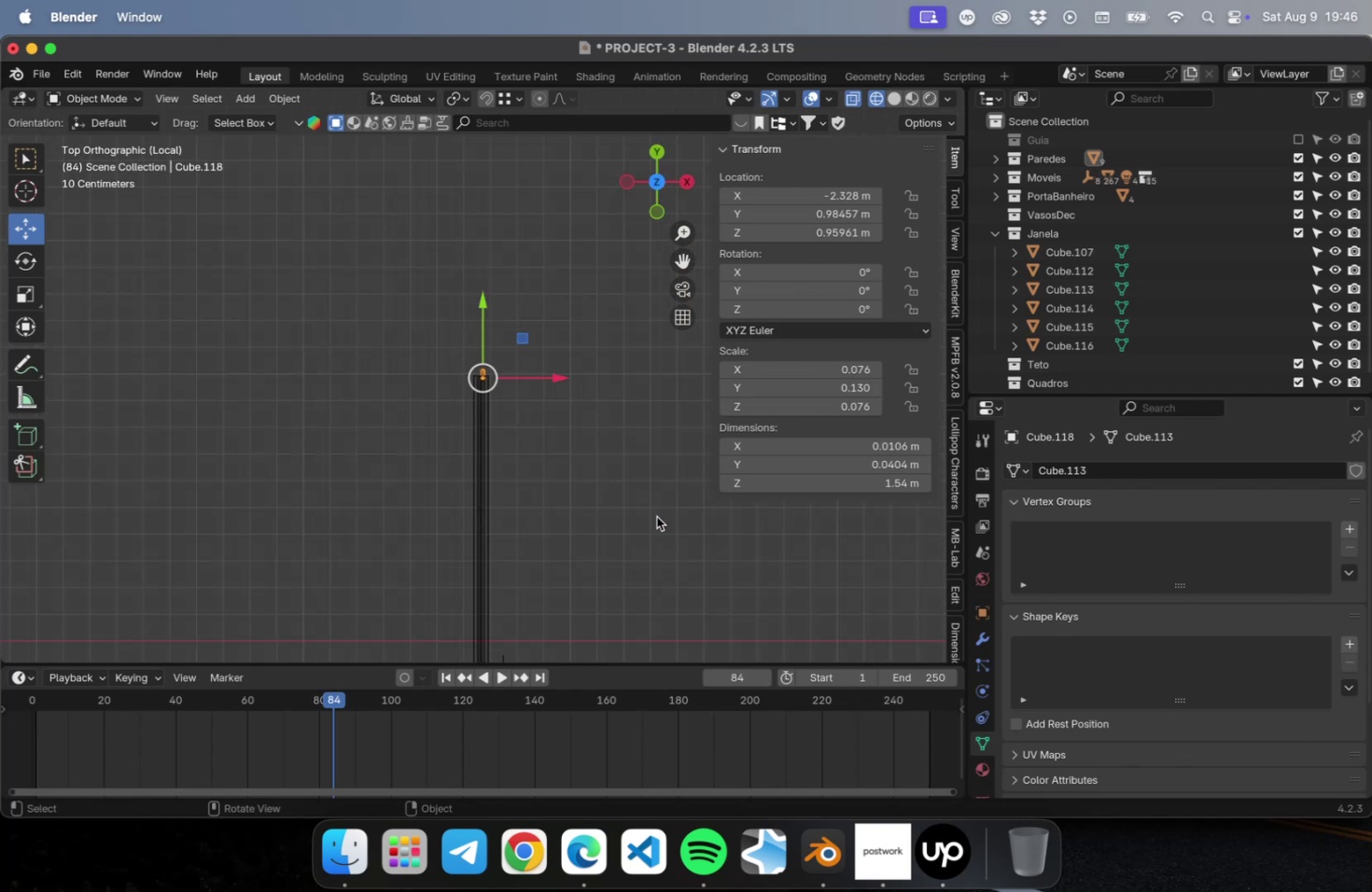 
scroll: coordinate [493, 420], scroll_direction: up, amount: 76.0
 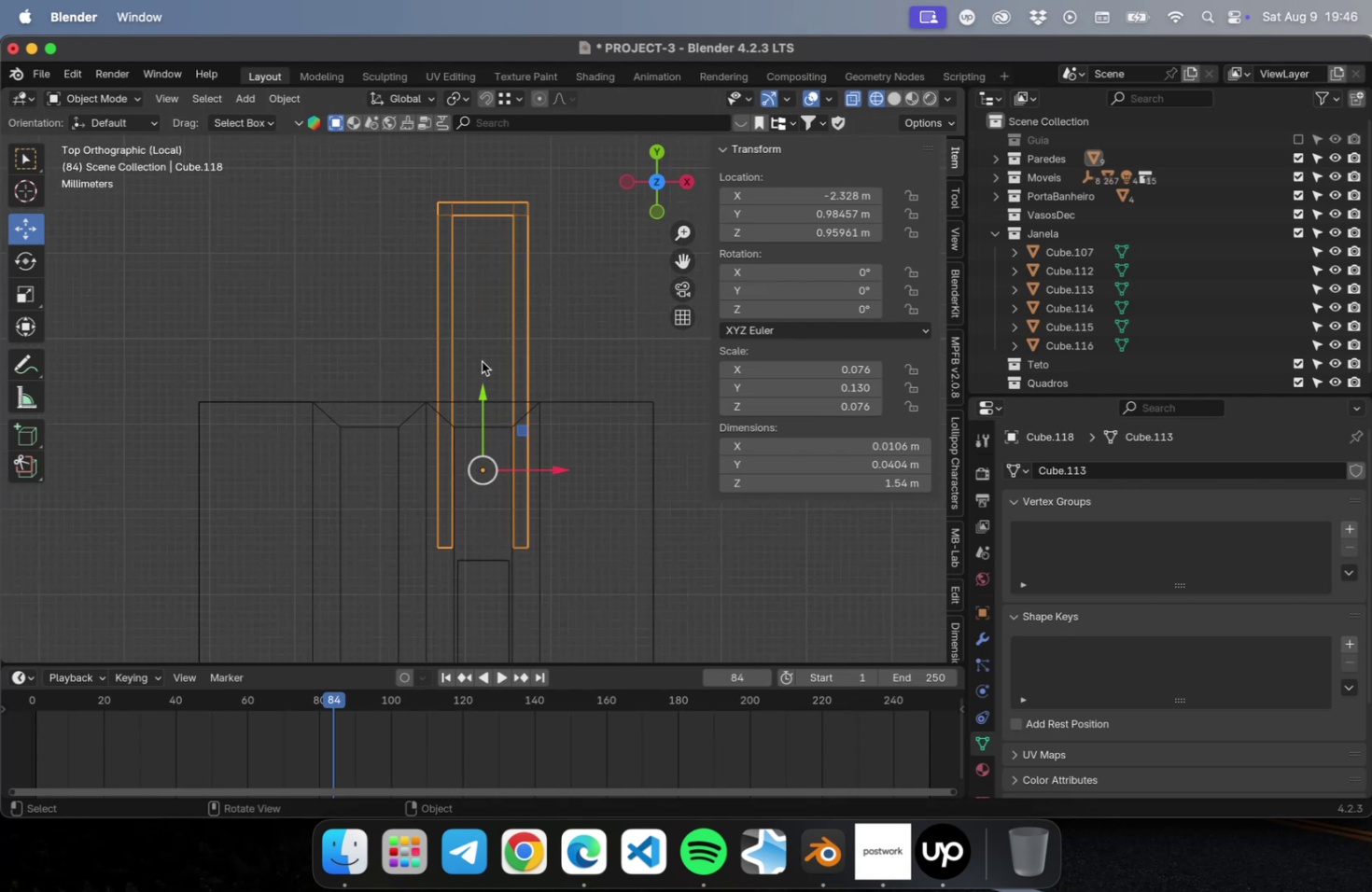 
left_click_drag(start_coordinate=[478, 397], to_coordinate=[476, 565])
 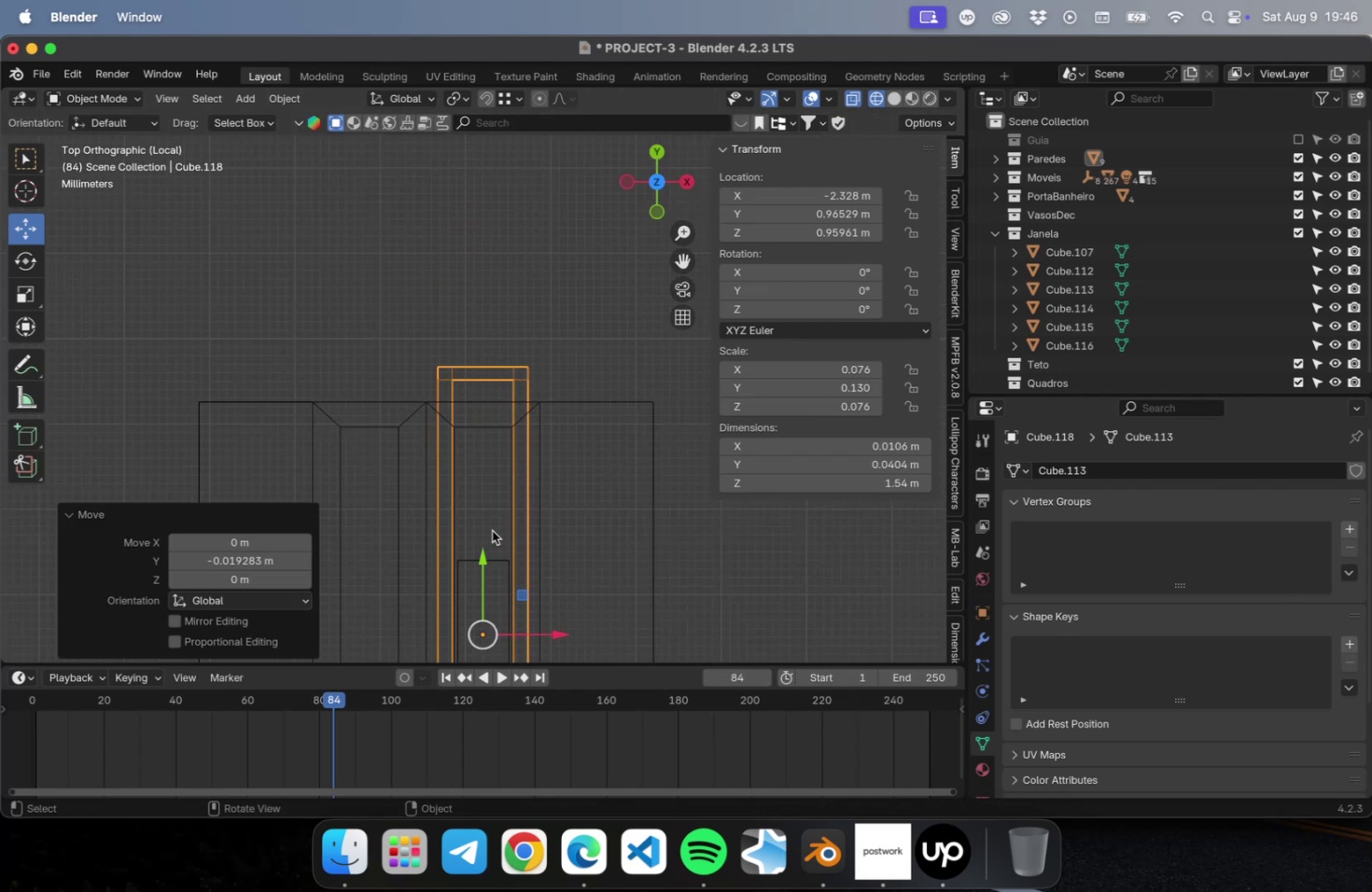 
hold_key(key=ShiftLeft, duration=0.51)
 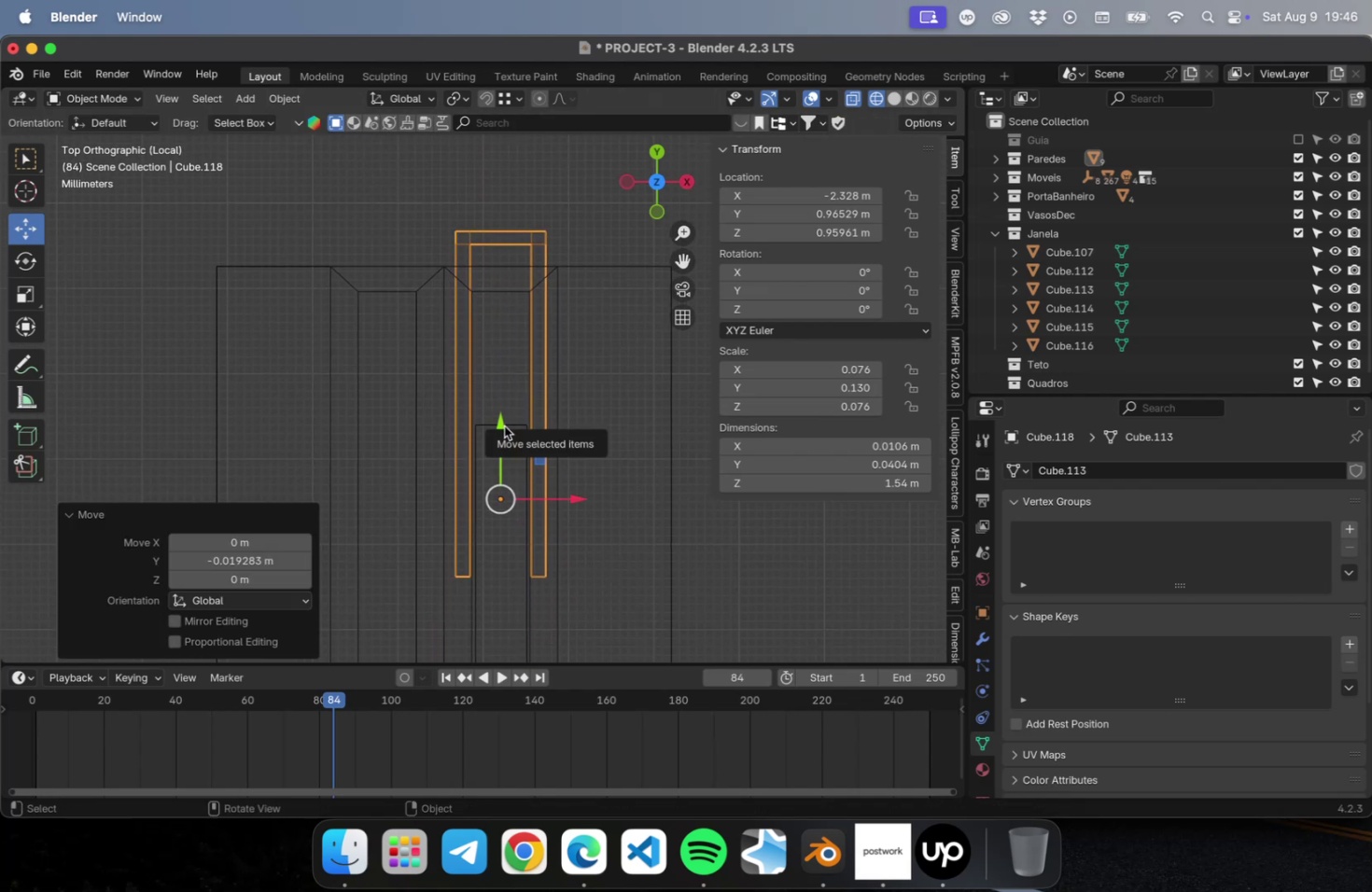 
left_click_drag(start_coordinate=[500, 417], to_coordinate=[497, 457])
 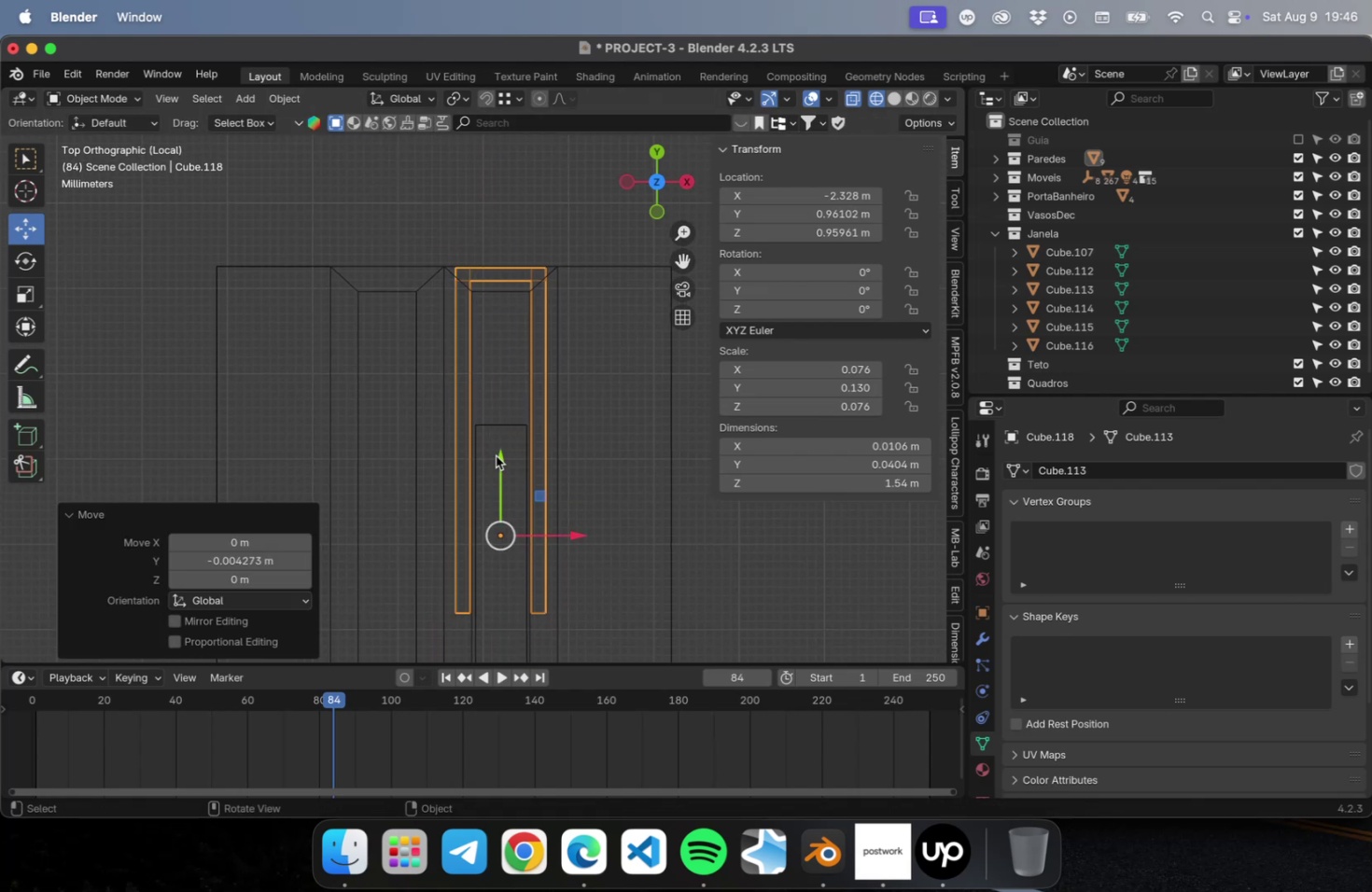 
scroll: coordinate [514, 496], scroll_direction: down, amount: 79.0
 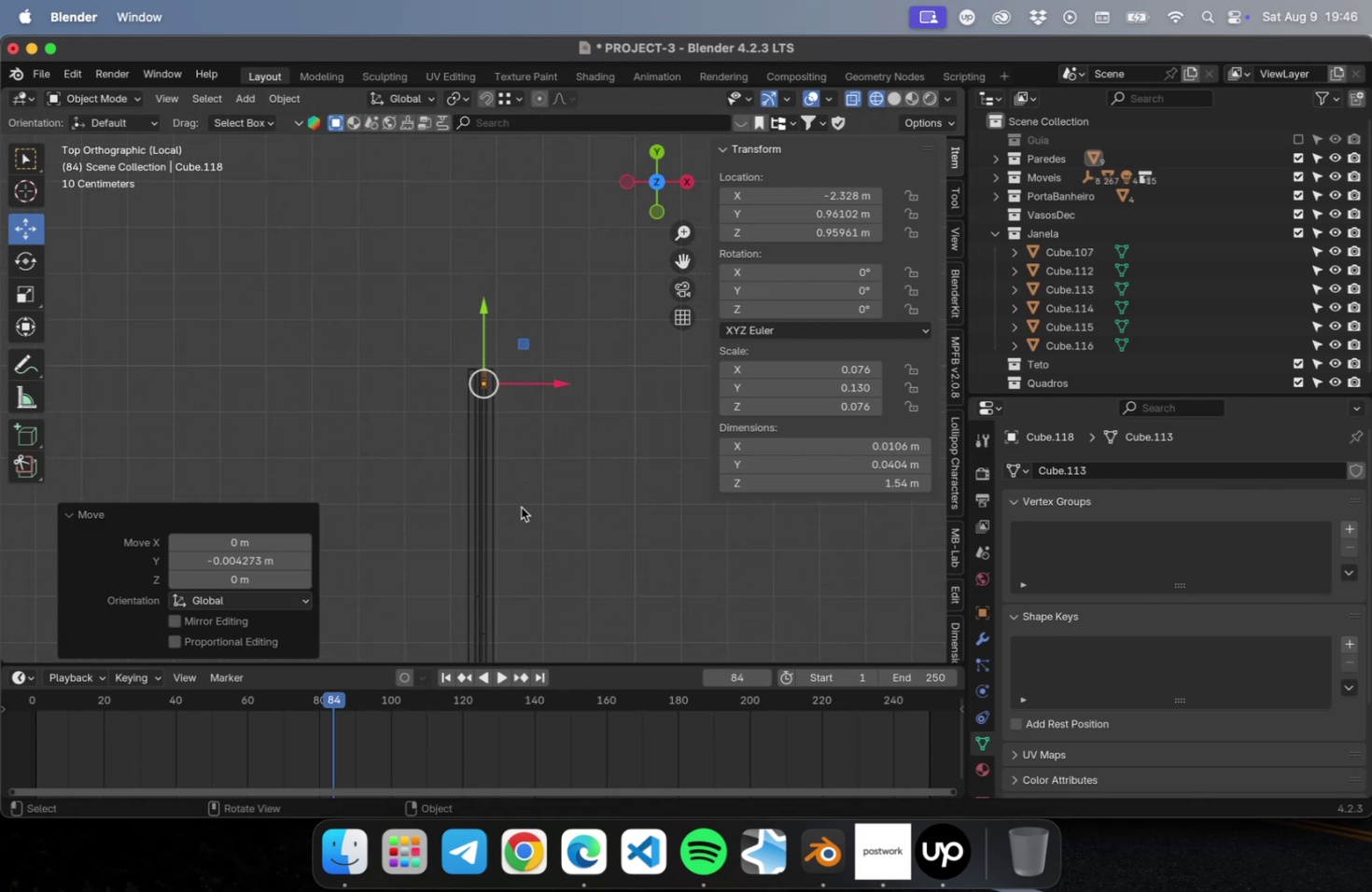 
hold_key(key=ShiftLeft, duration=0.39)
 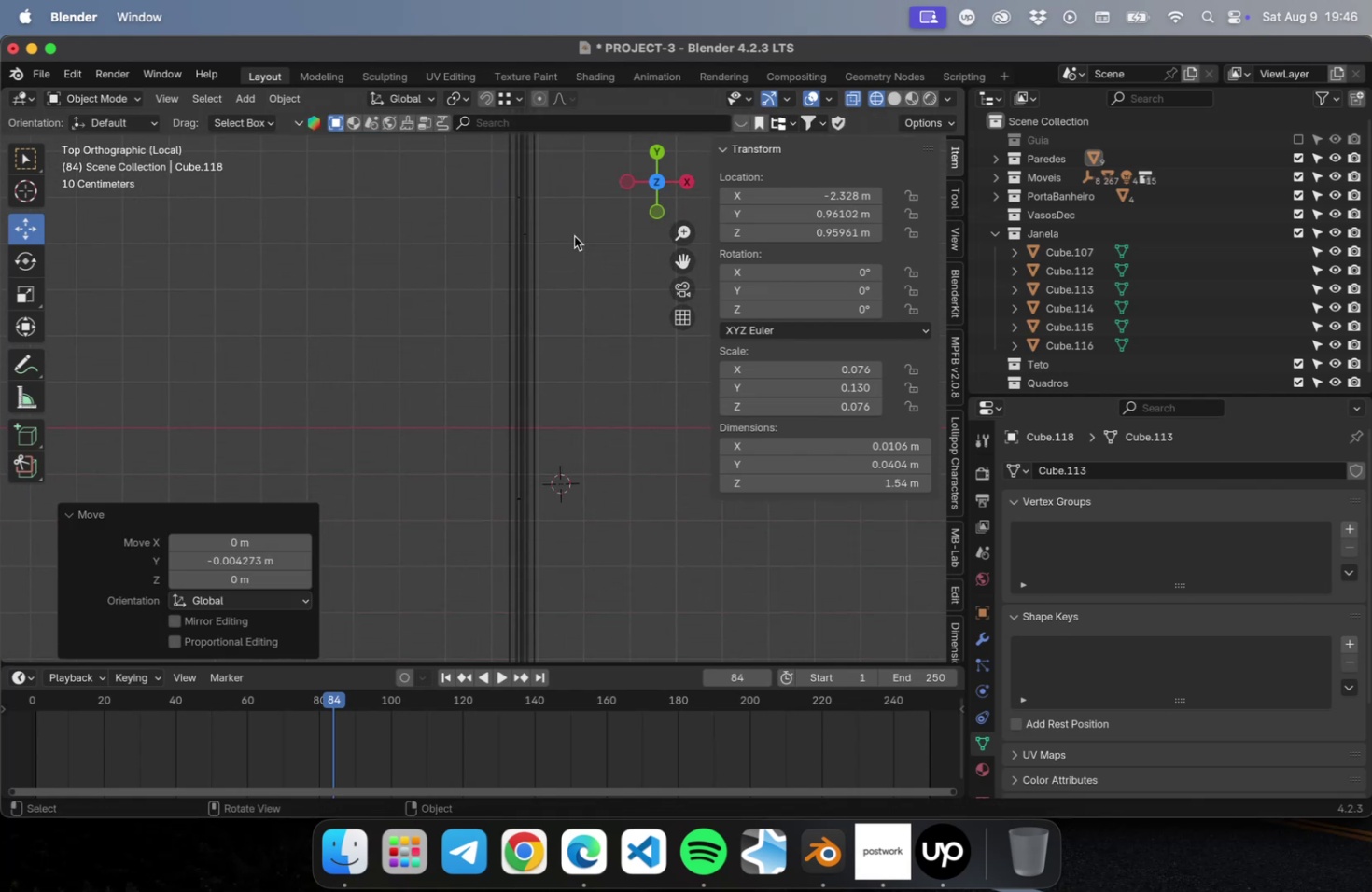 
scroll: coordinate [555, 482], scroll_direction: down, amount: 10.0
 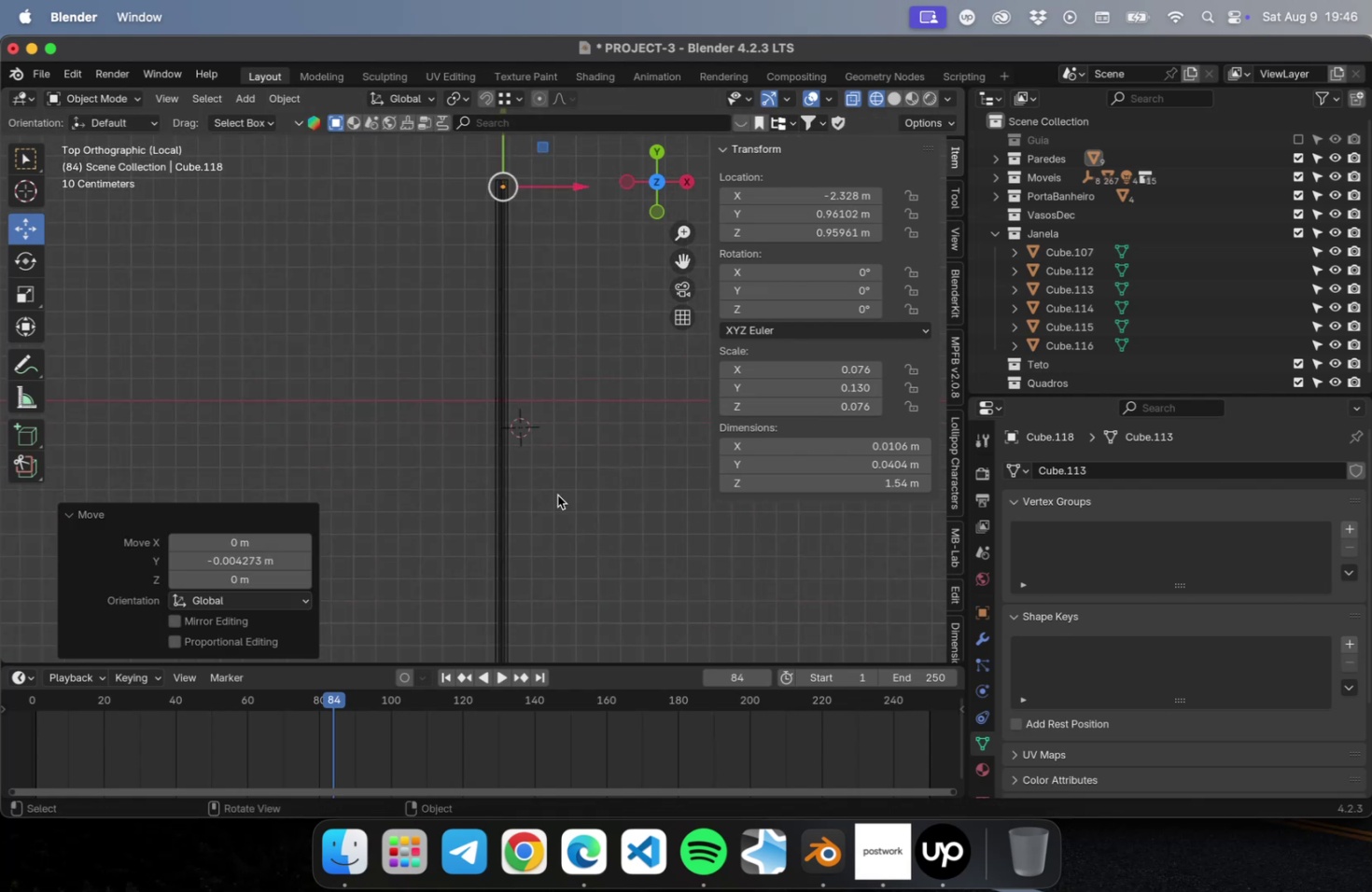 
hold_key(key=ShiftLeft, duration=0.4)
 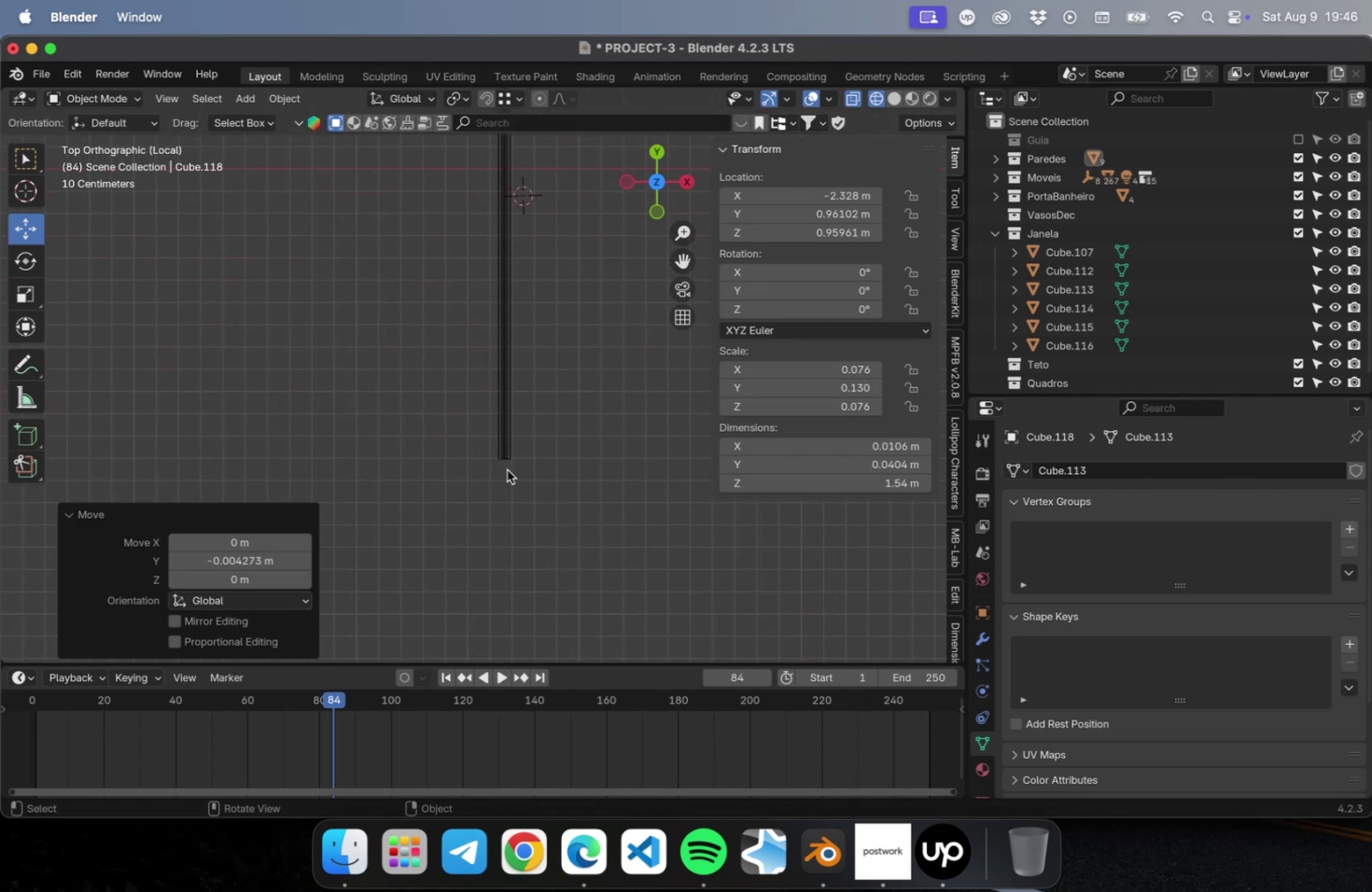 
scroll: coordinate [509, 467], scroll_direction: up, amount: 31.0
 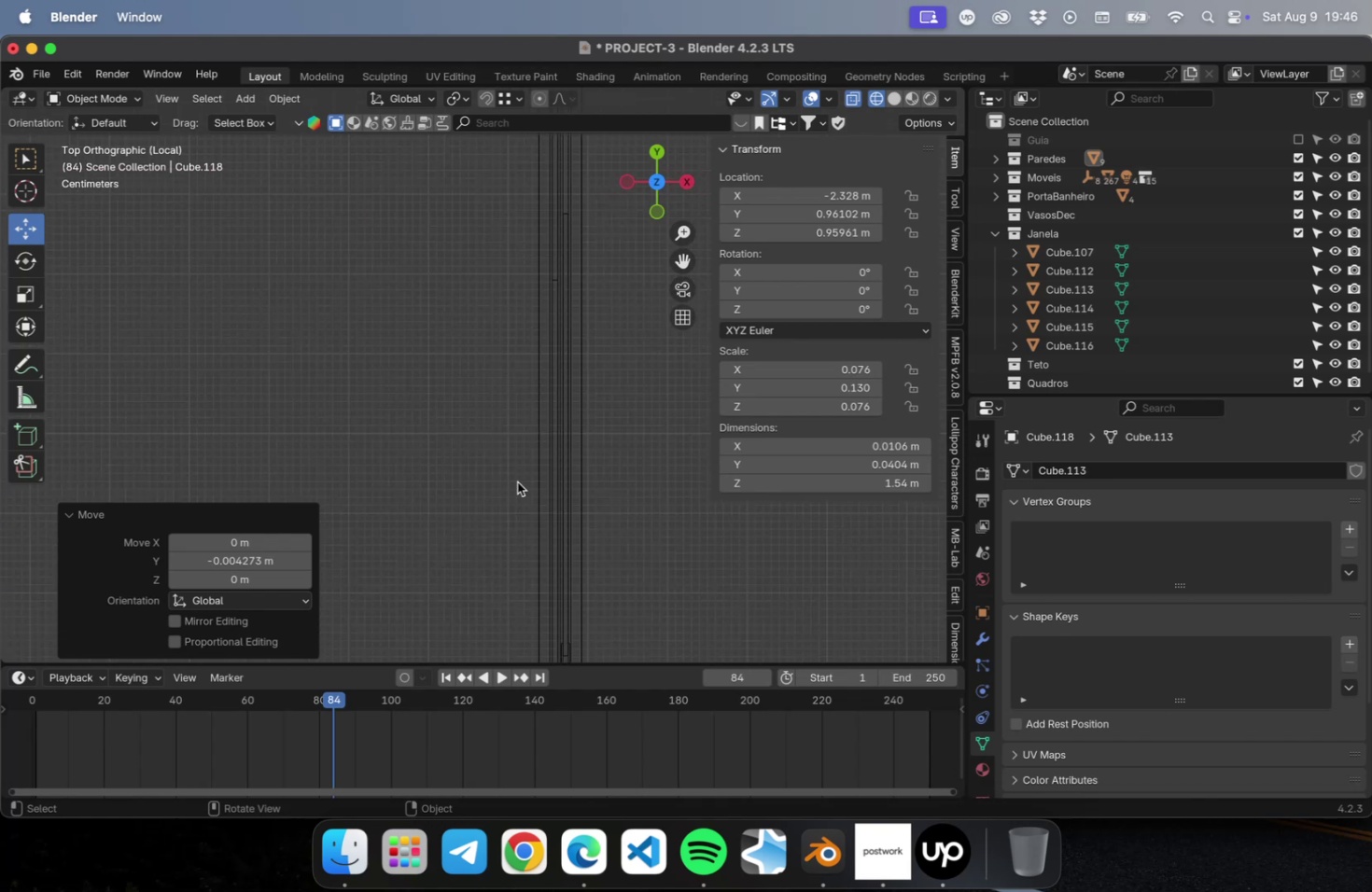 
hold_key(key=ShiftLeft, duration=0.48)
 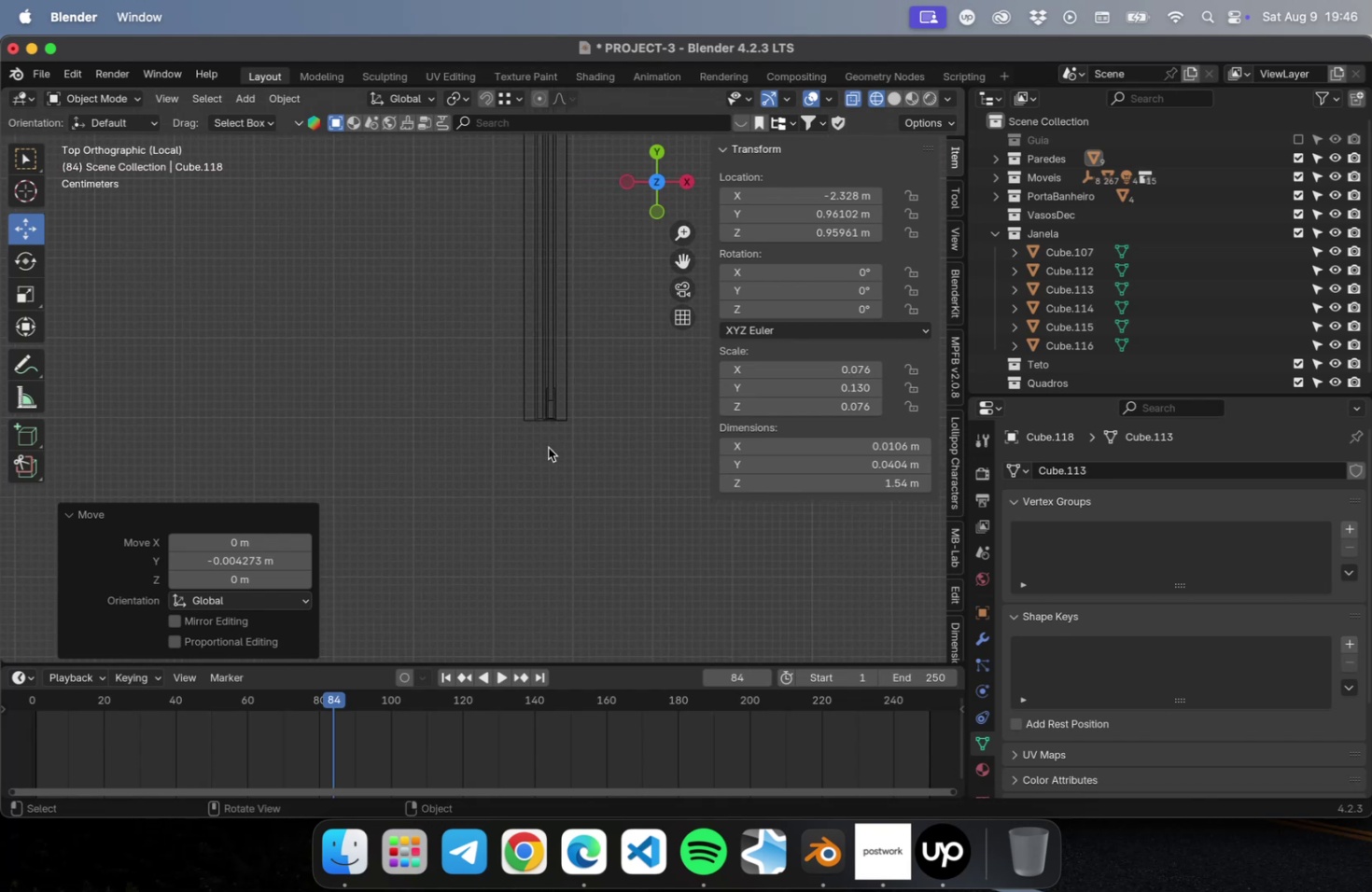 
scroll: coordinate [547, 444], scroll_direction: up, amount: 30.0
 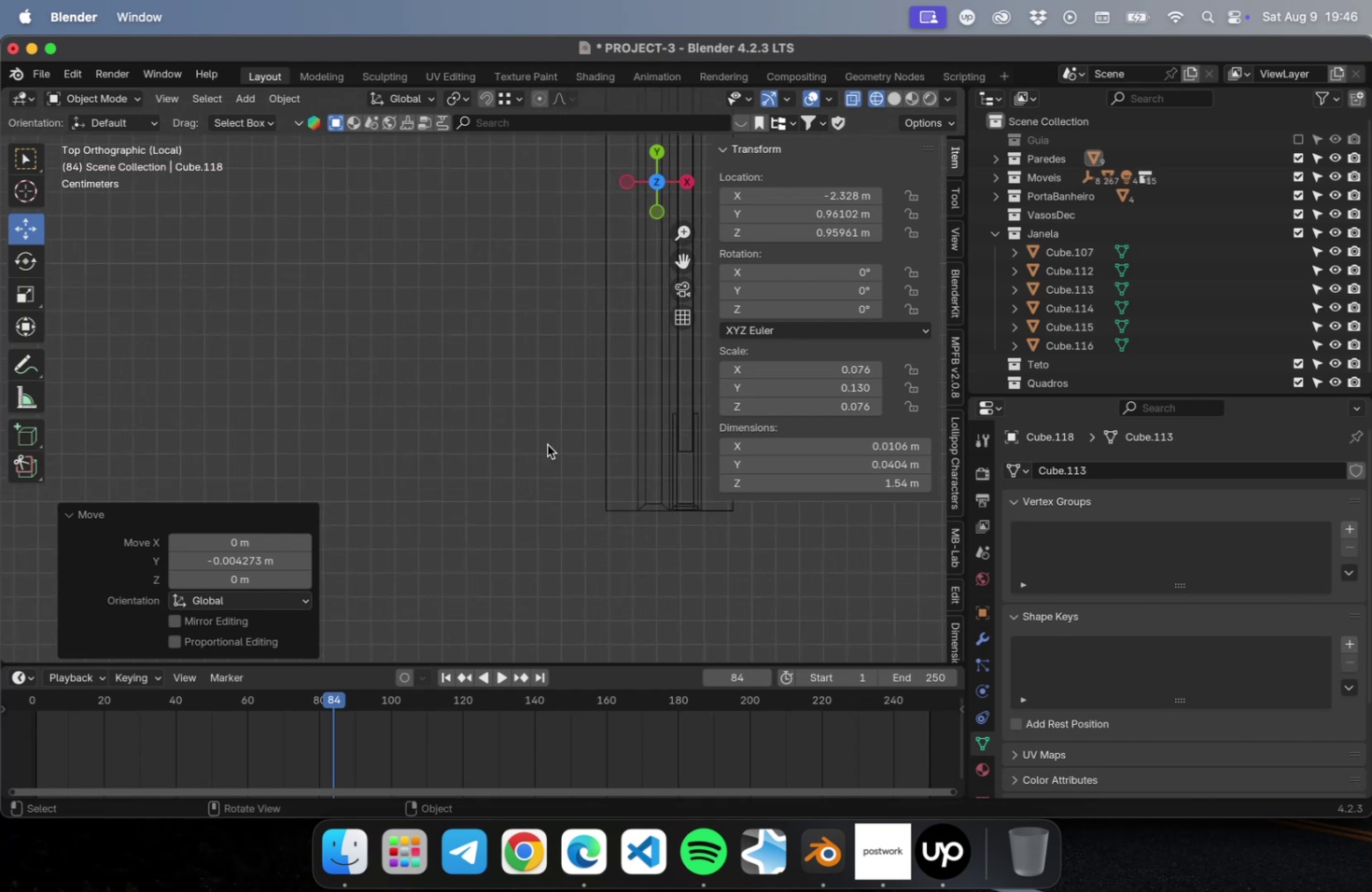 
hold_key(key=ShiftLeft, duration=0.43)
 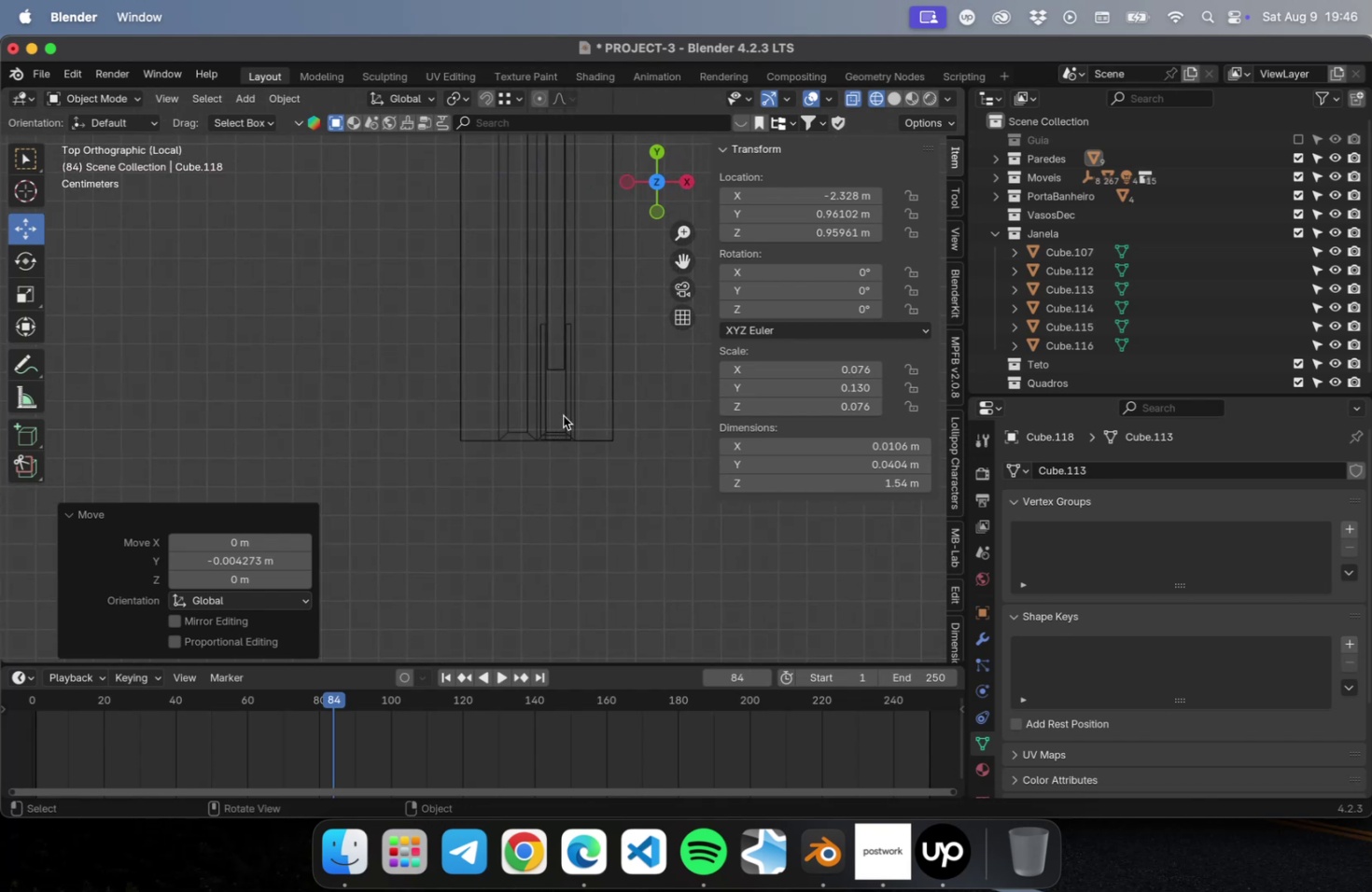 
left_click([567, 415])
 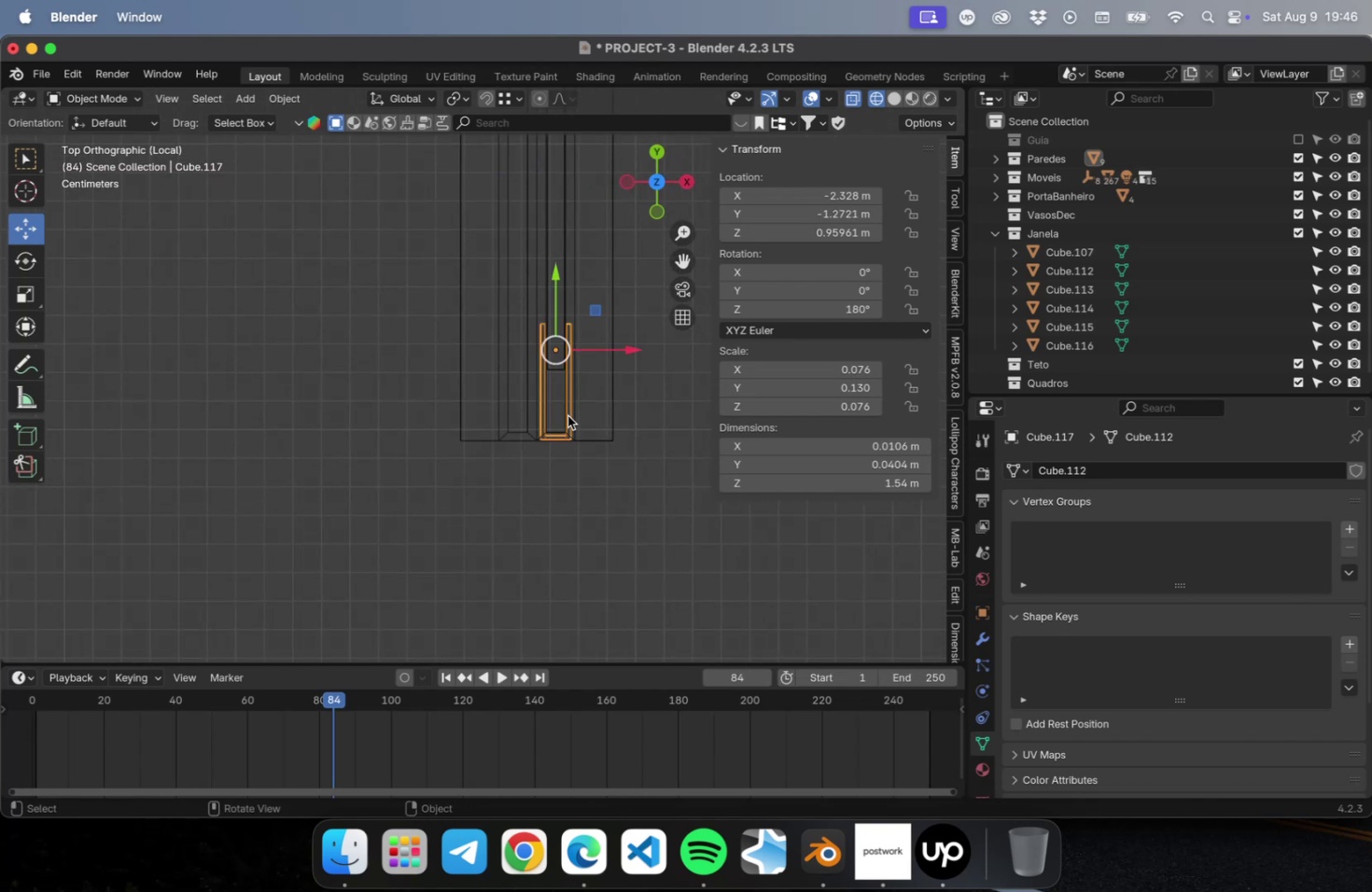 
scroll: coordinate [400, 286], scroll_direction: down, amount: 60.0
 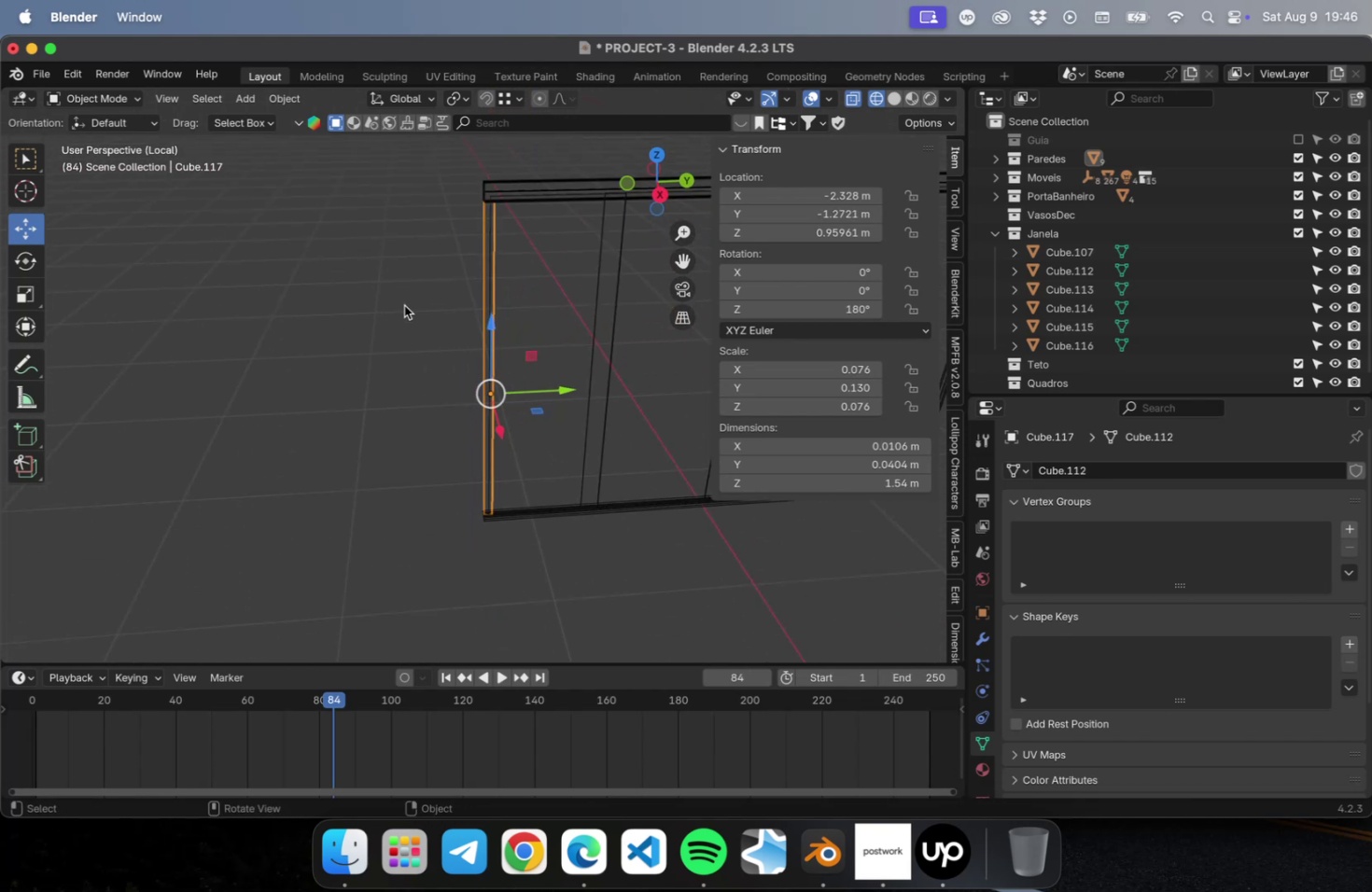 
hold_key(key=ShiftLeft, duration=0.45)
 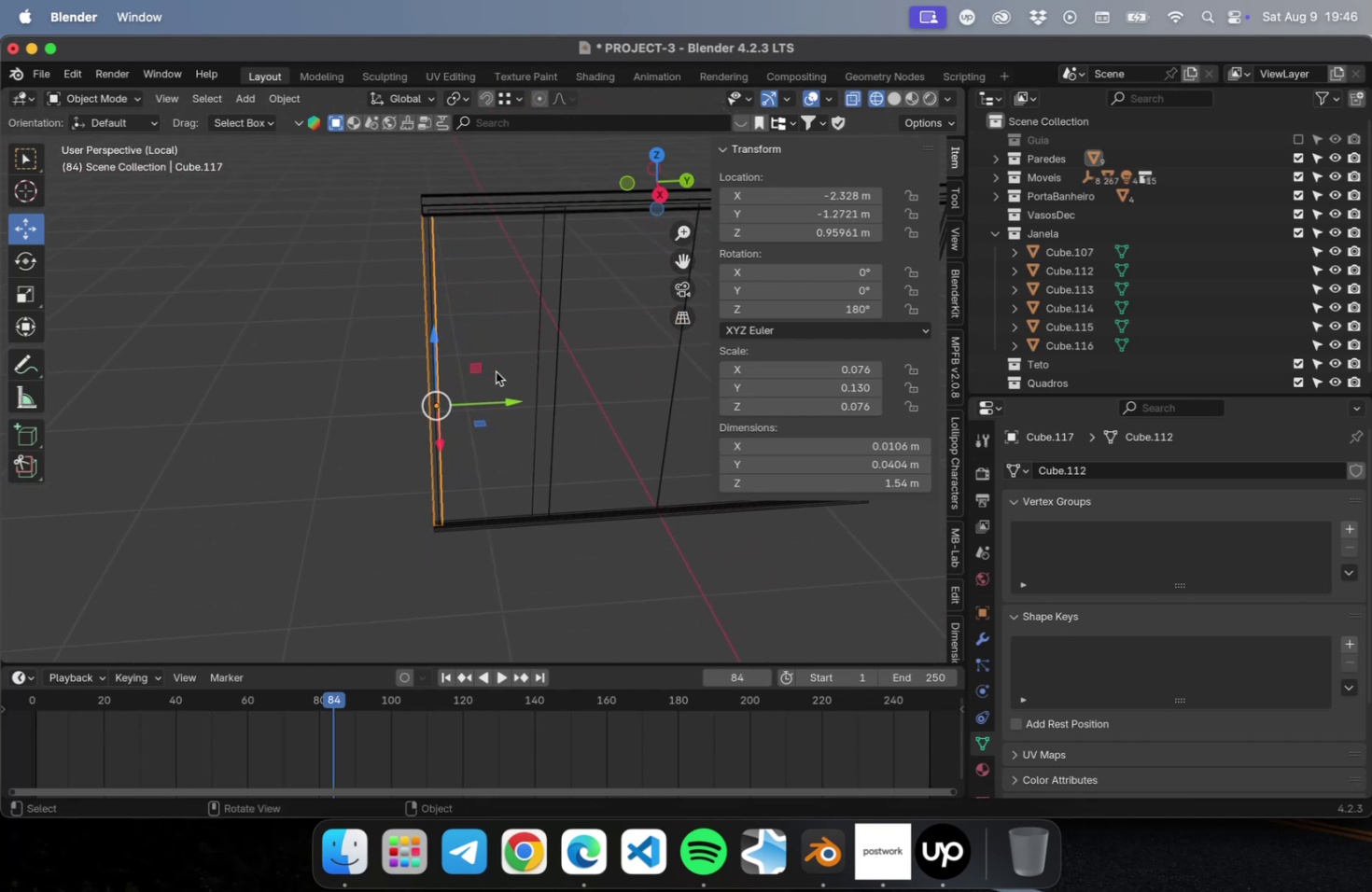 
key(Meta+S)
 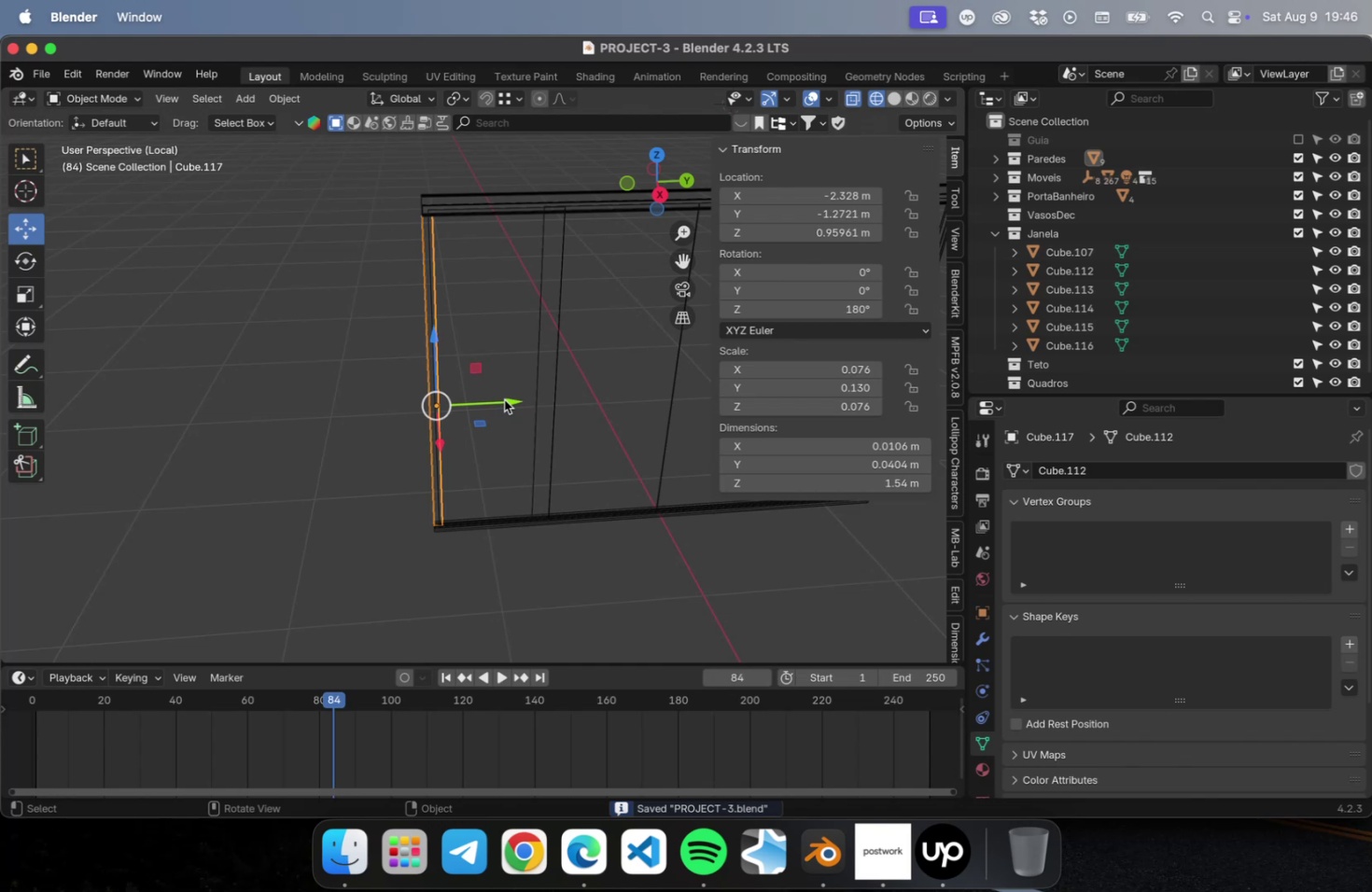 
type(Dy)
 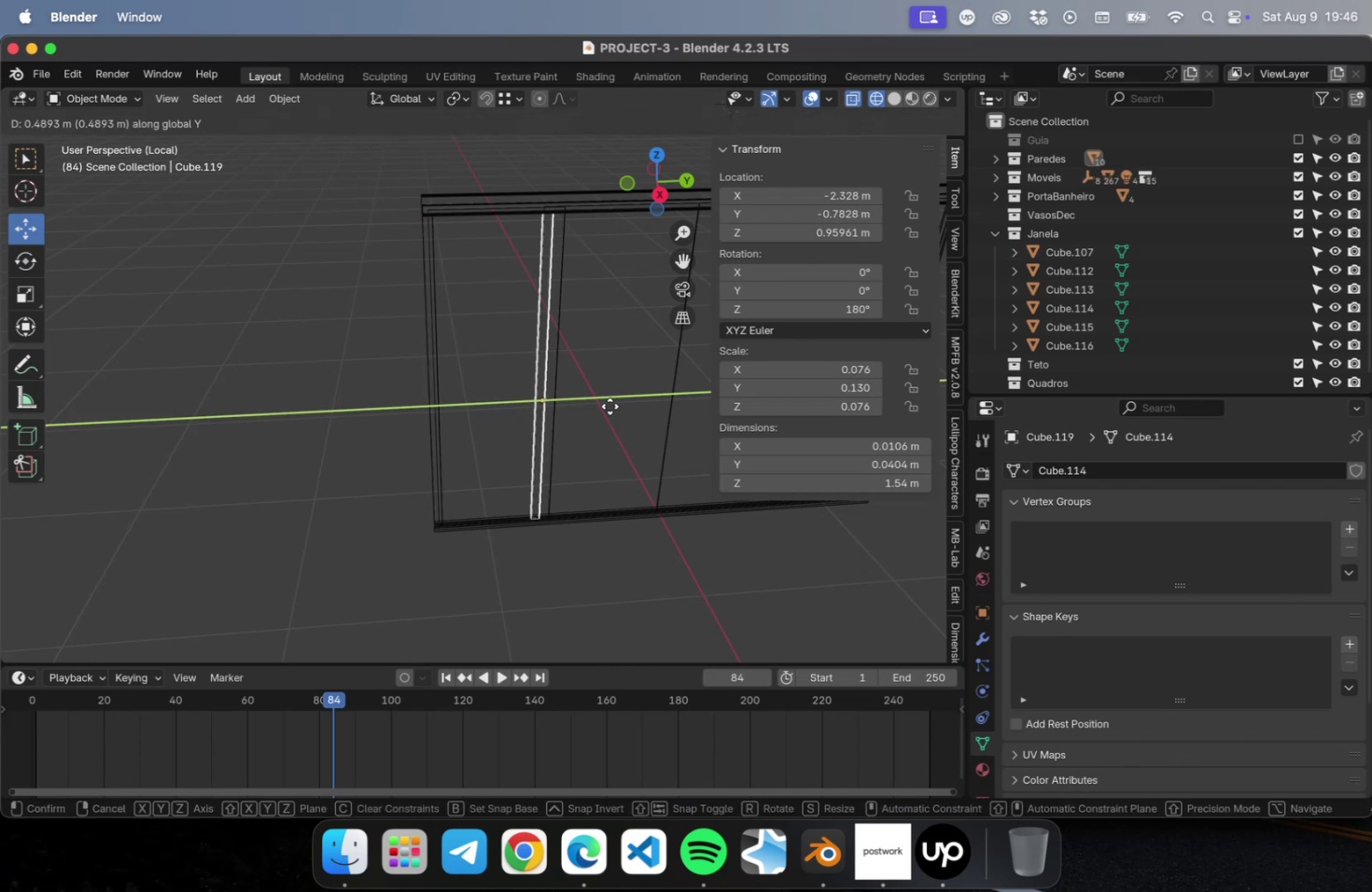 
left_click([607, 406])
 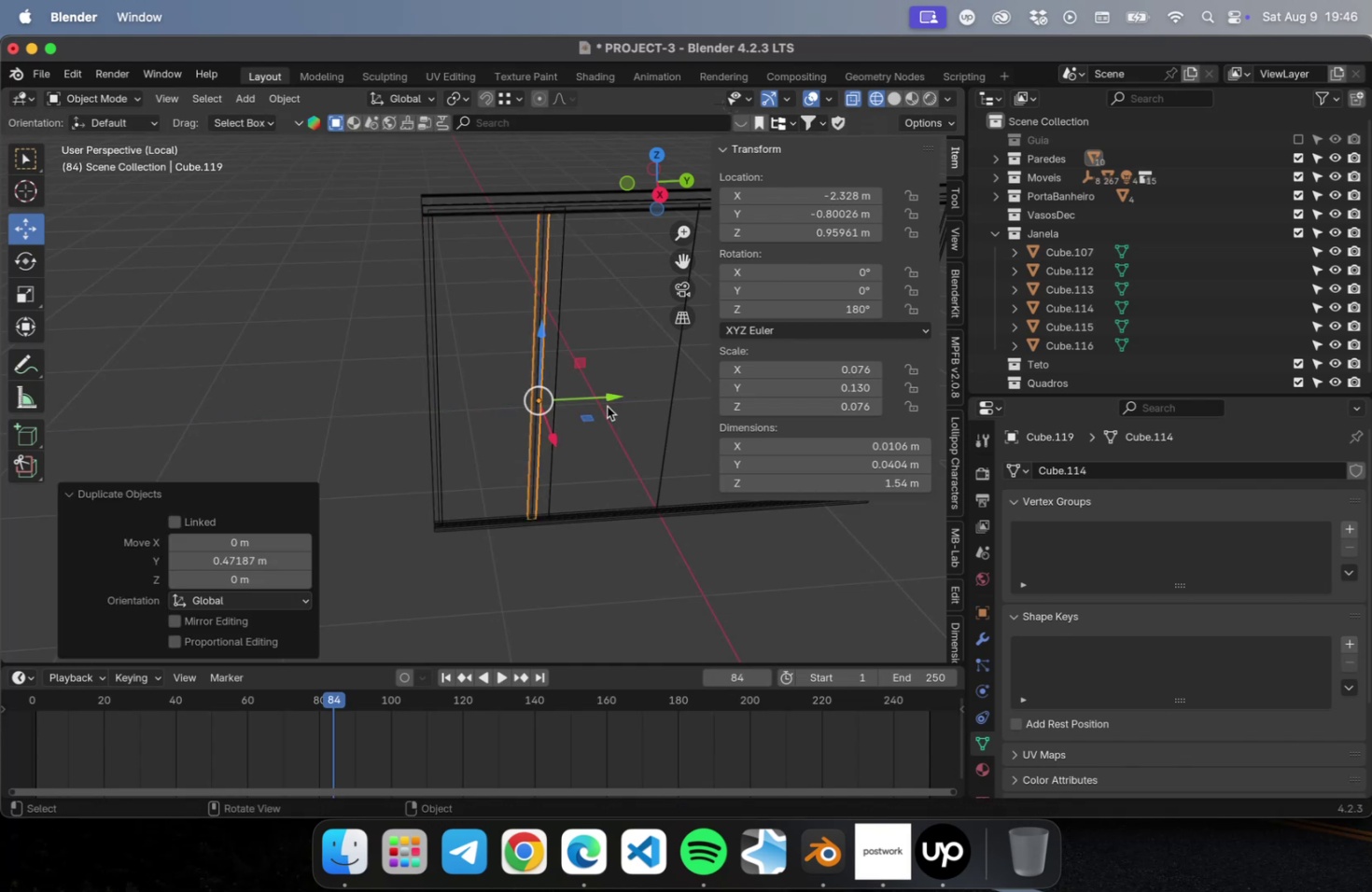 
key(Numpad7)
 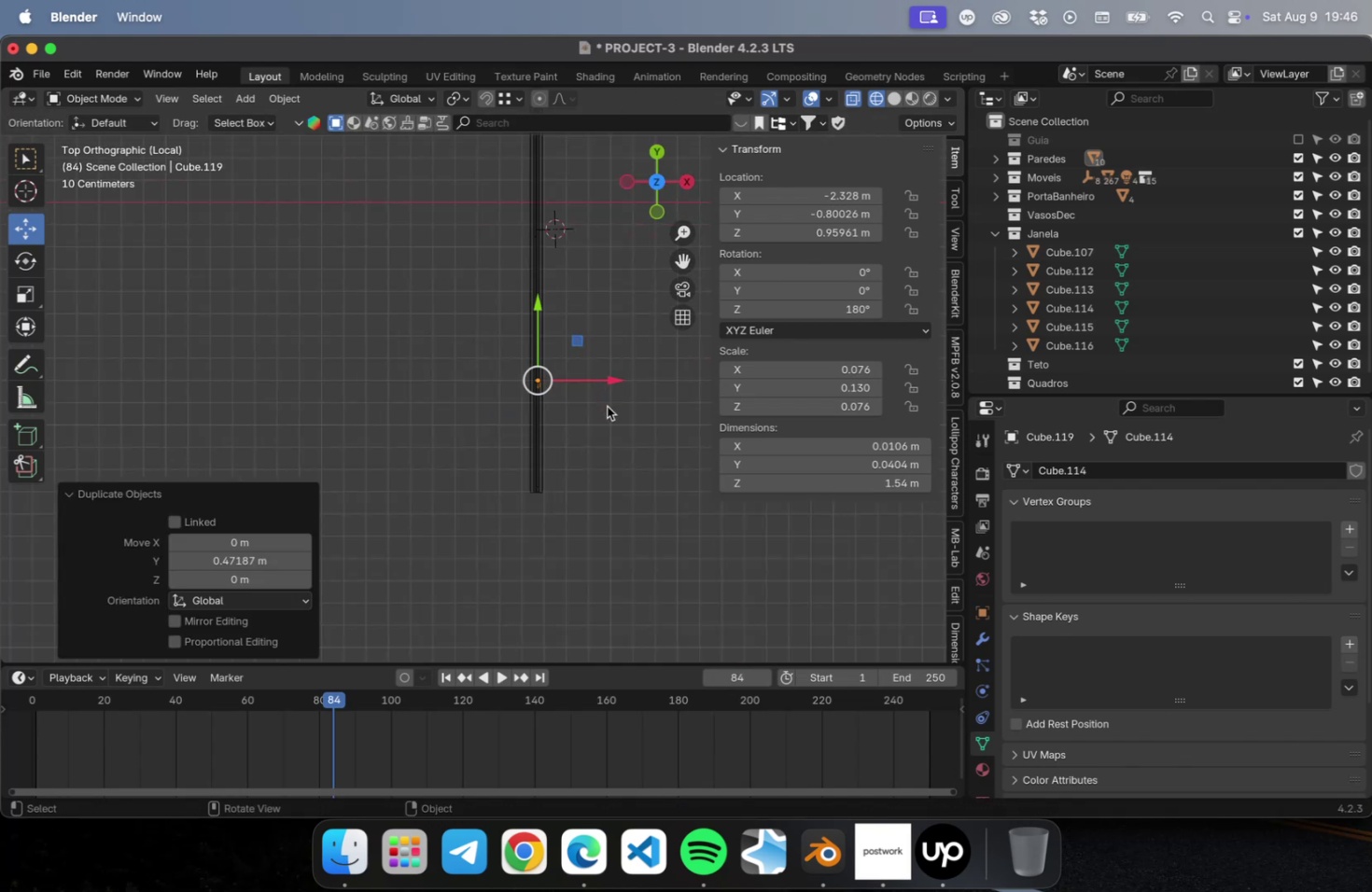 
key(NumpadDecimal)
 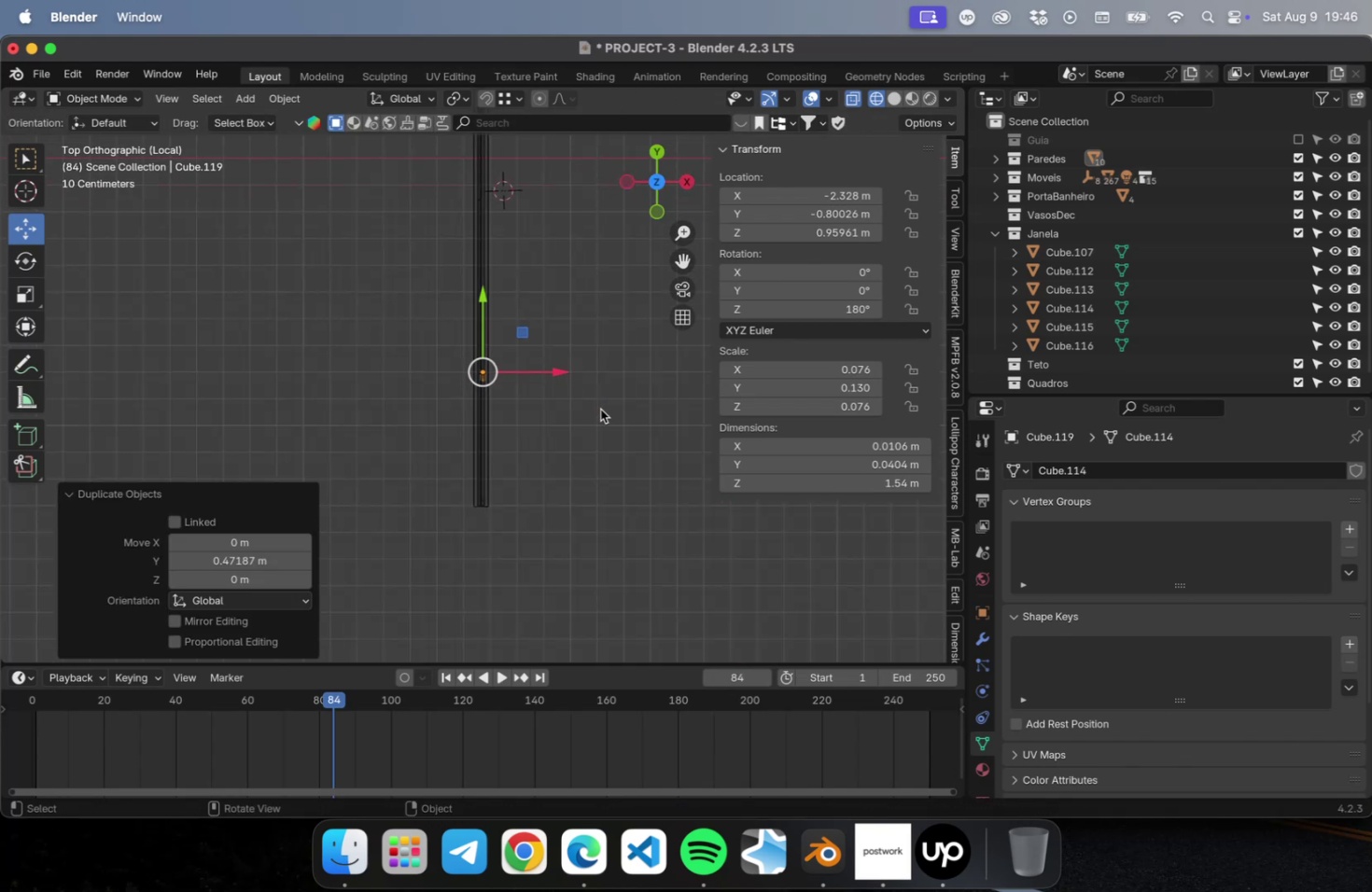 
scroll: coordinate [508, 371], scroll_direction: up, amount: 76.0
 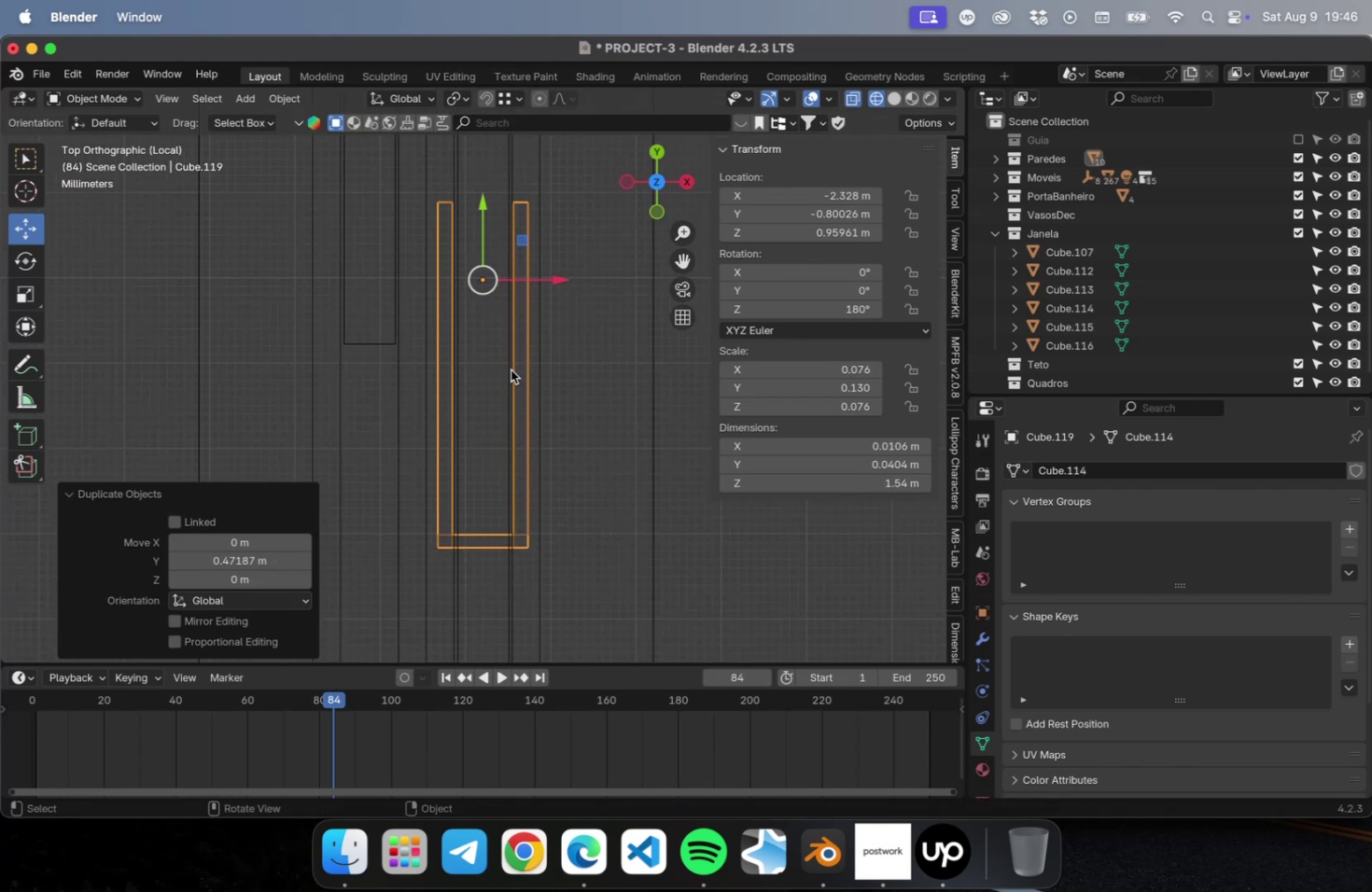 
hold_key(key=ShiftLeft, duration=0.68)
 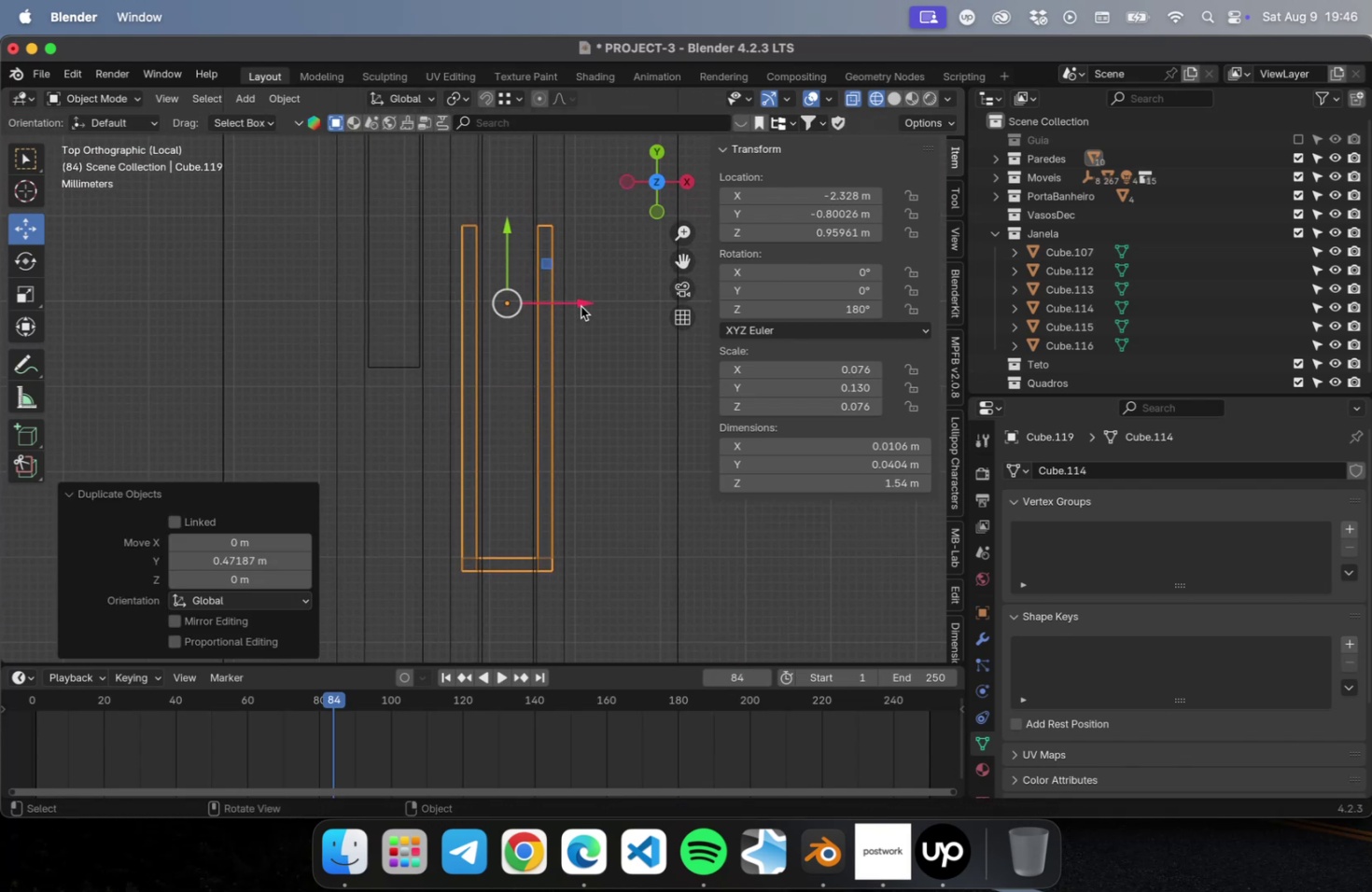 
left_click_drag(start_coordinate=[581, 303], to_coordinate=[464, 210])
 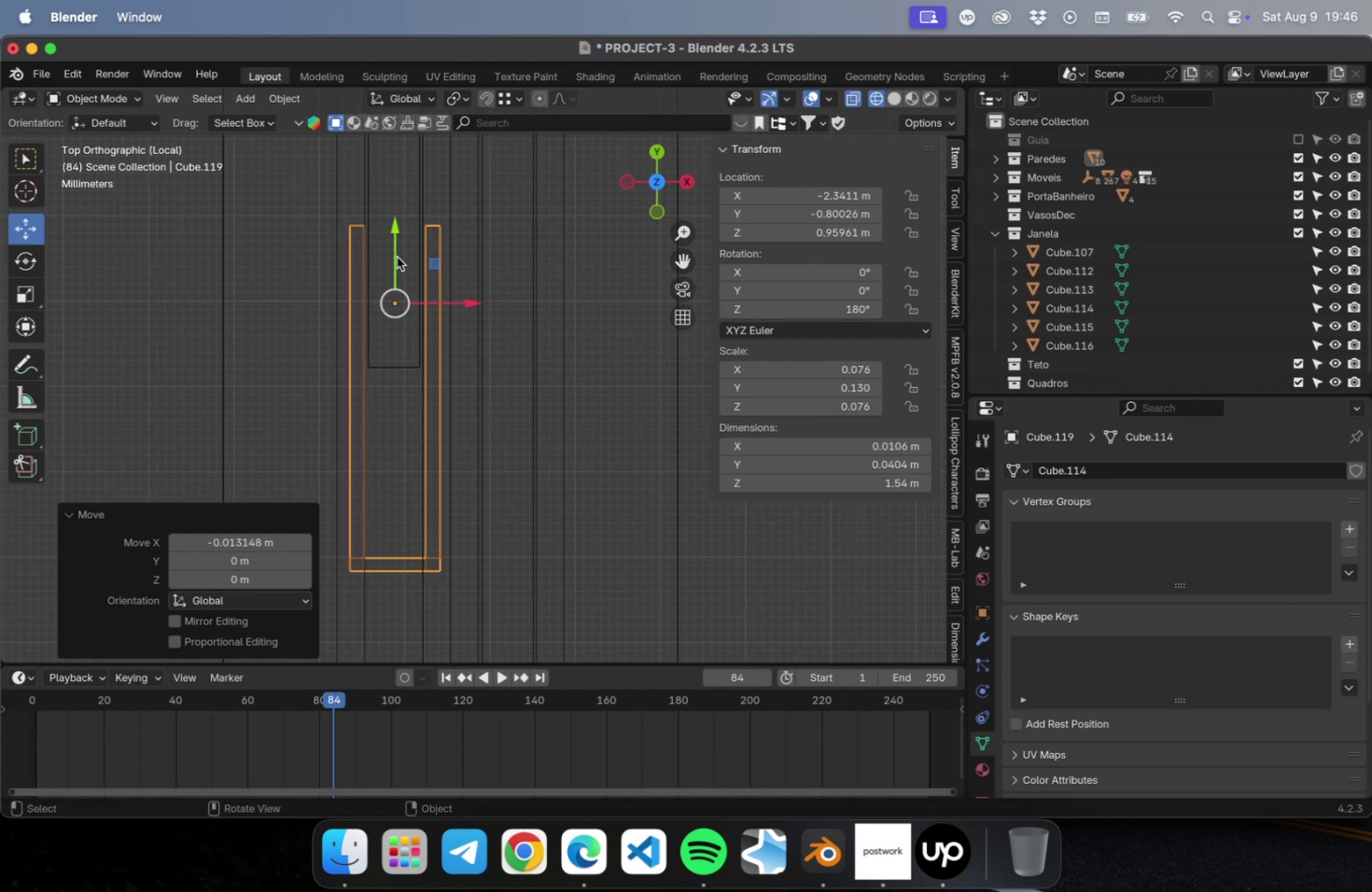 
left_click_drag(start_coordinate=[397, 257], to_coordinate=[347, 641])
 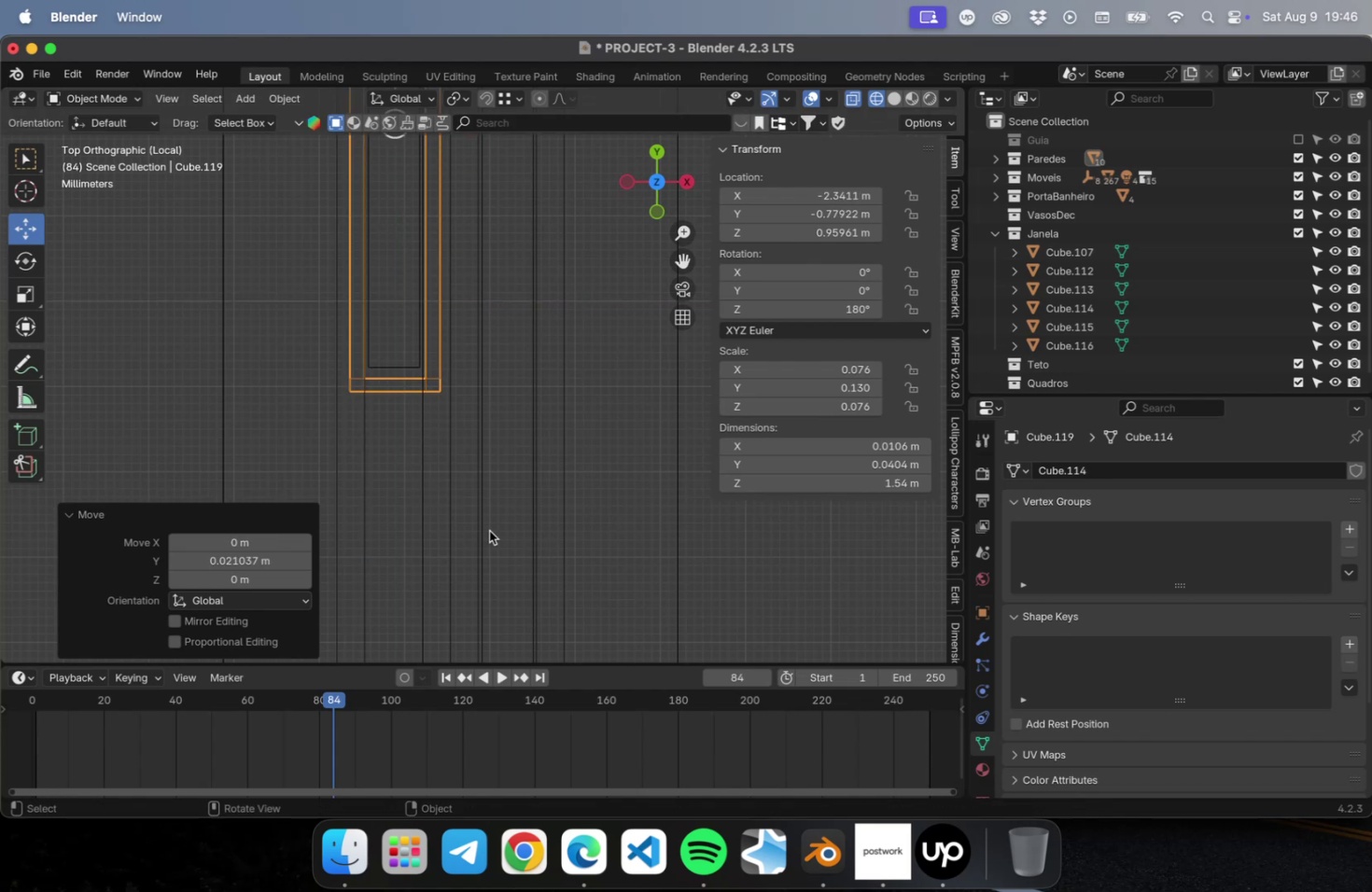 
hold_key(key=ShiftLeft, duration=0.59)
 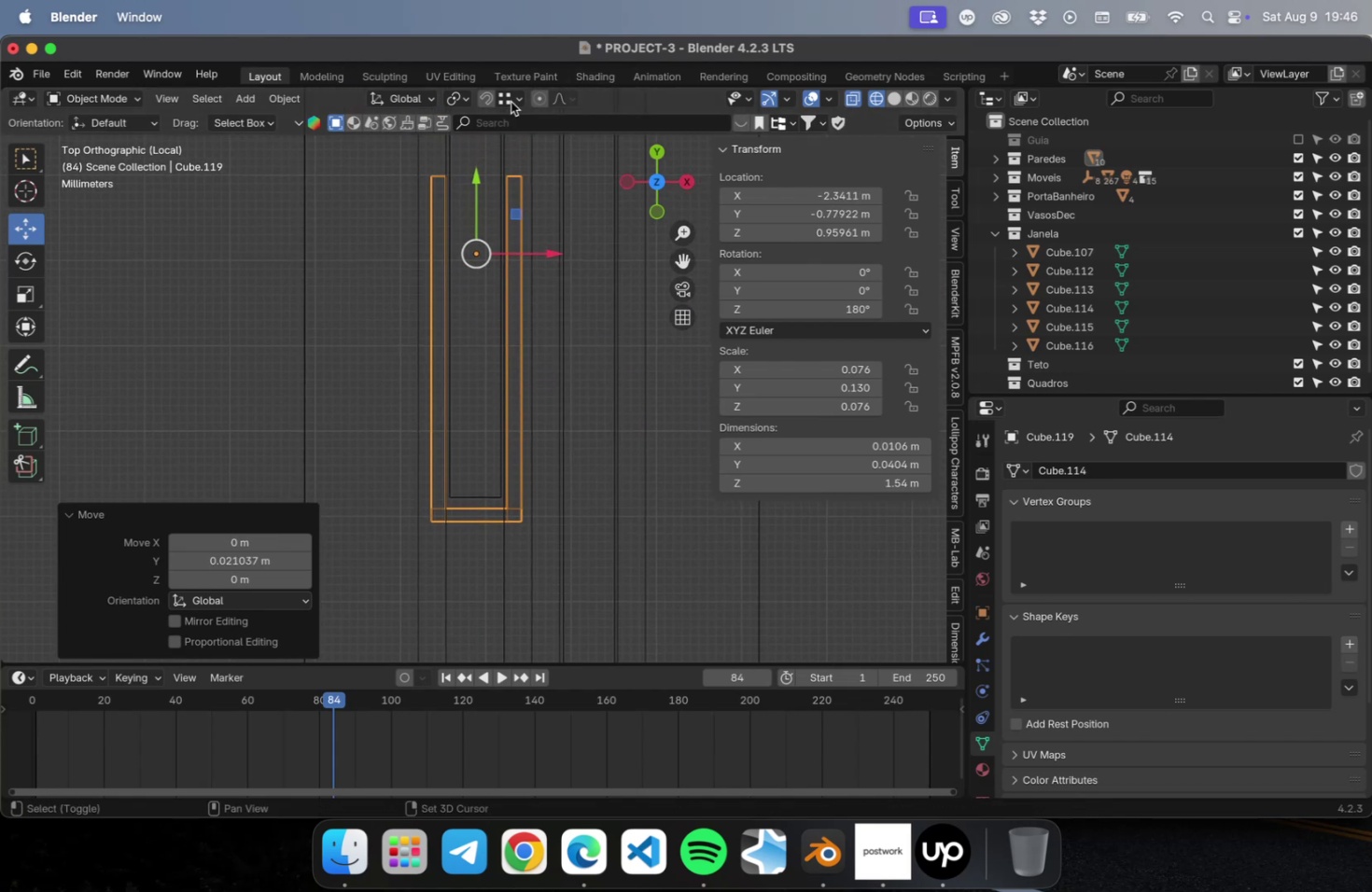 
key(Tab)
 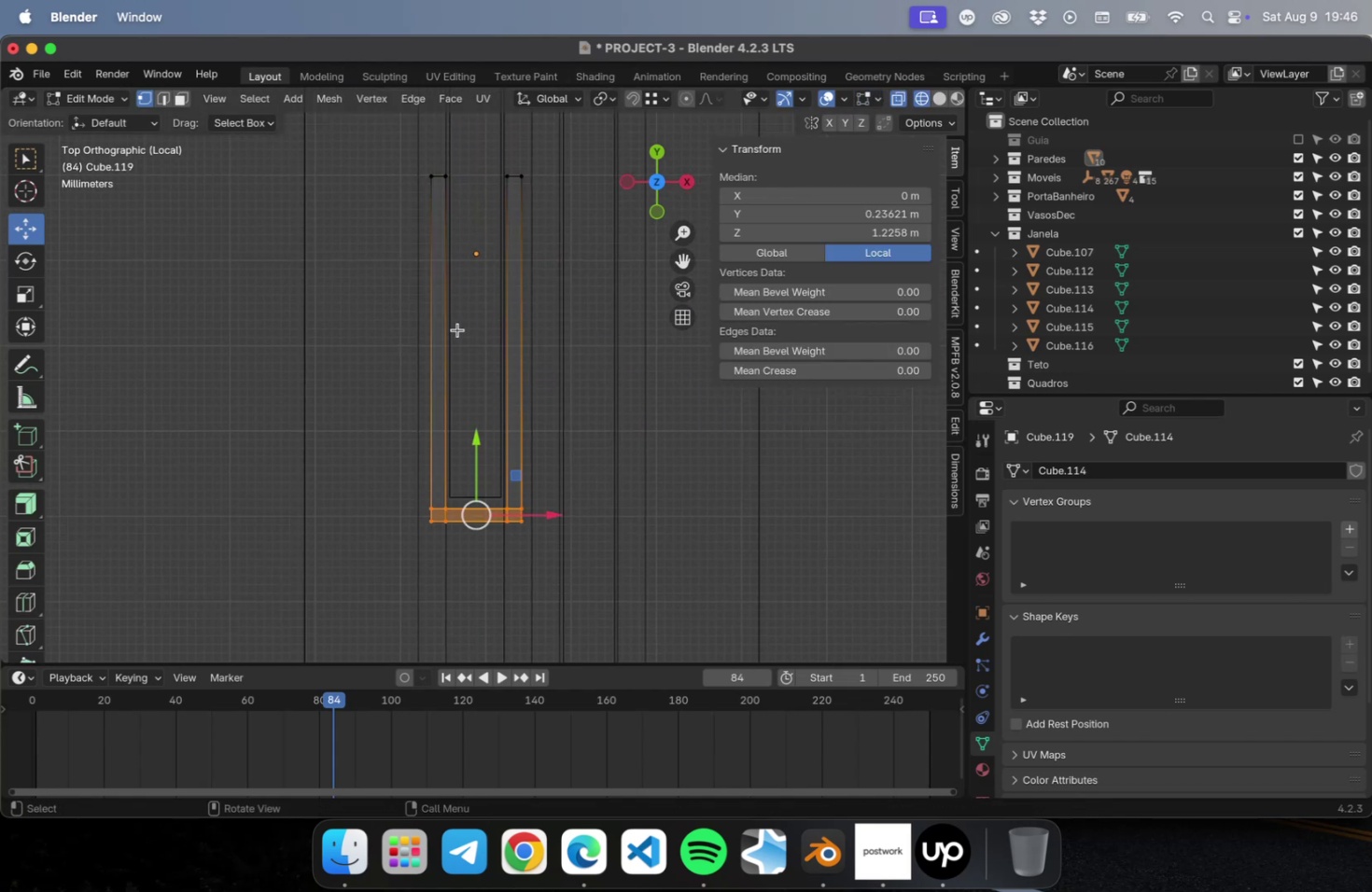 
left_click_drag(start_coordinate=[370, 135], to_coordinate=[582, 225])
 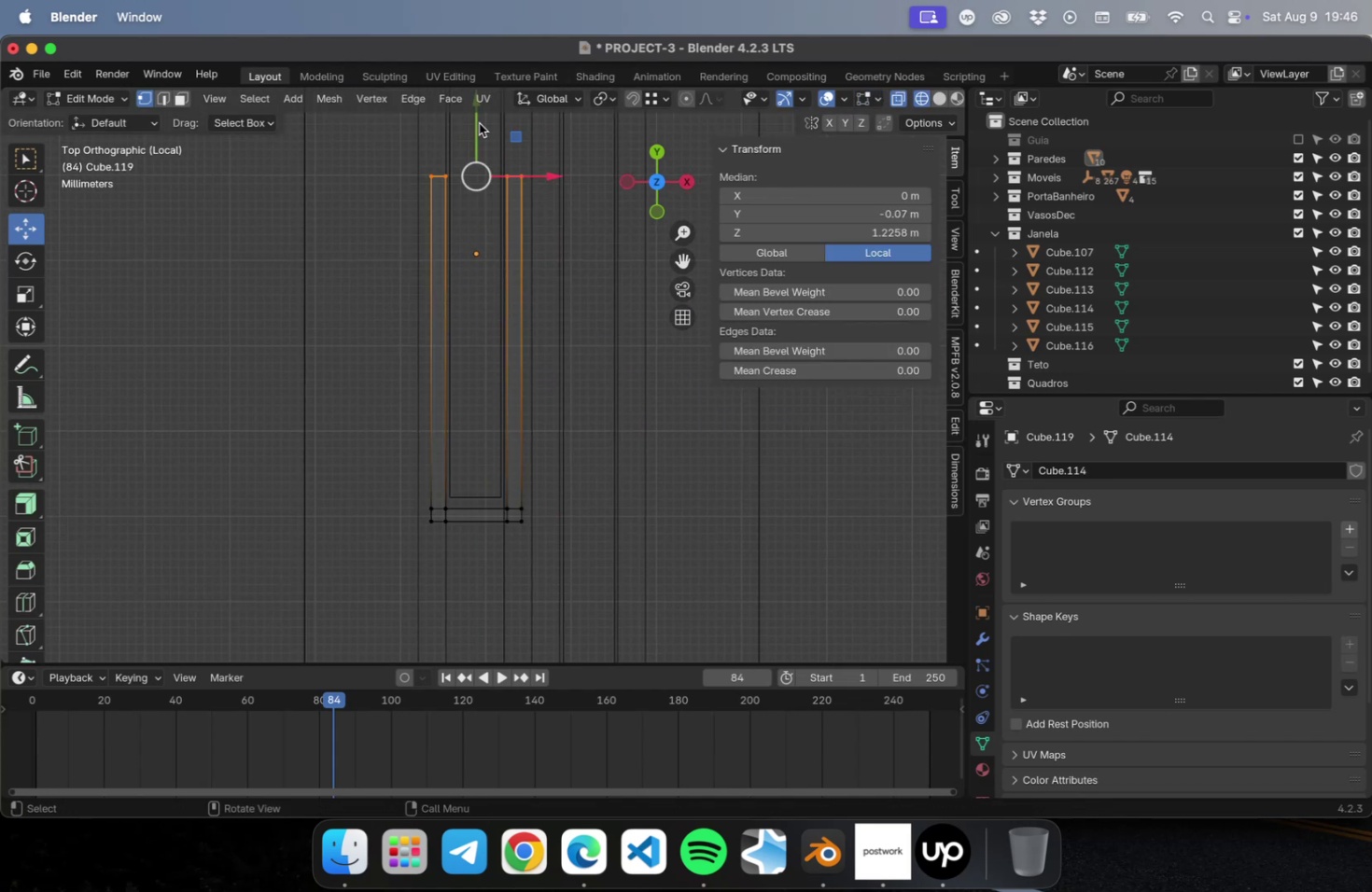 
left_click_drag(start_coordinate=[473, 120], to_coordinate=[483, 278])
 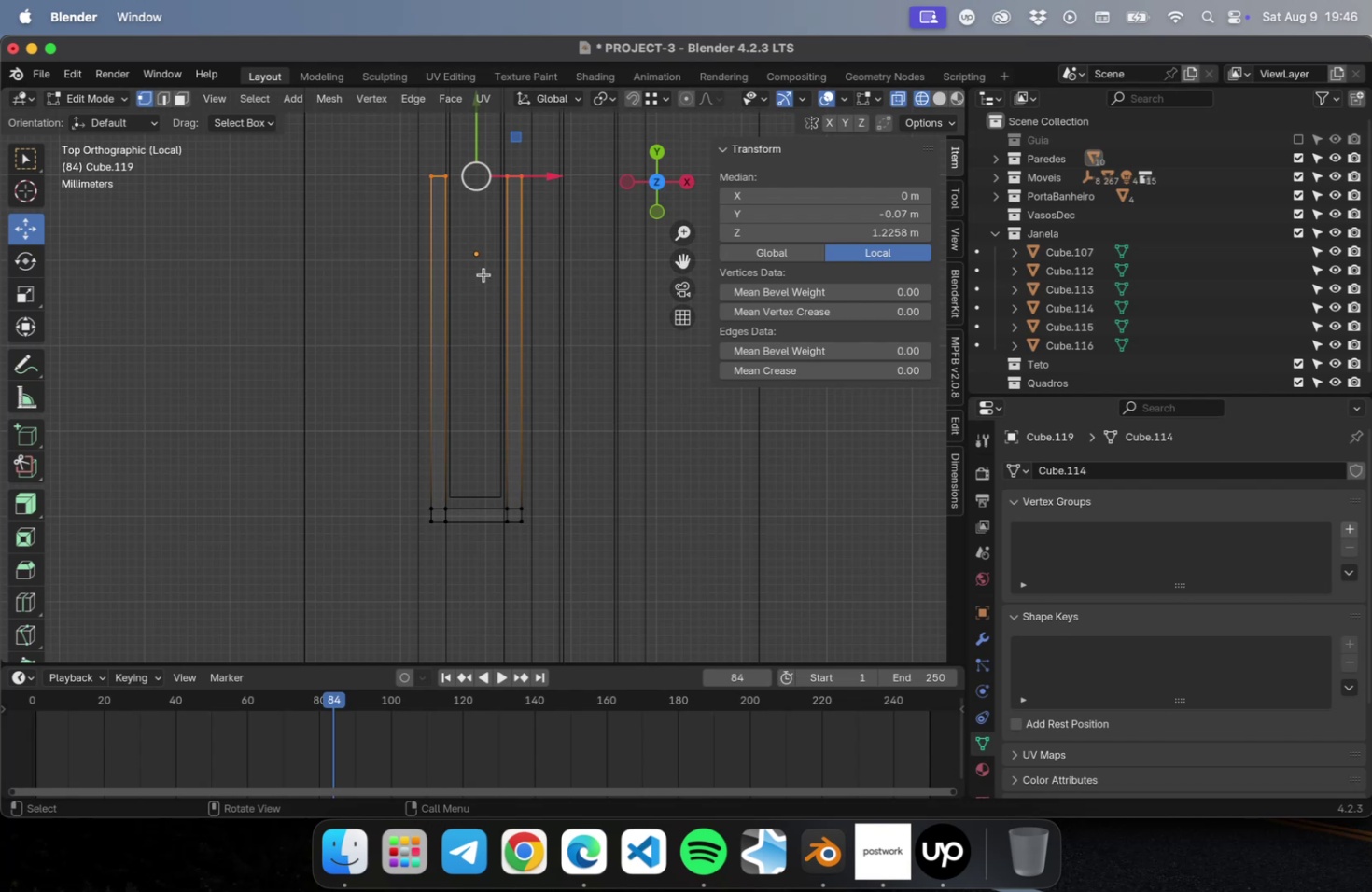 
hold_key(key=ShiftLeft, duration=0.45)
 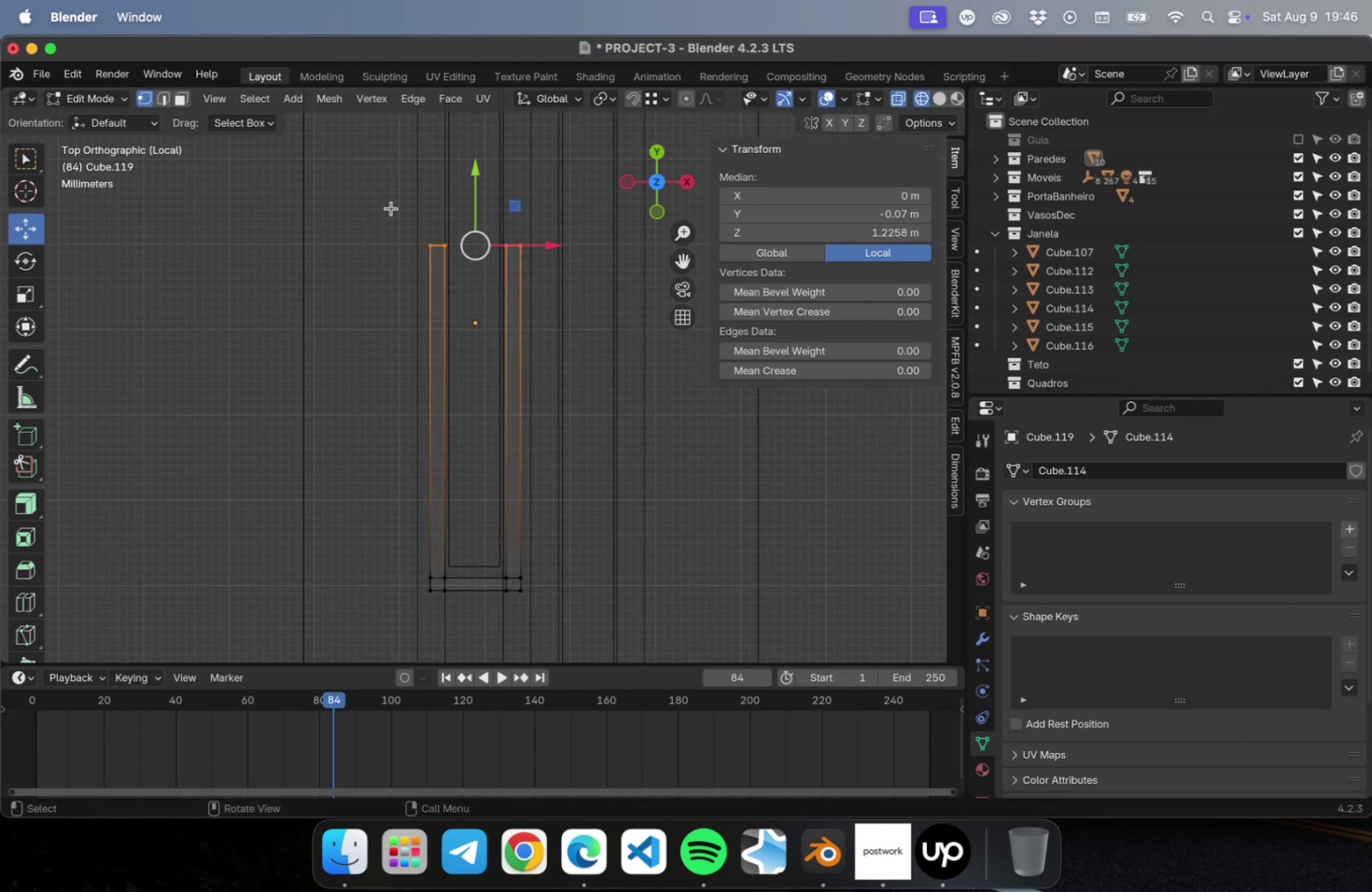 
left_click_drag(start_coordinate=[385, 184], to_coordinate=[632, 301])
 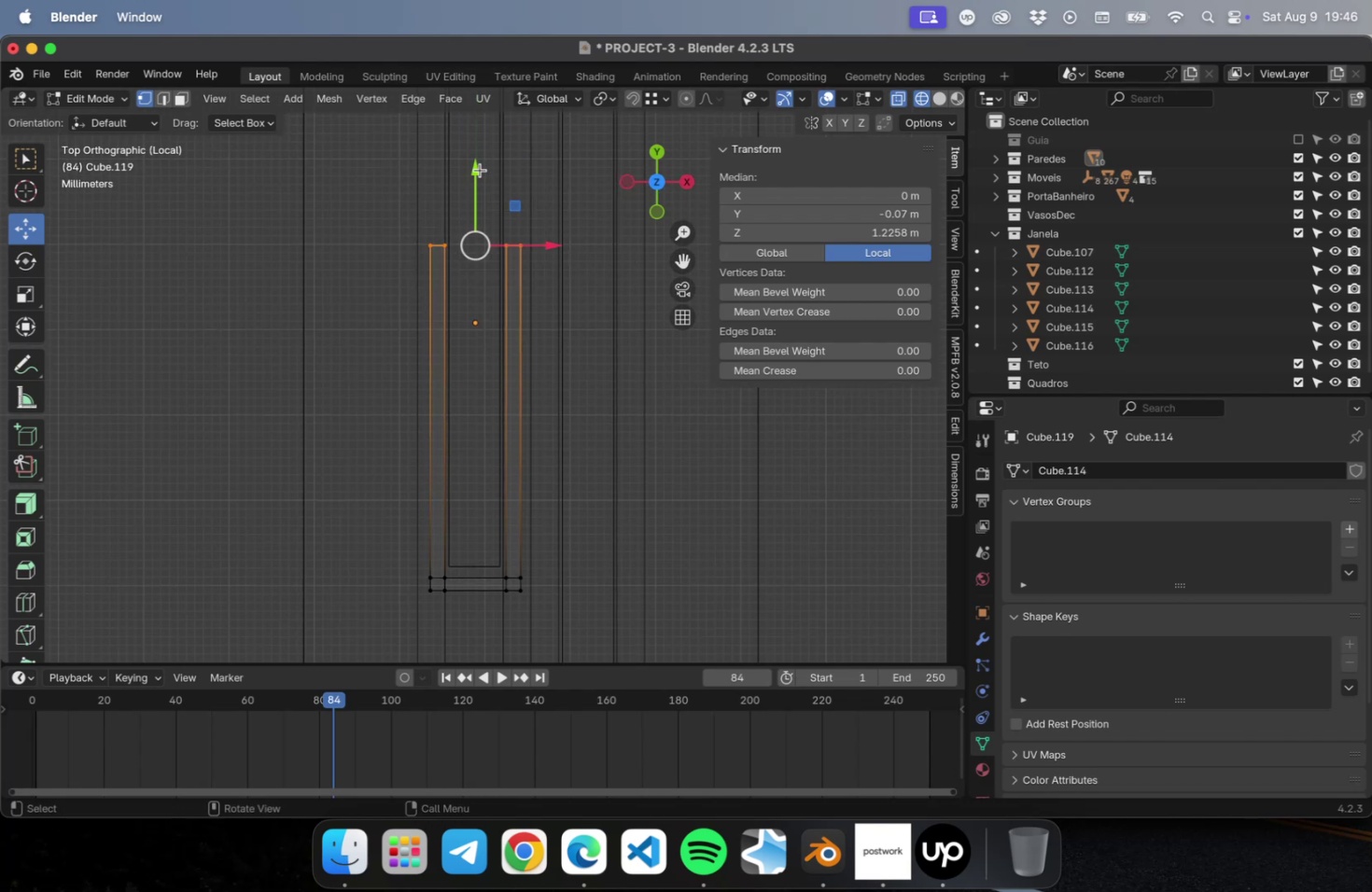 
left_click_drag(start_coordinate=[476, 168], to_coordinate=[470, 391])
 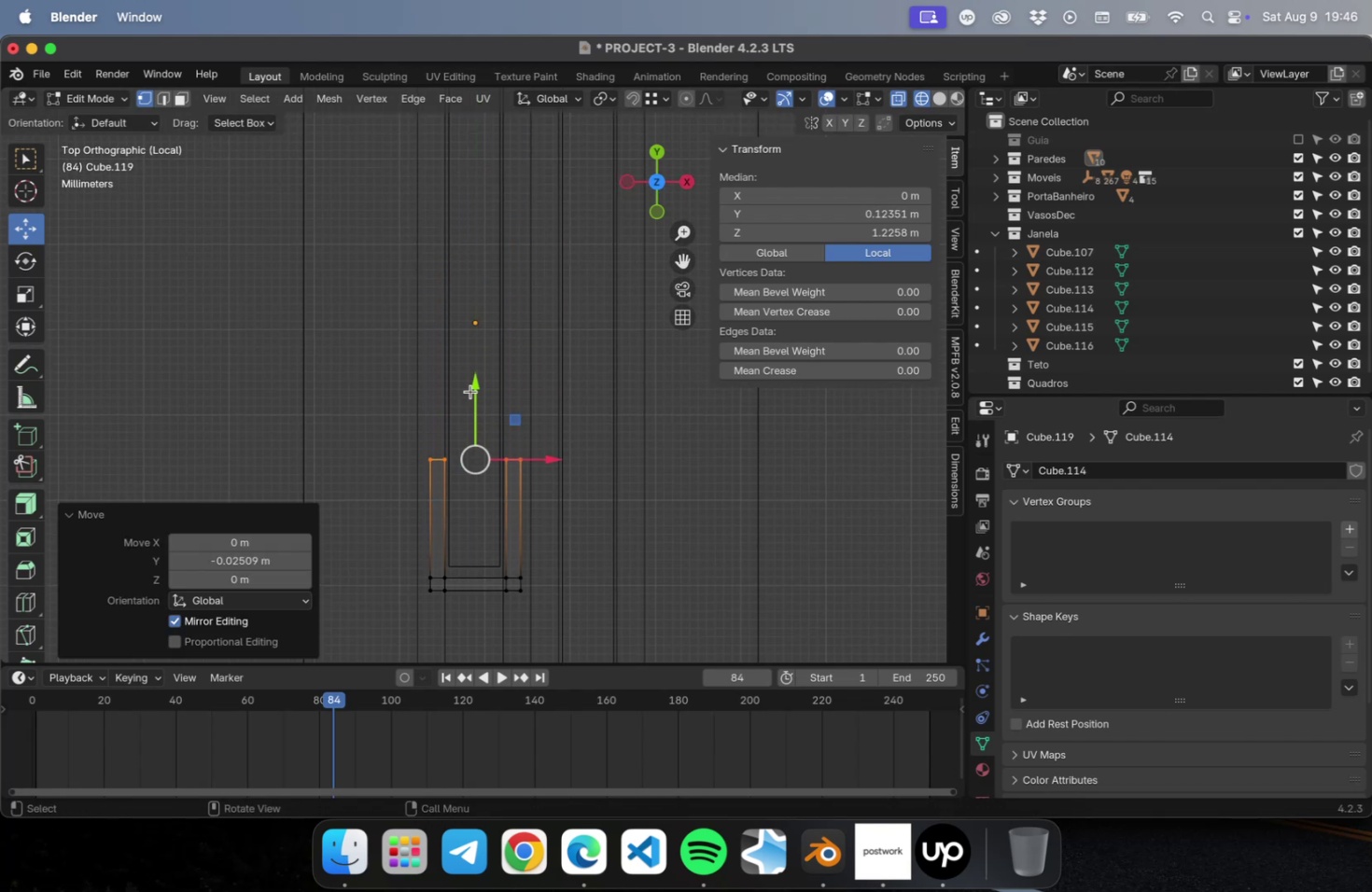 
key(Tab)
 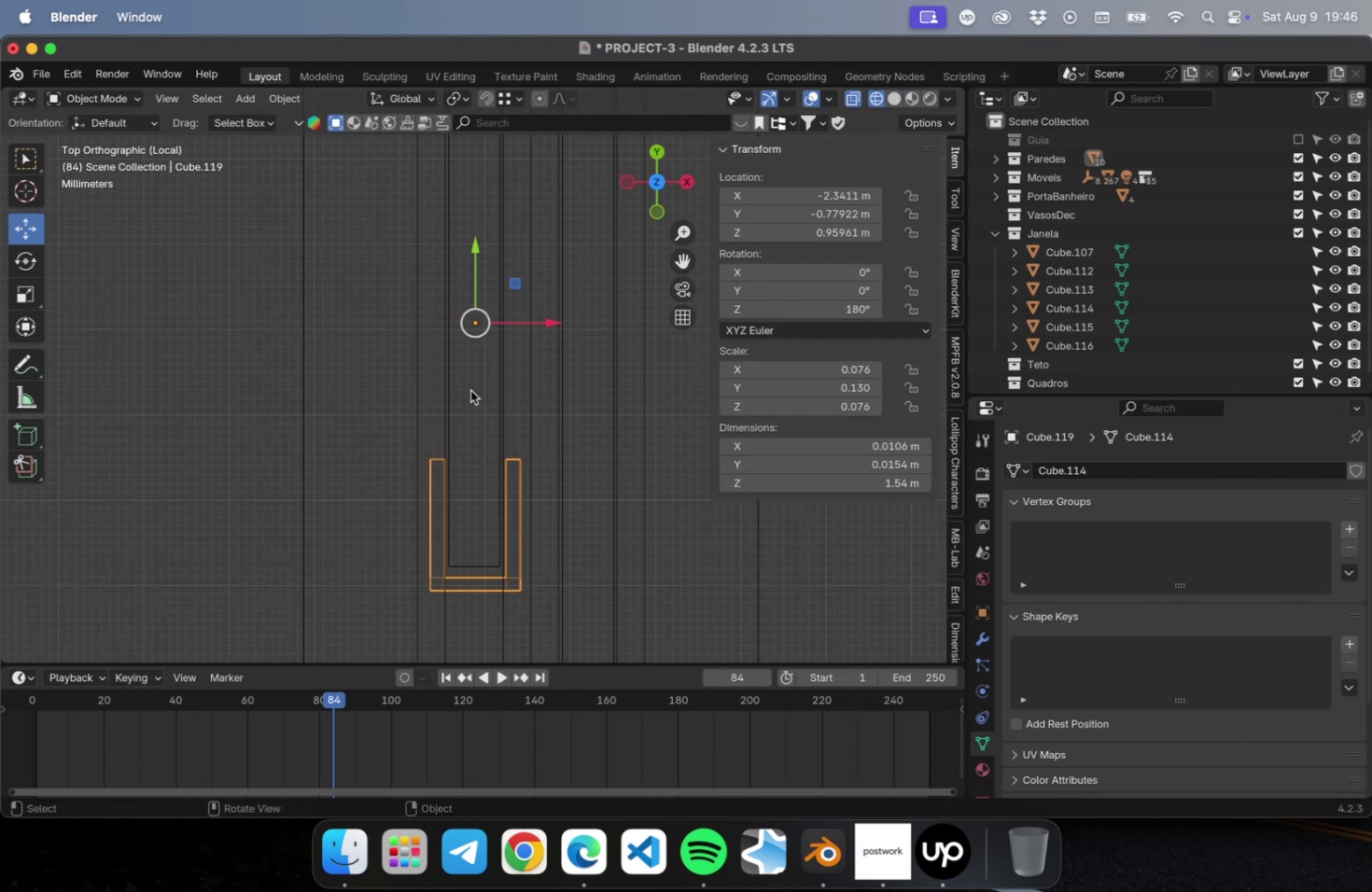 
scroll: coordinate [468, 390], scroll_direction: down, amount: 51.0
 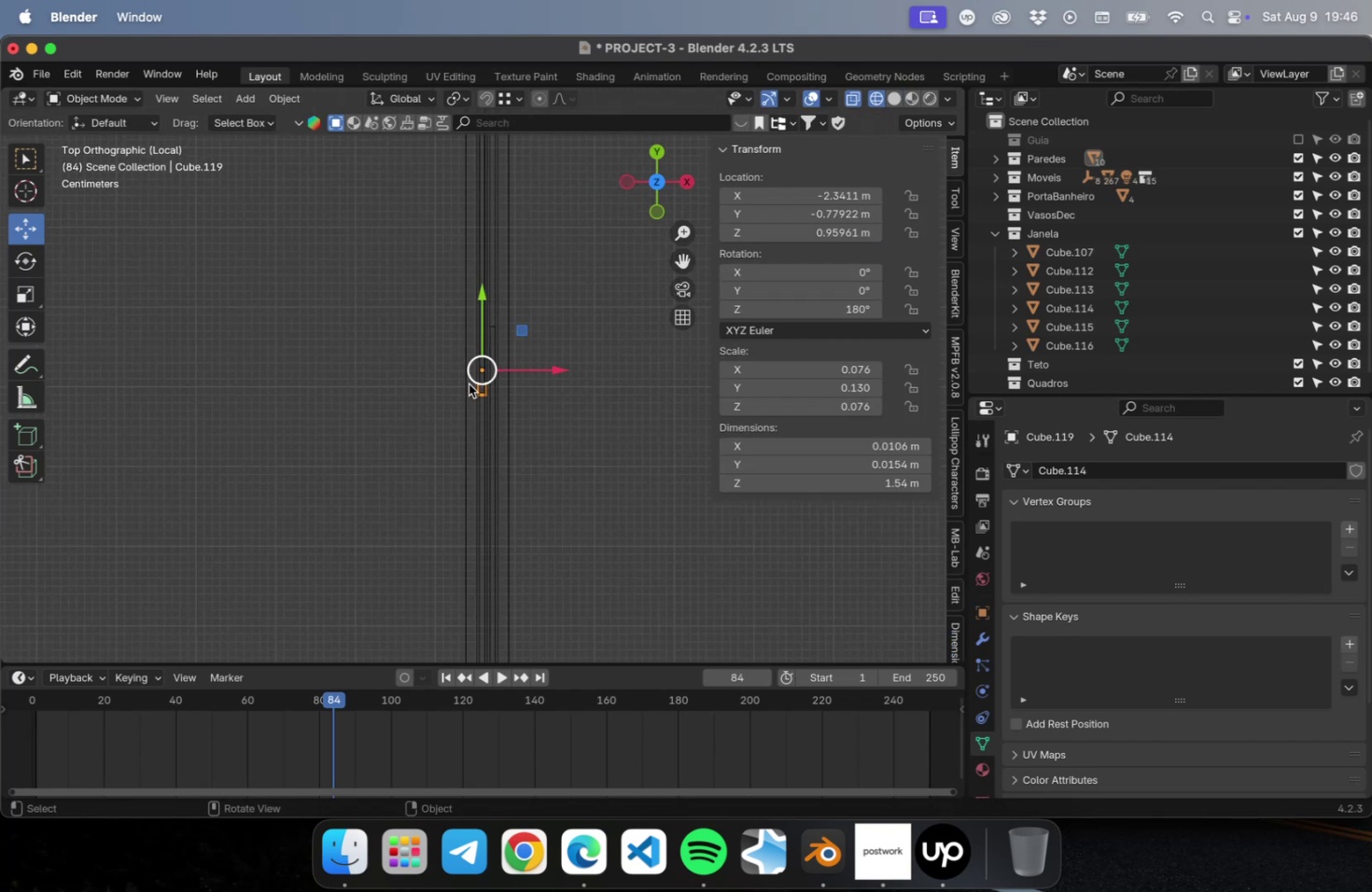 
hold_key(key=ShiftLeft, duration=0.54)
 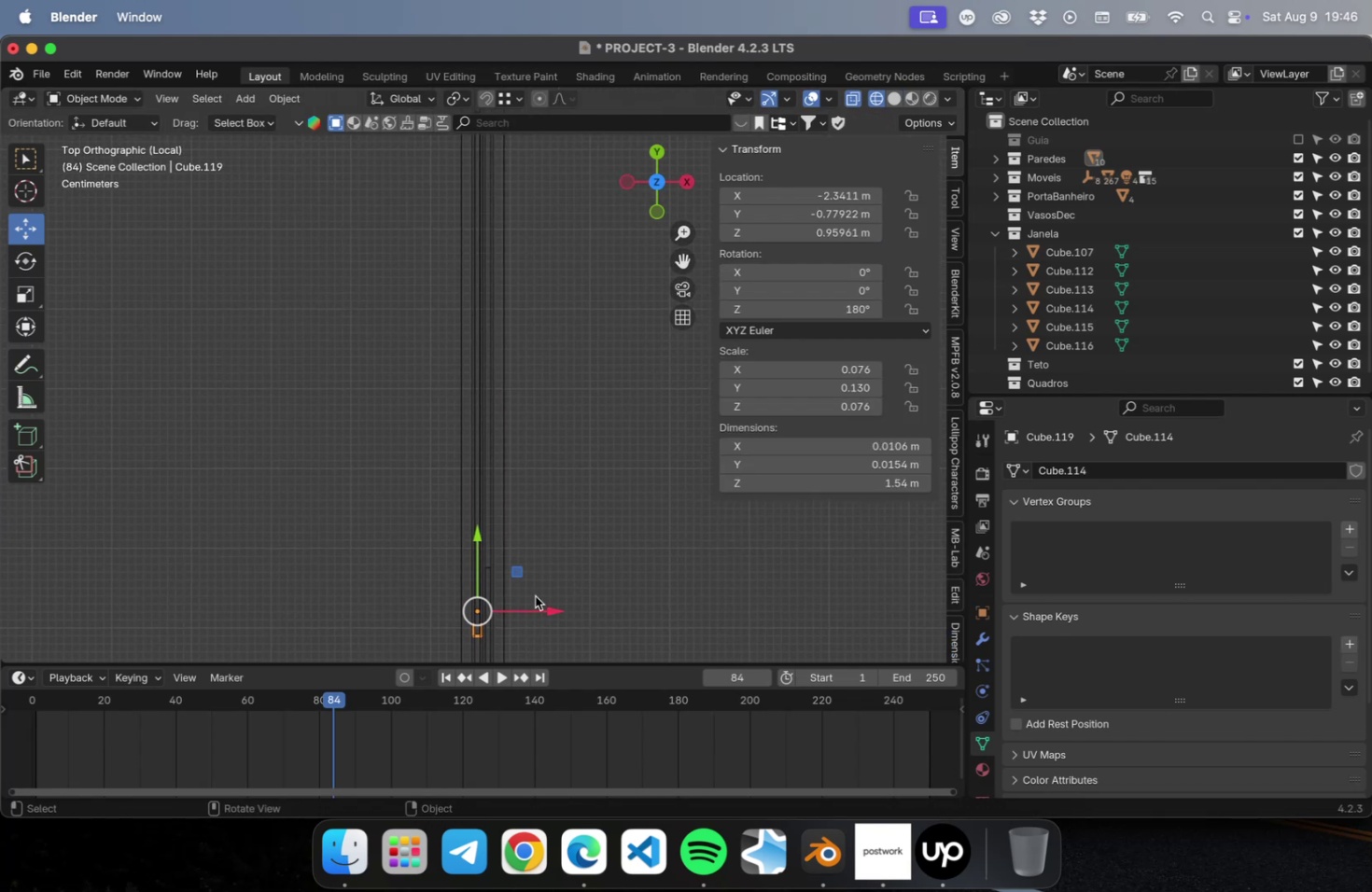 
scroll: coordinate [517, 608], scroll_direction: up, amount: 5.0
 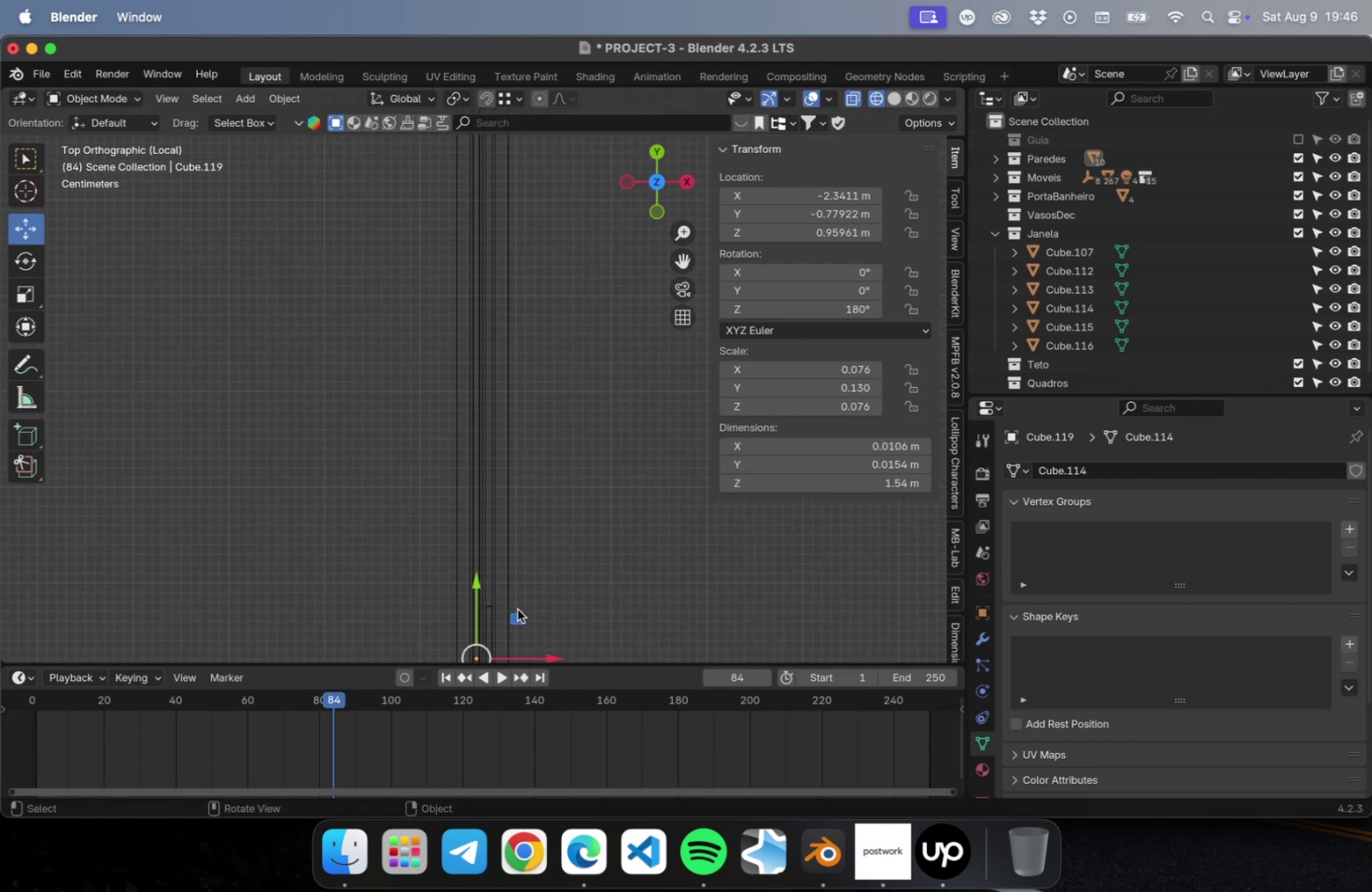 
hold_key(key=ShiftLeft, duration=0.43)
 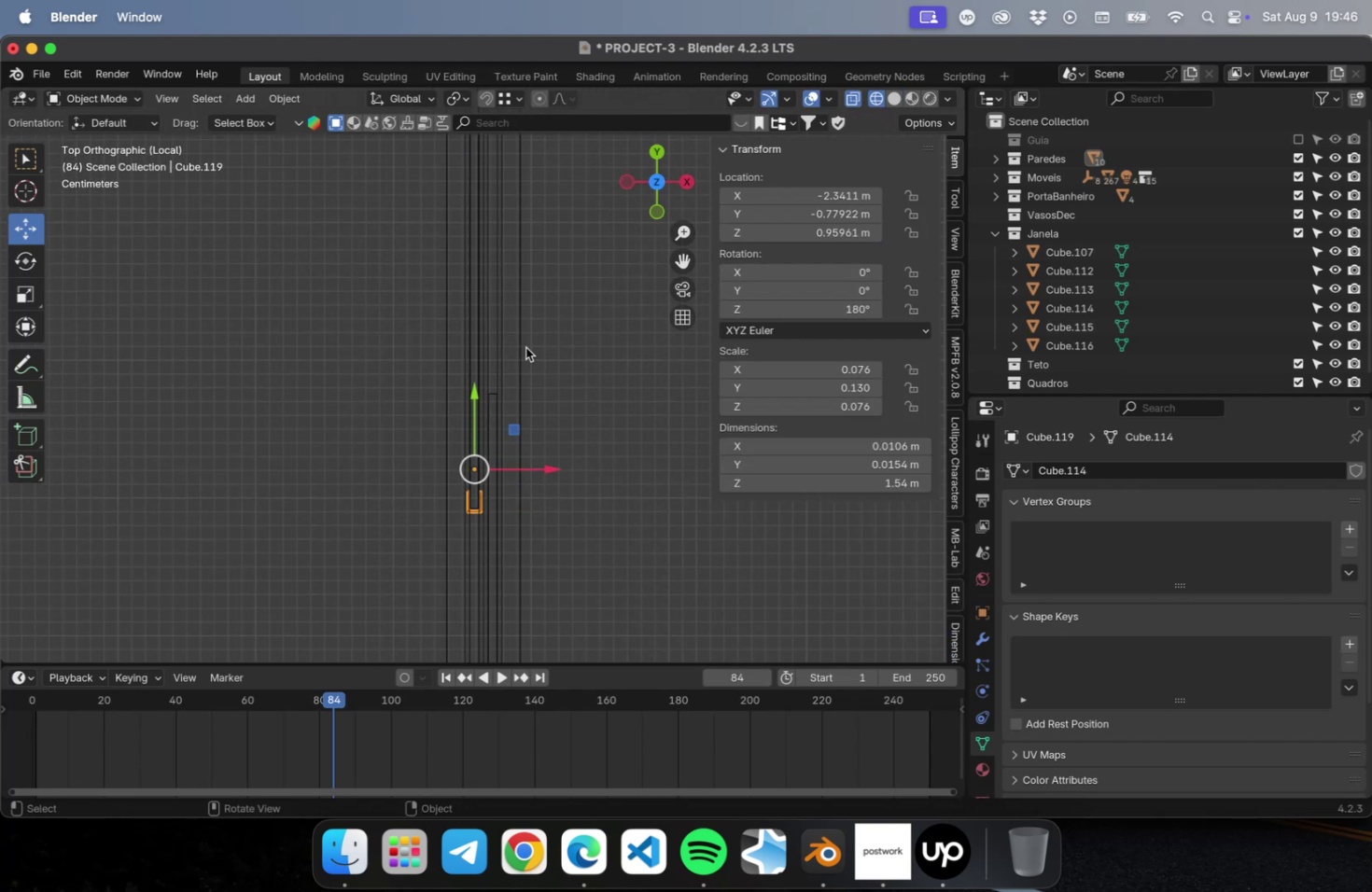 
scroll: coordinate [528, 412], scroll_direction: up, amount: 10.0
 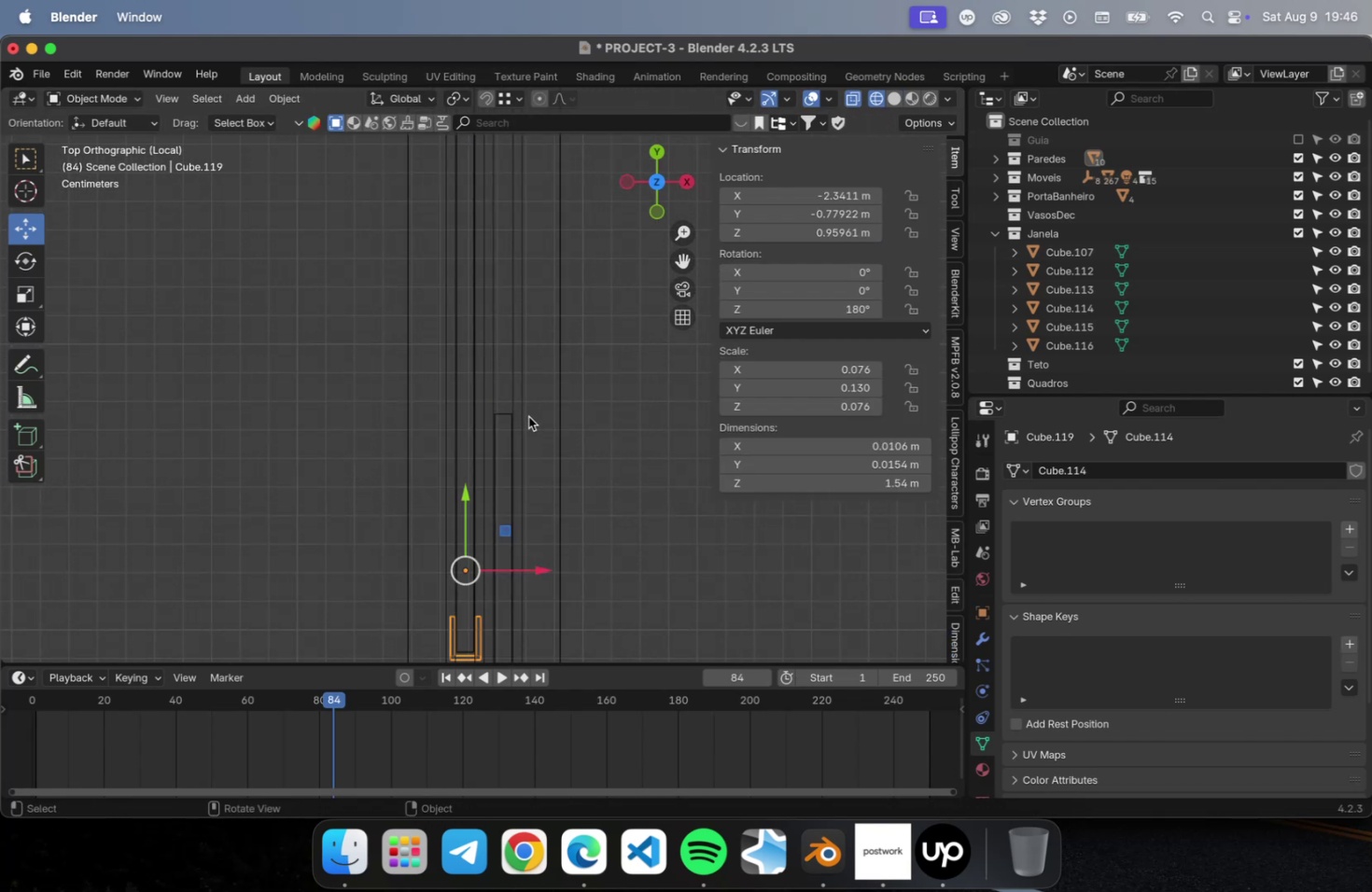 
hold_key(key=ShiftLeft, duration=0.36)
 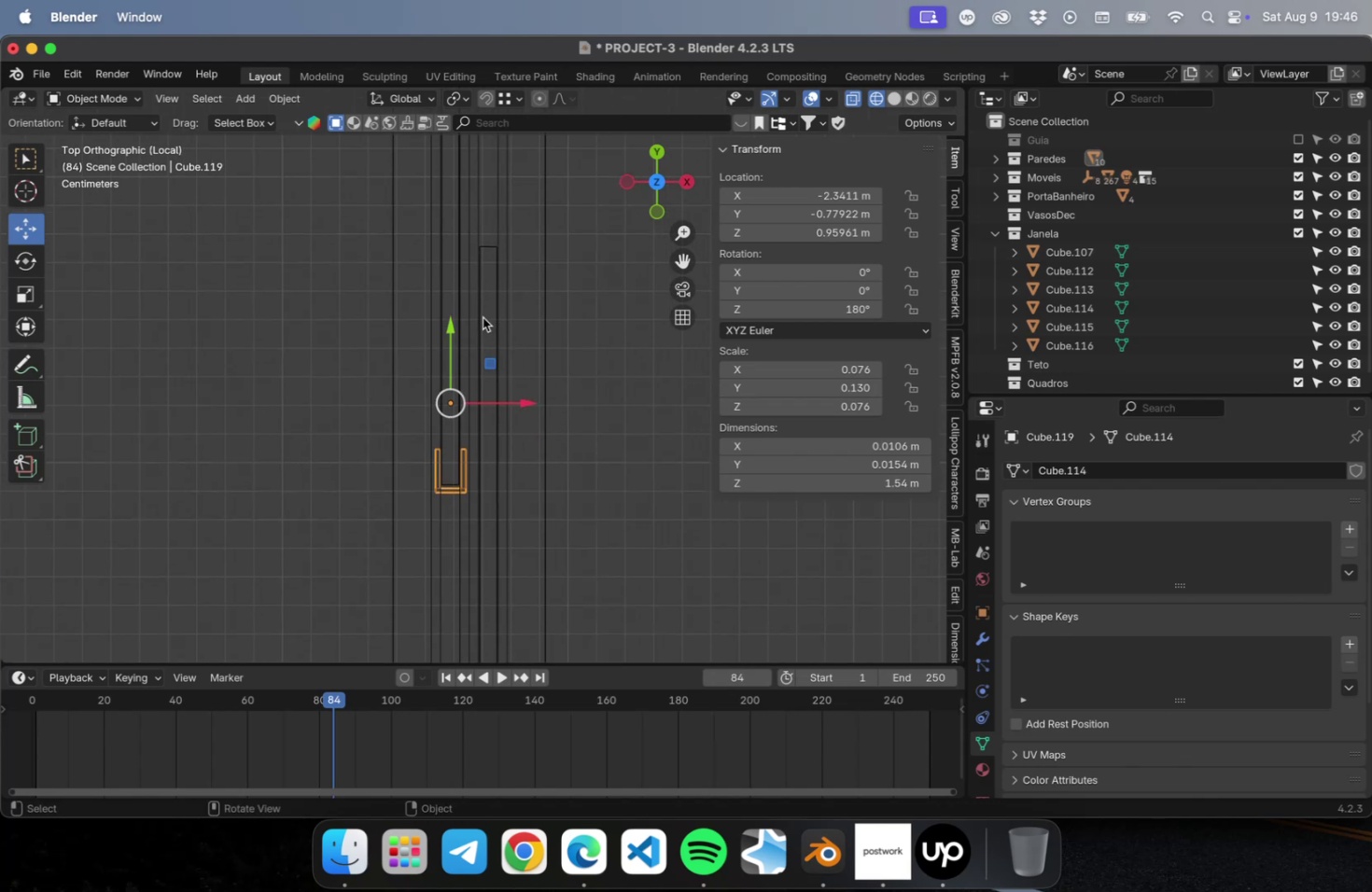 
key(Shift+D)
 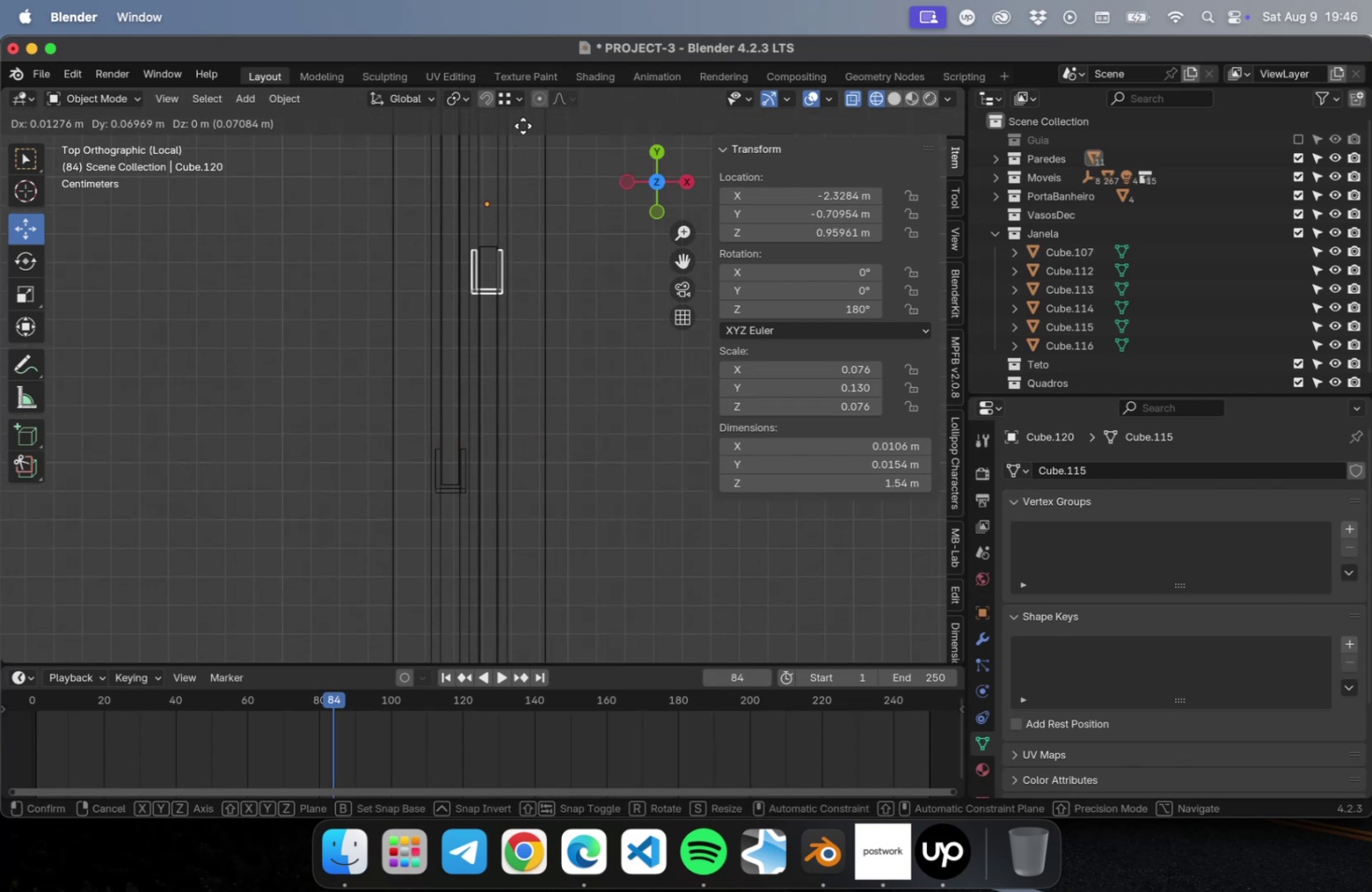 
left_click([525, 124])
 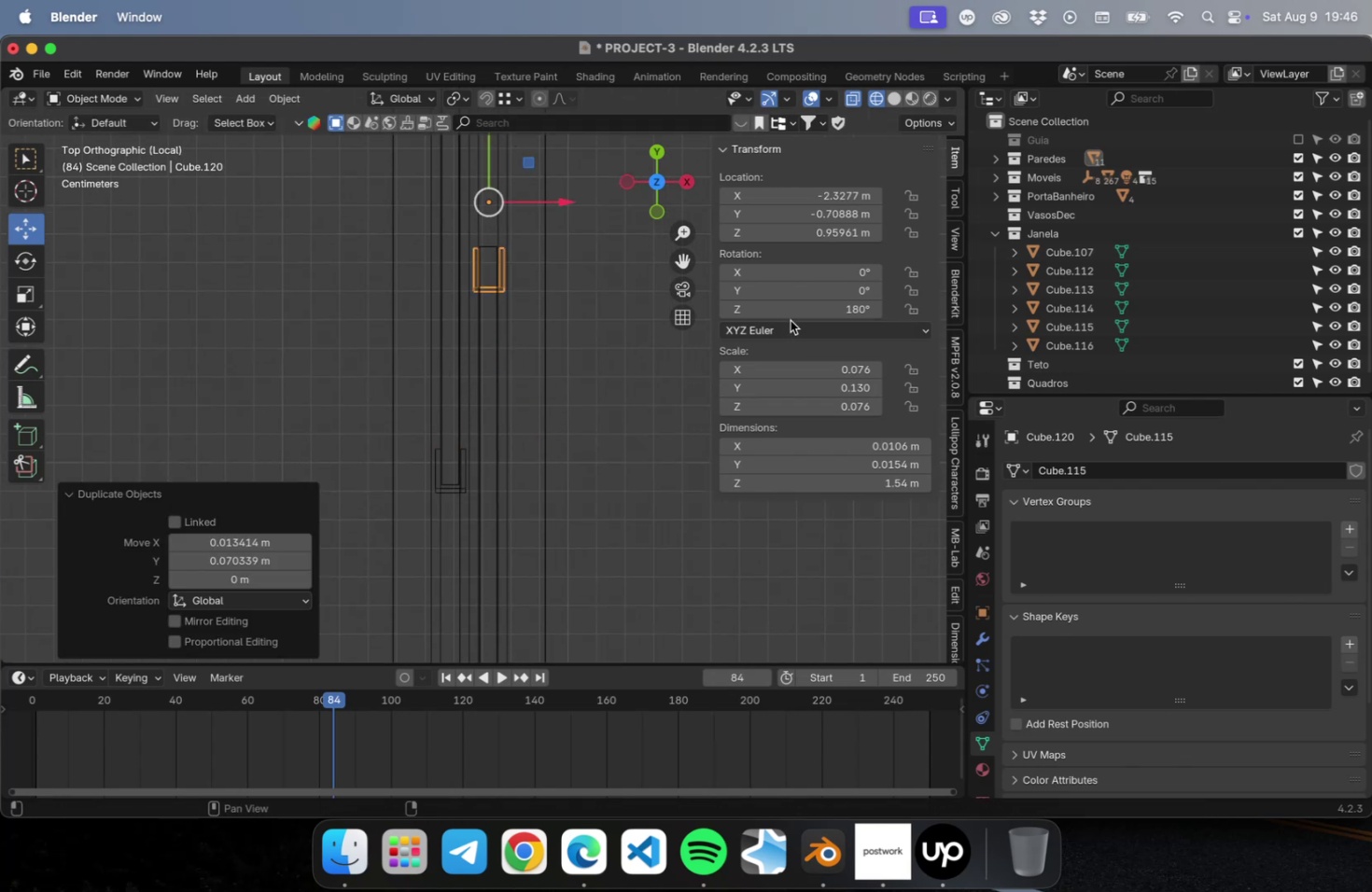 
left_click([791, 312])
 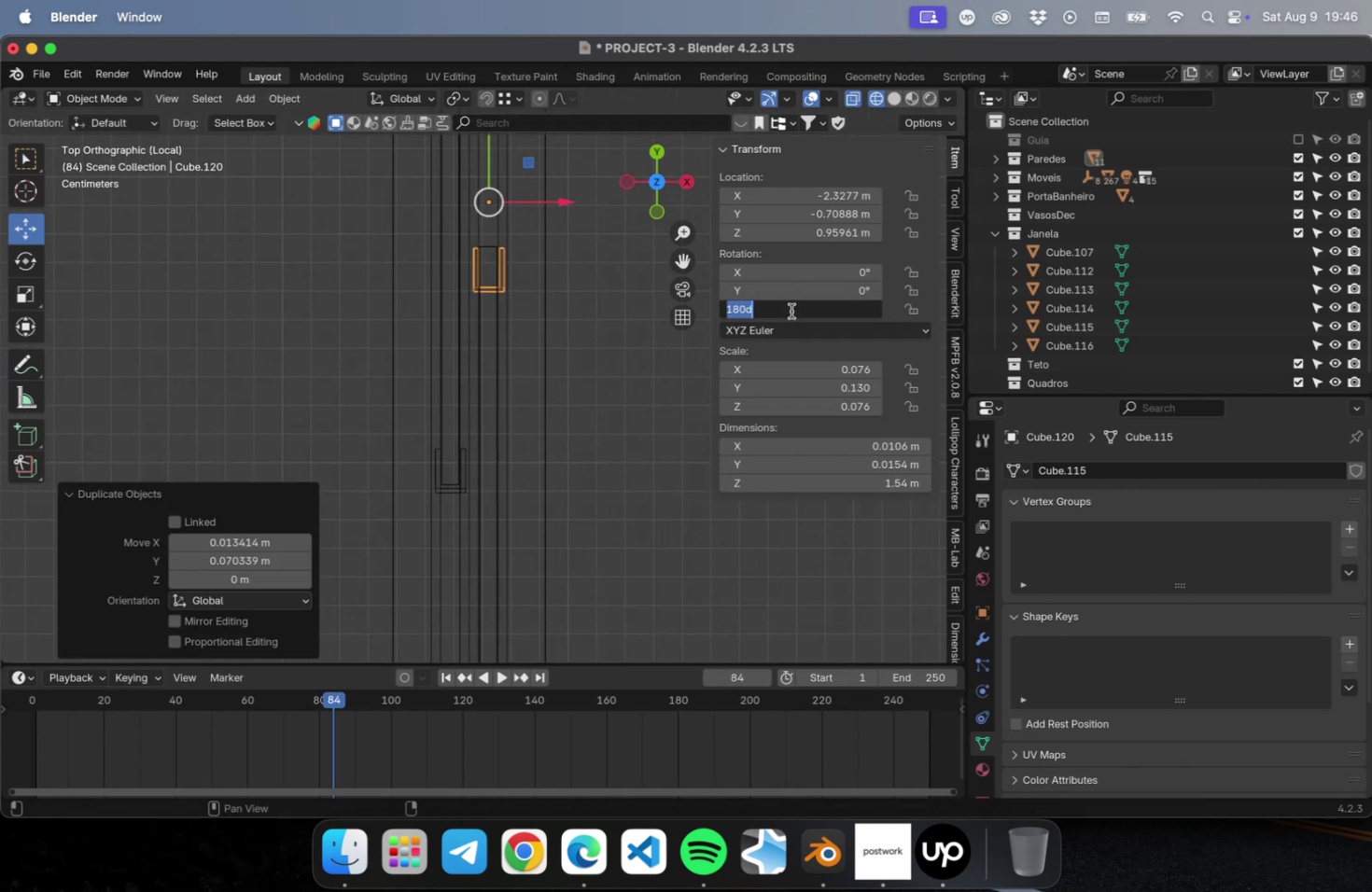 
key(0)
 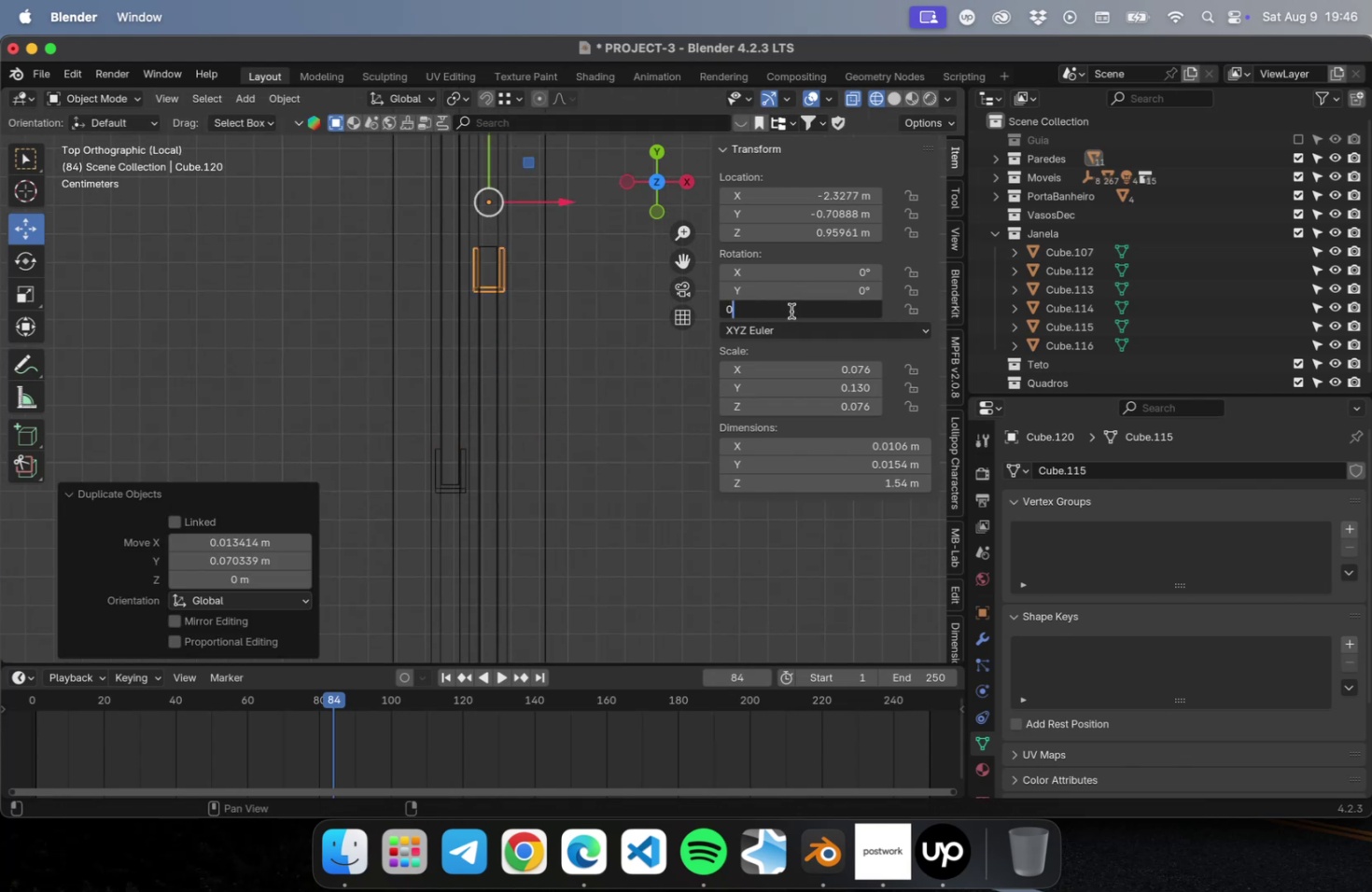 
key(Enter)
 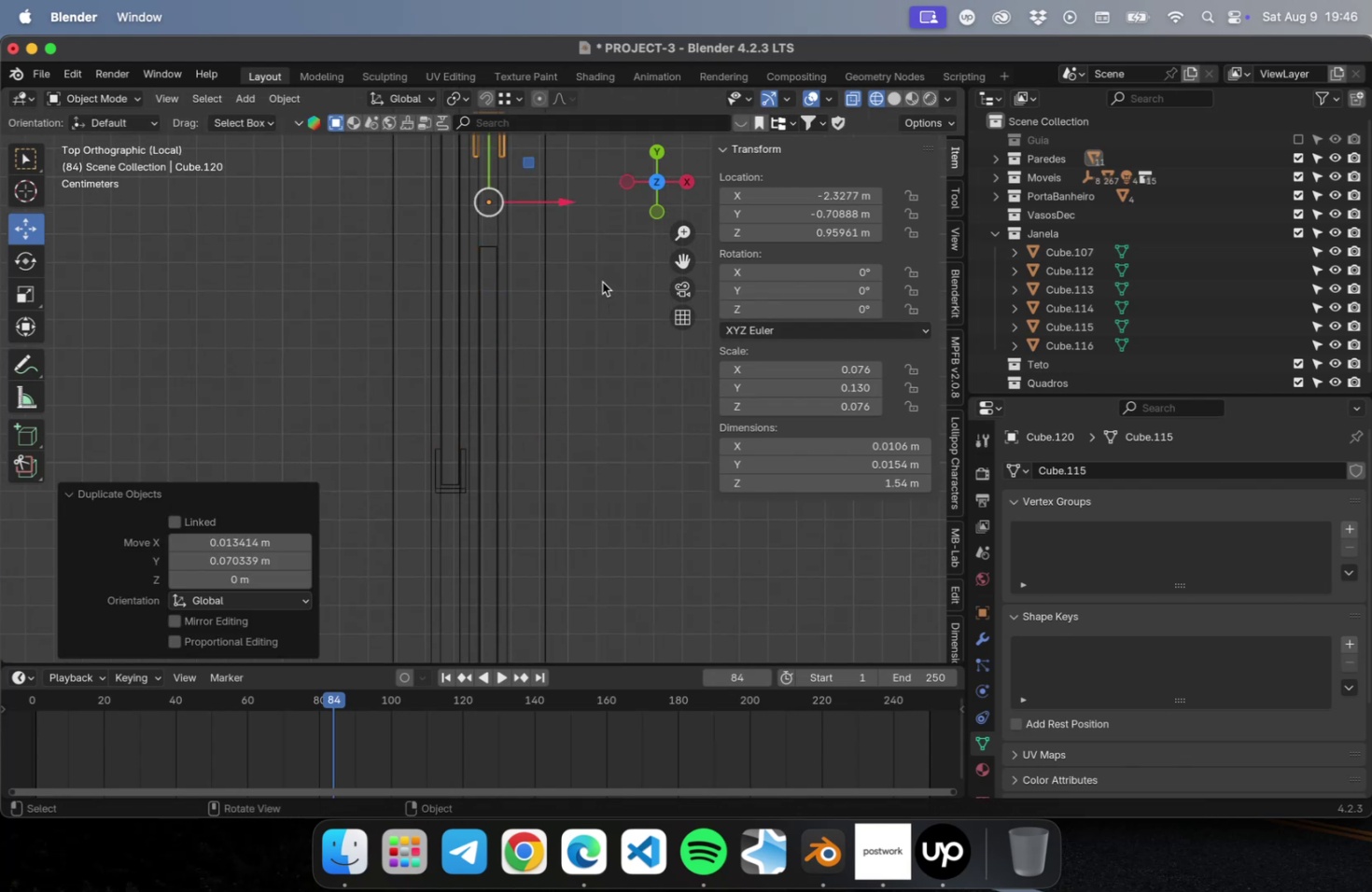 
hold_key(key=ShiftLeft, duration=0.49)
 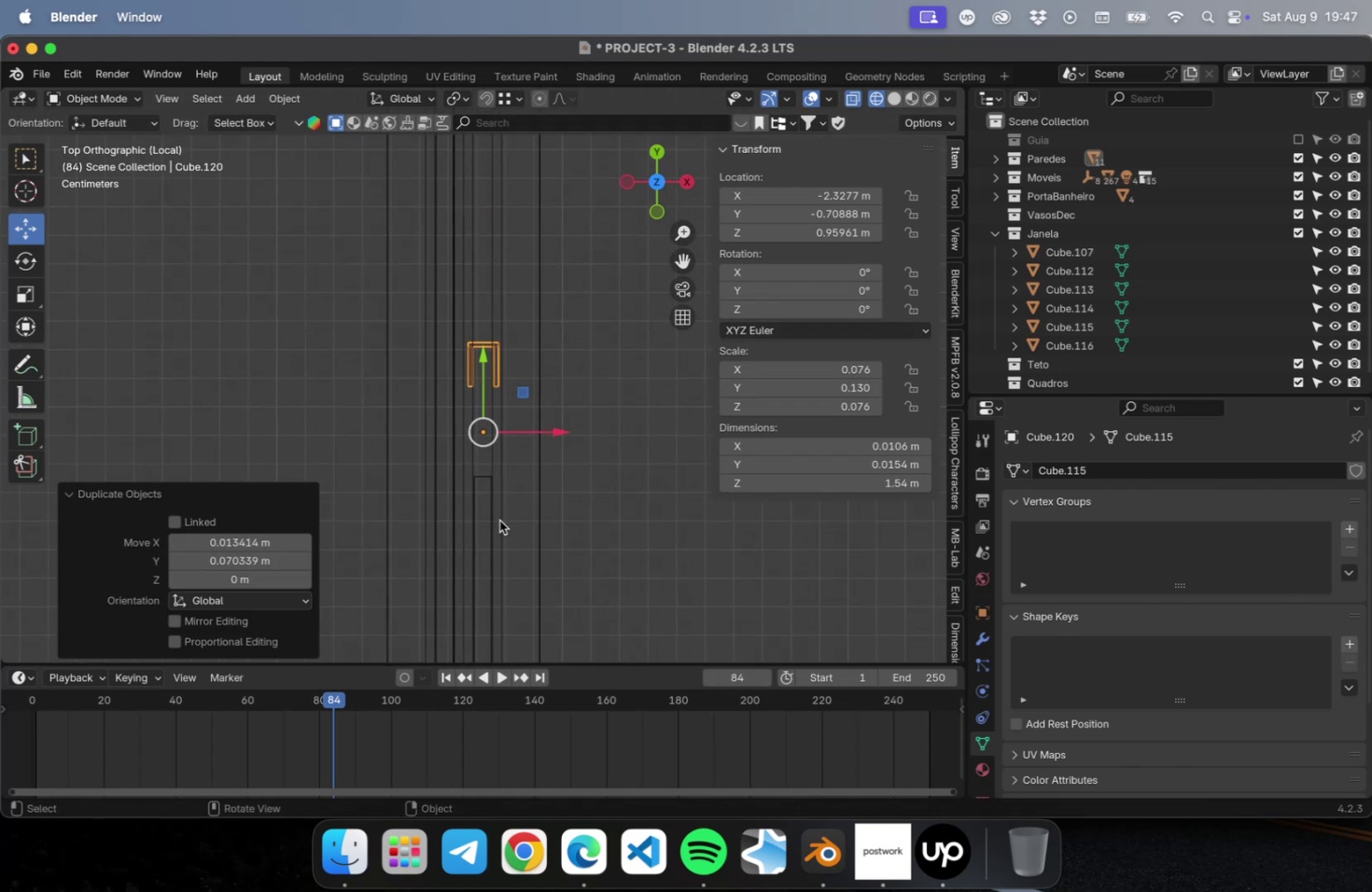 
hold_key(key=ShiftLeft, duration=0.32)
 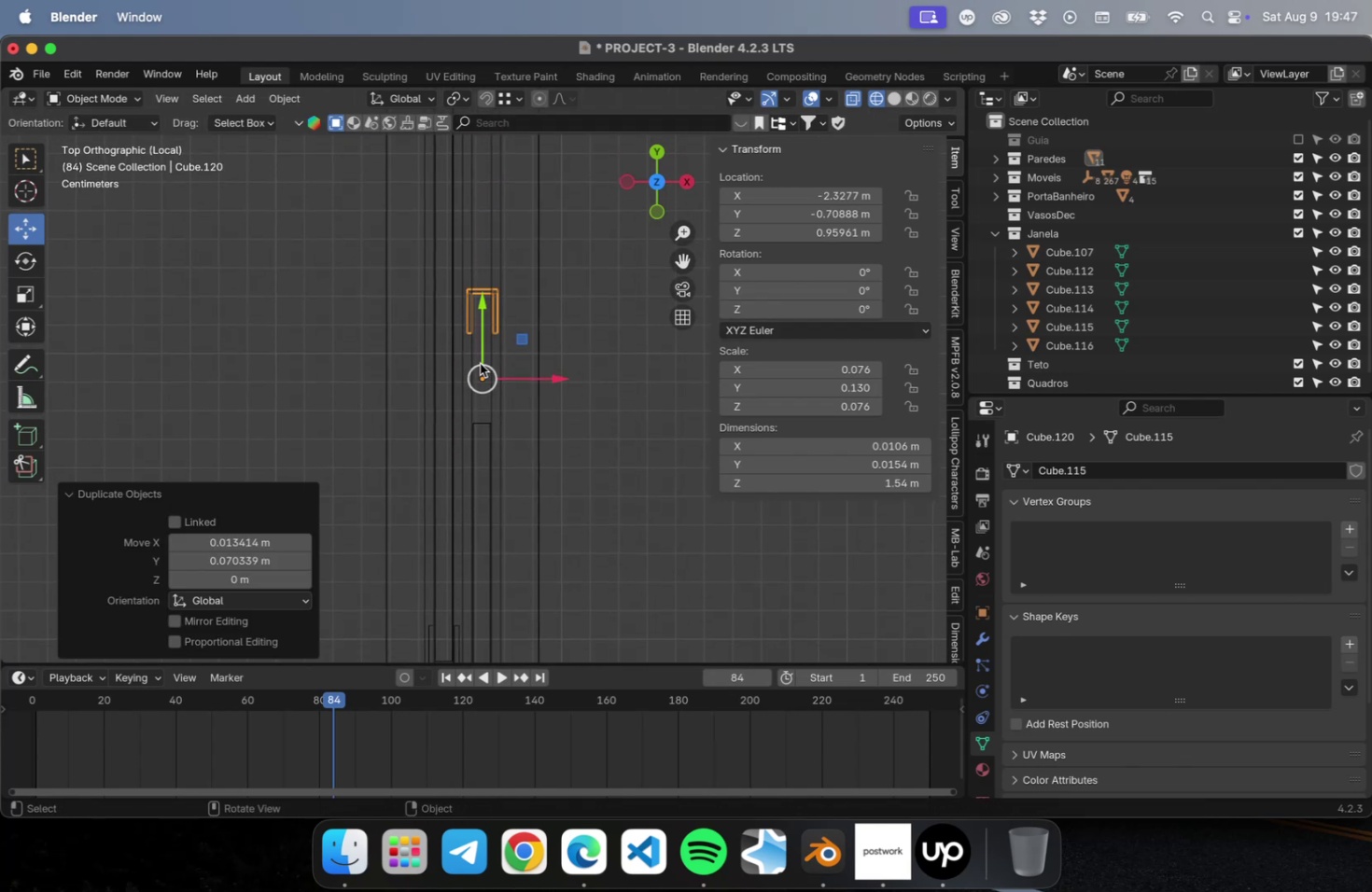 
scroll: coordinate [481, 369], scroll_direction: up, amount: 8.0
 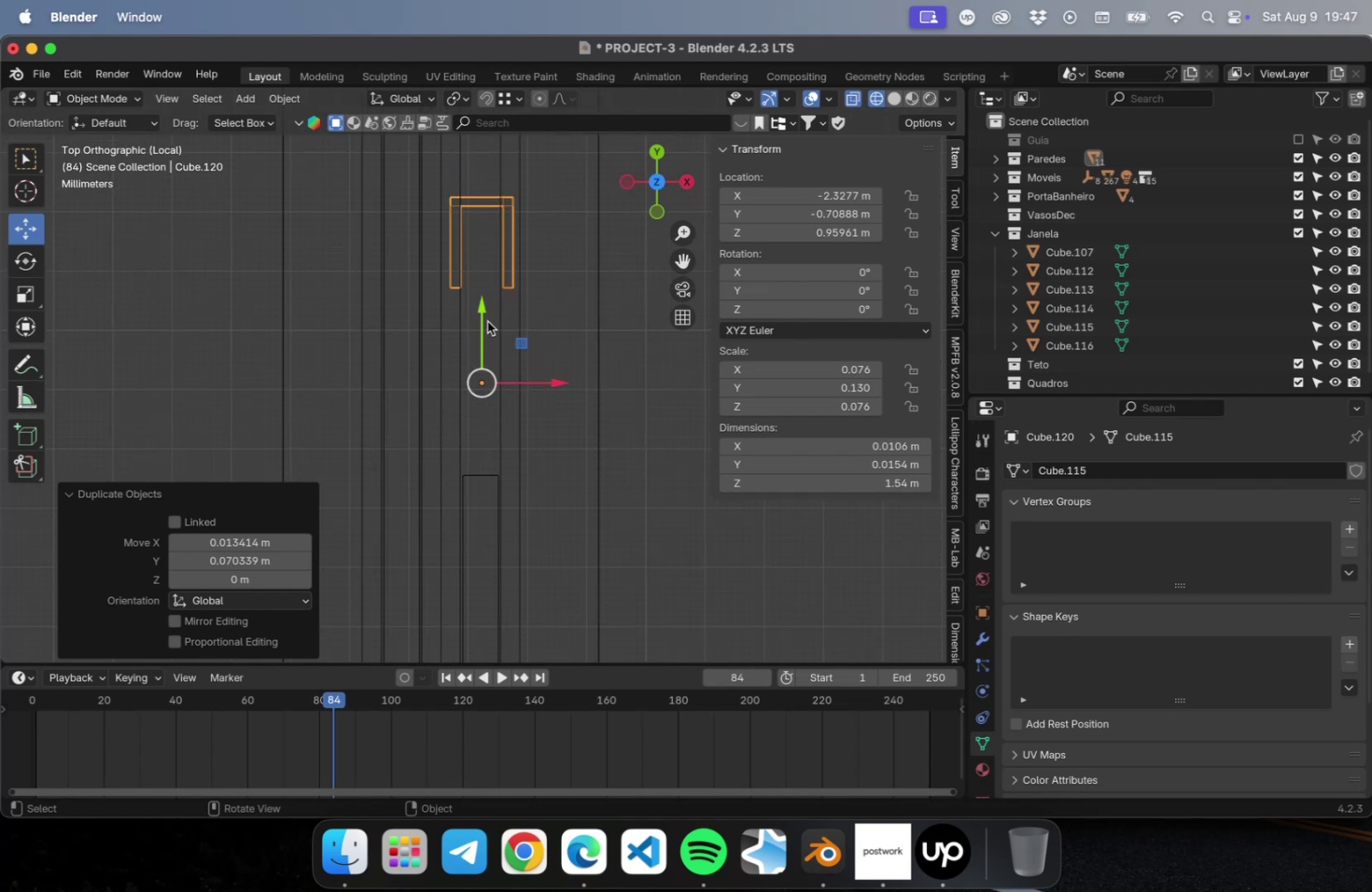 
left_click_drag(start_coordinate=[481, 305], to_coordinate=[466, 572])
 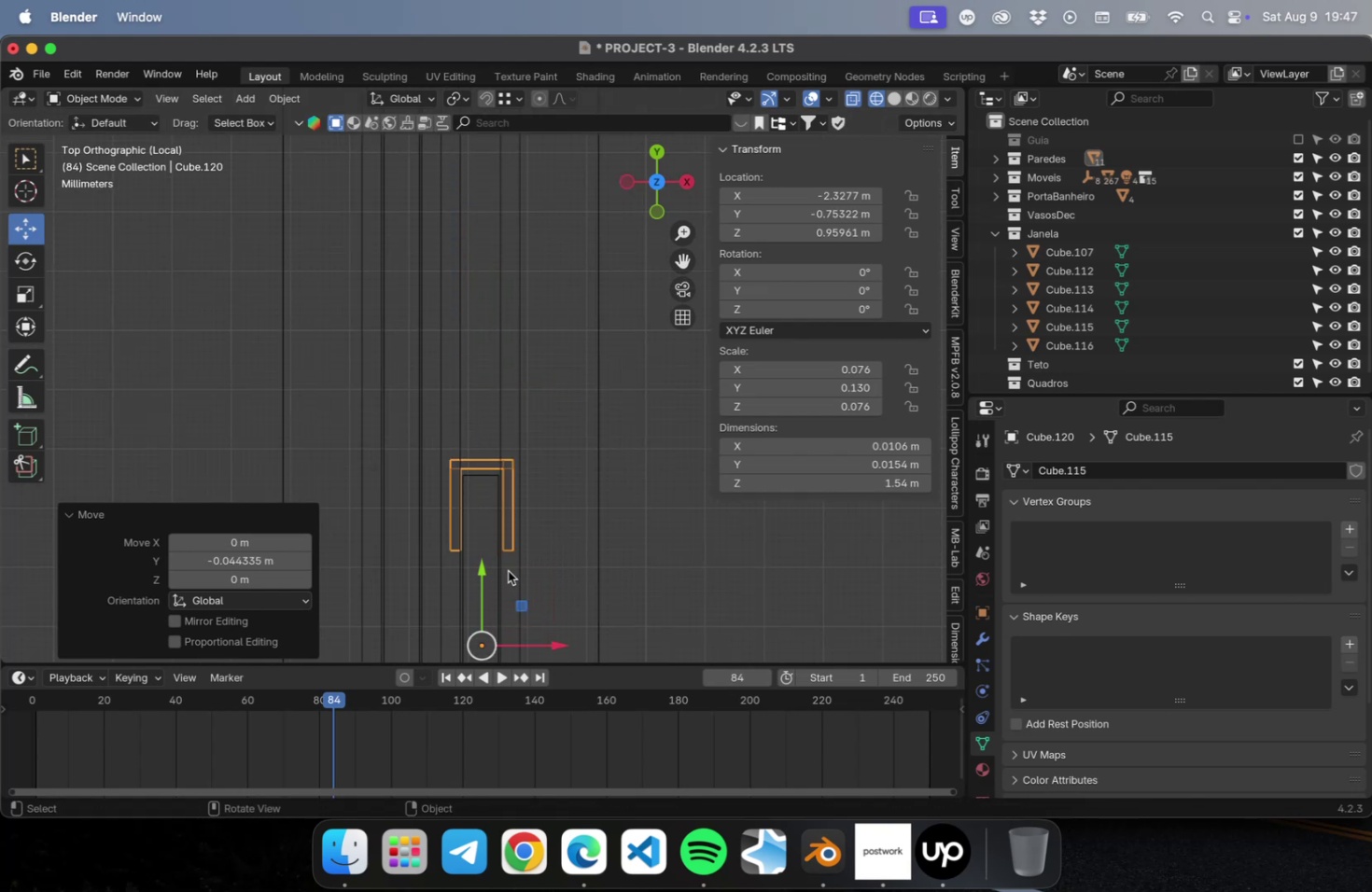 
hold_key(key=ShiftLeft, duration=0.48)
 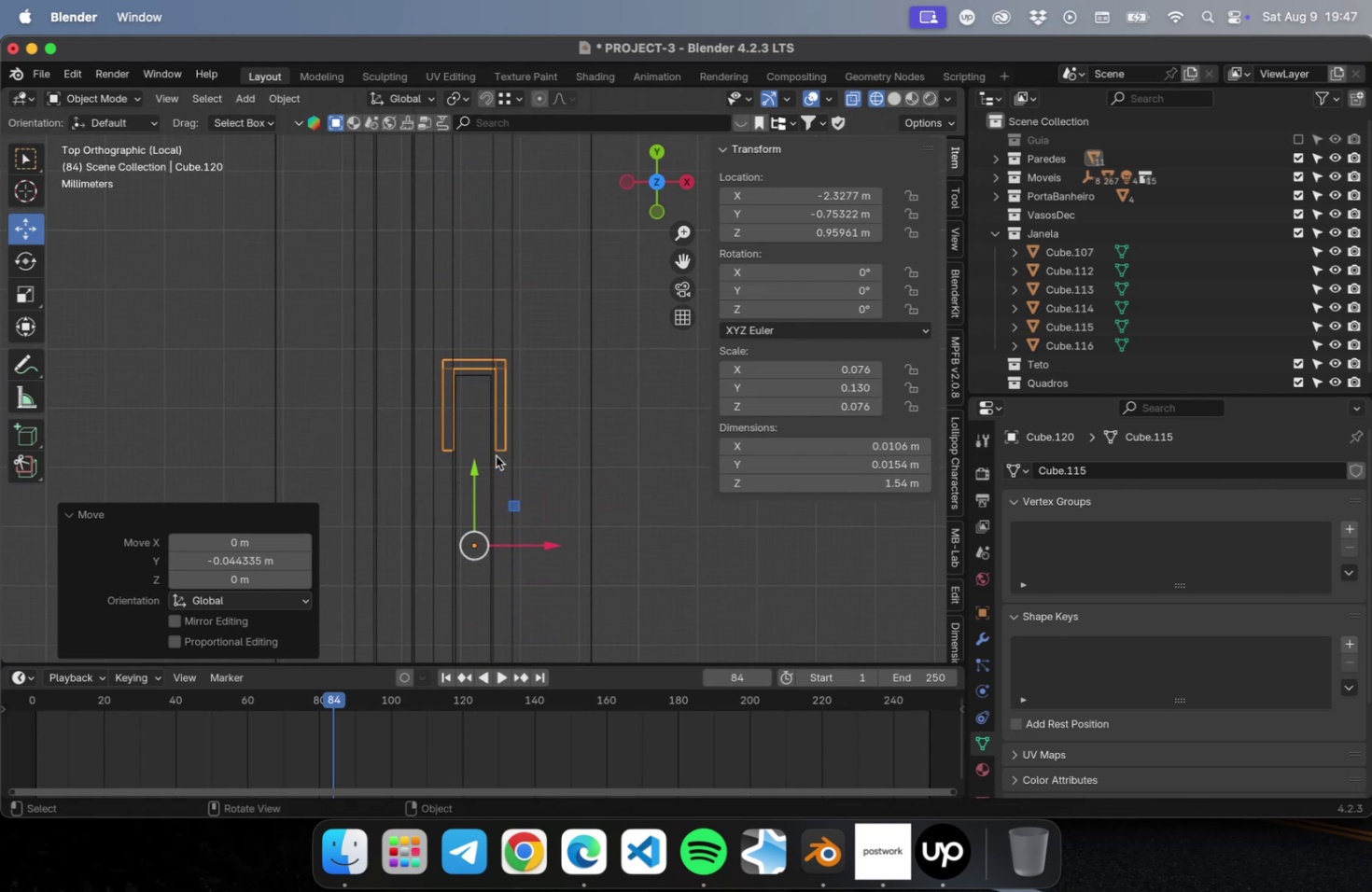 
scroll: coordinate [494, 469], scroll_direction: up, amount: 15.0
 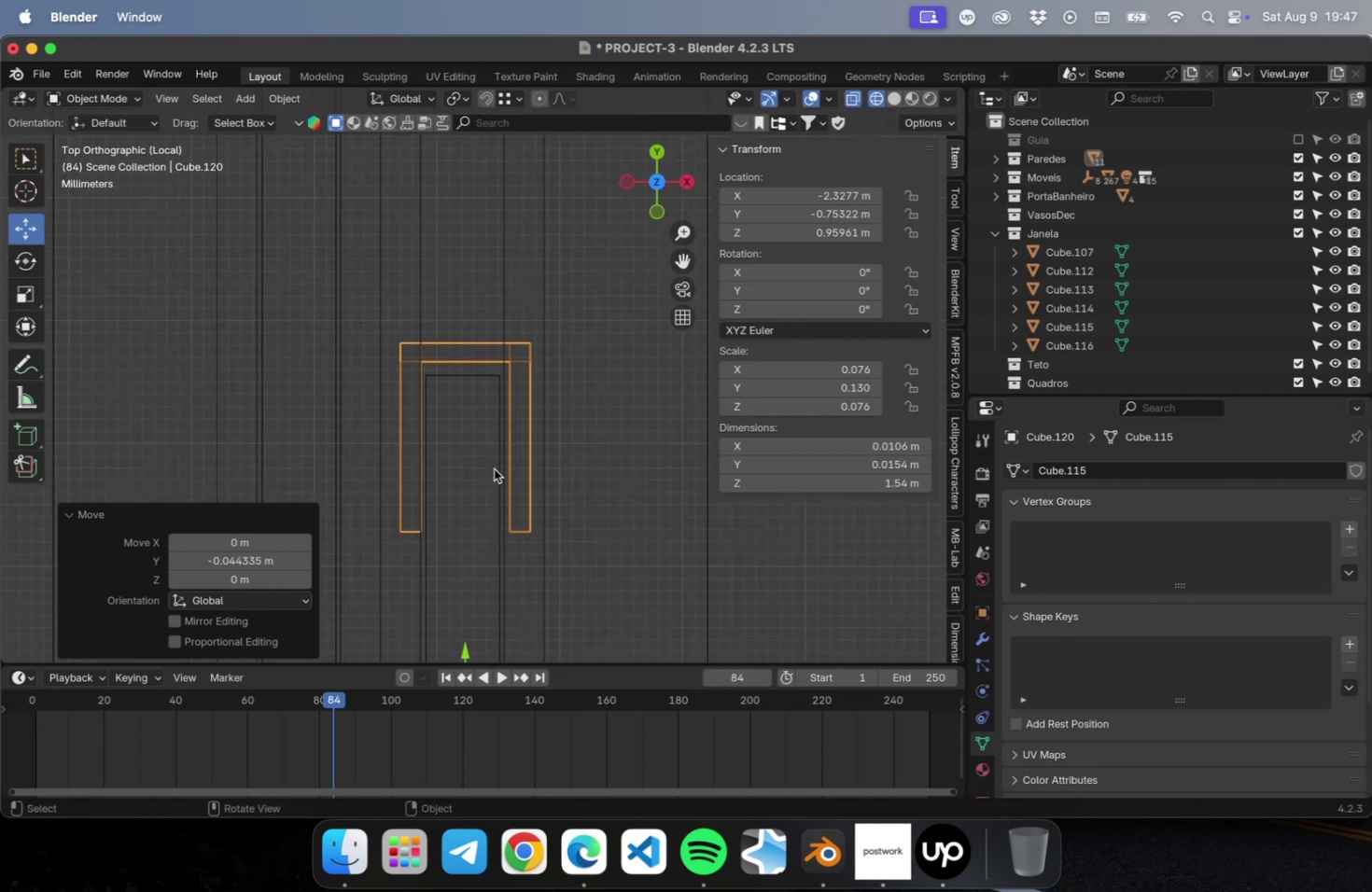 
hold_key(key=ShiftLeft, duration=0.56)
 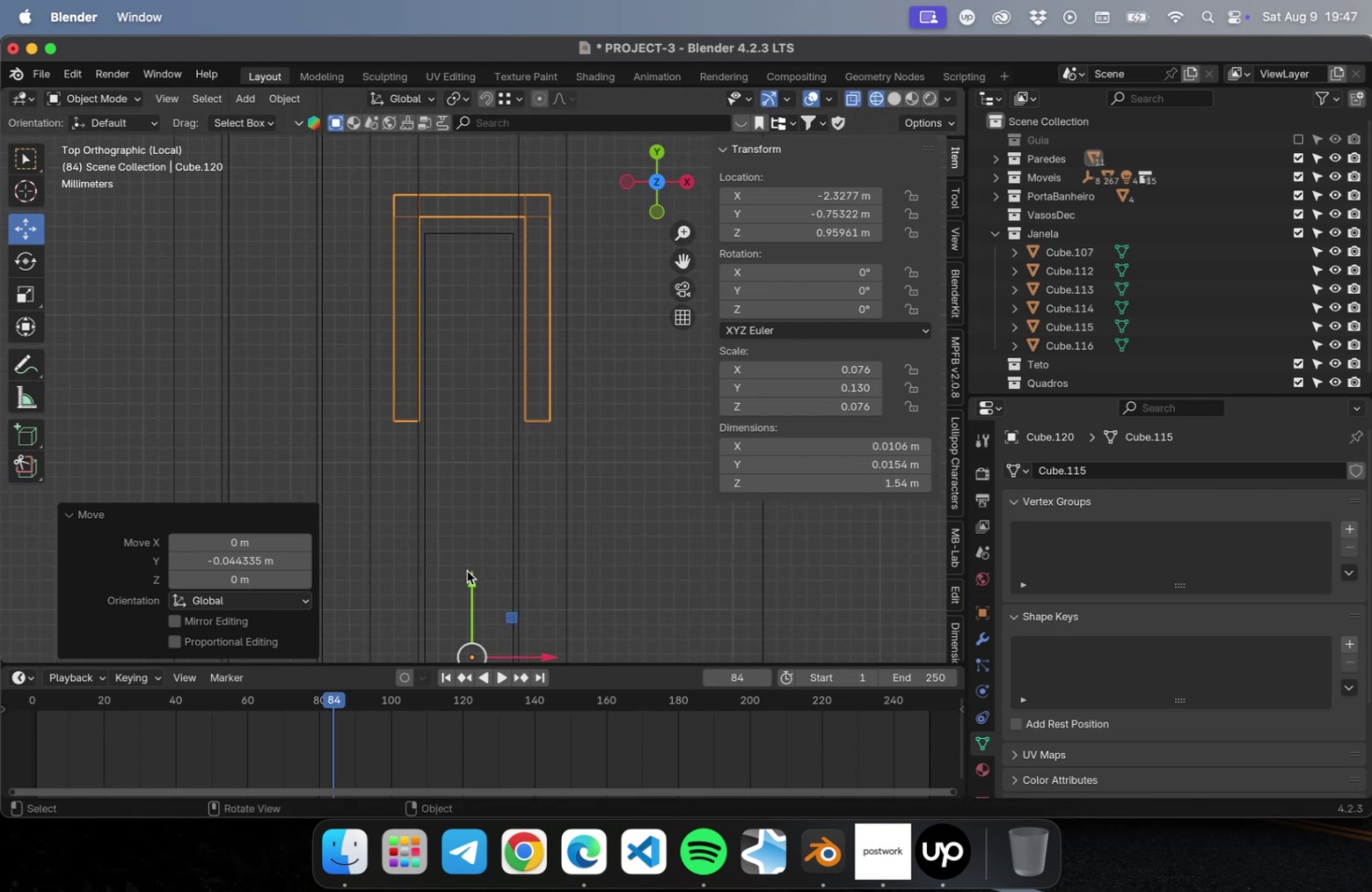 
left_click_drag(start_coordinate=[469, 580], to_coordinate=[468, 596])
 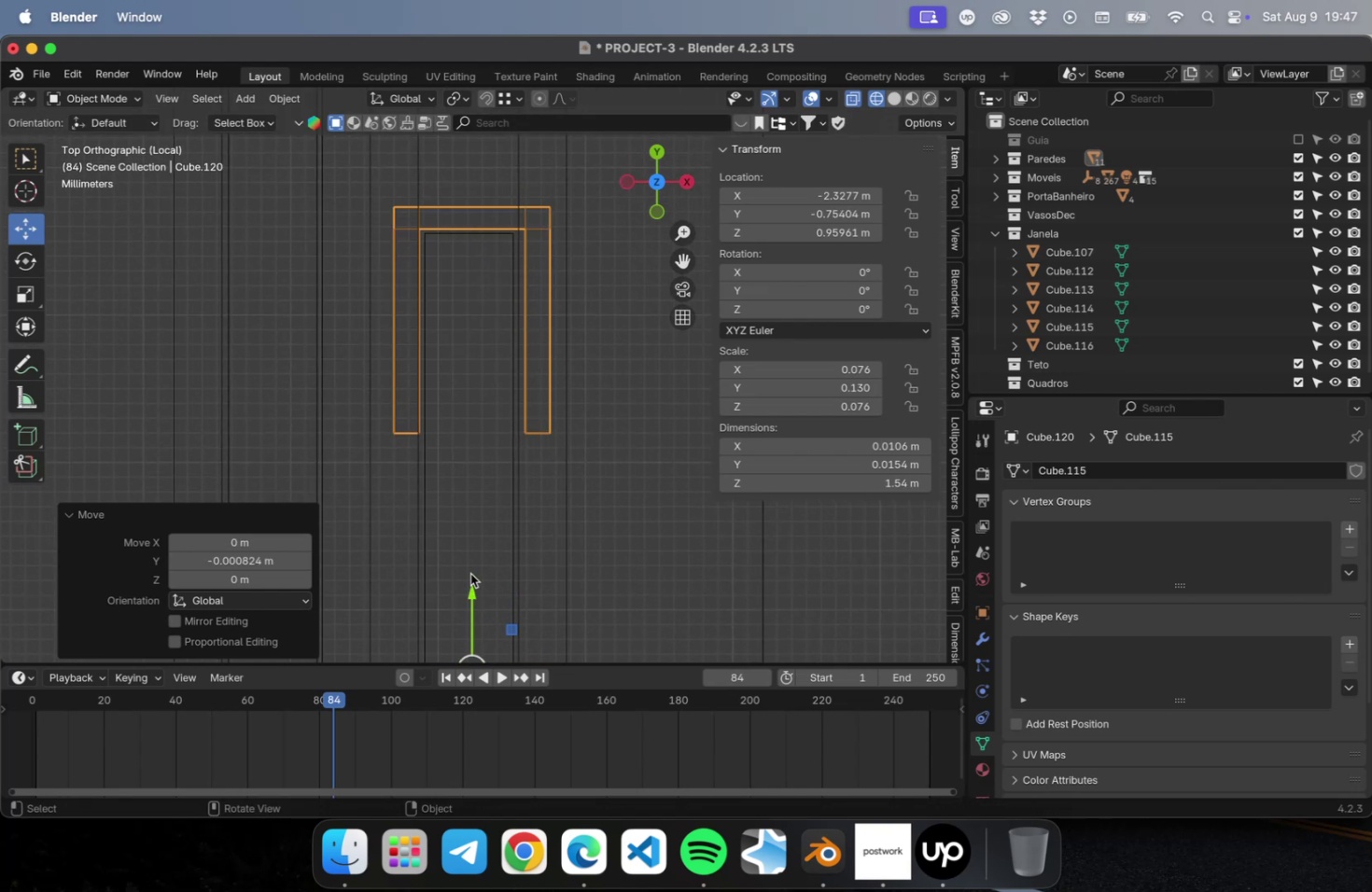 
scroll: coordinate [480, 538], scroll_direction: down, amount: 30.0
 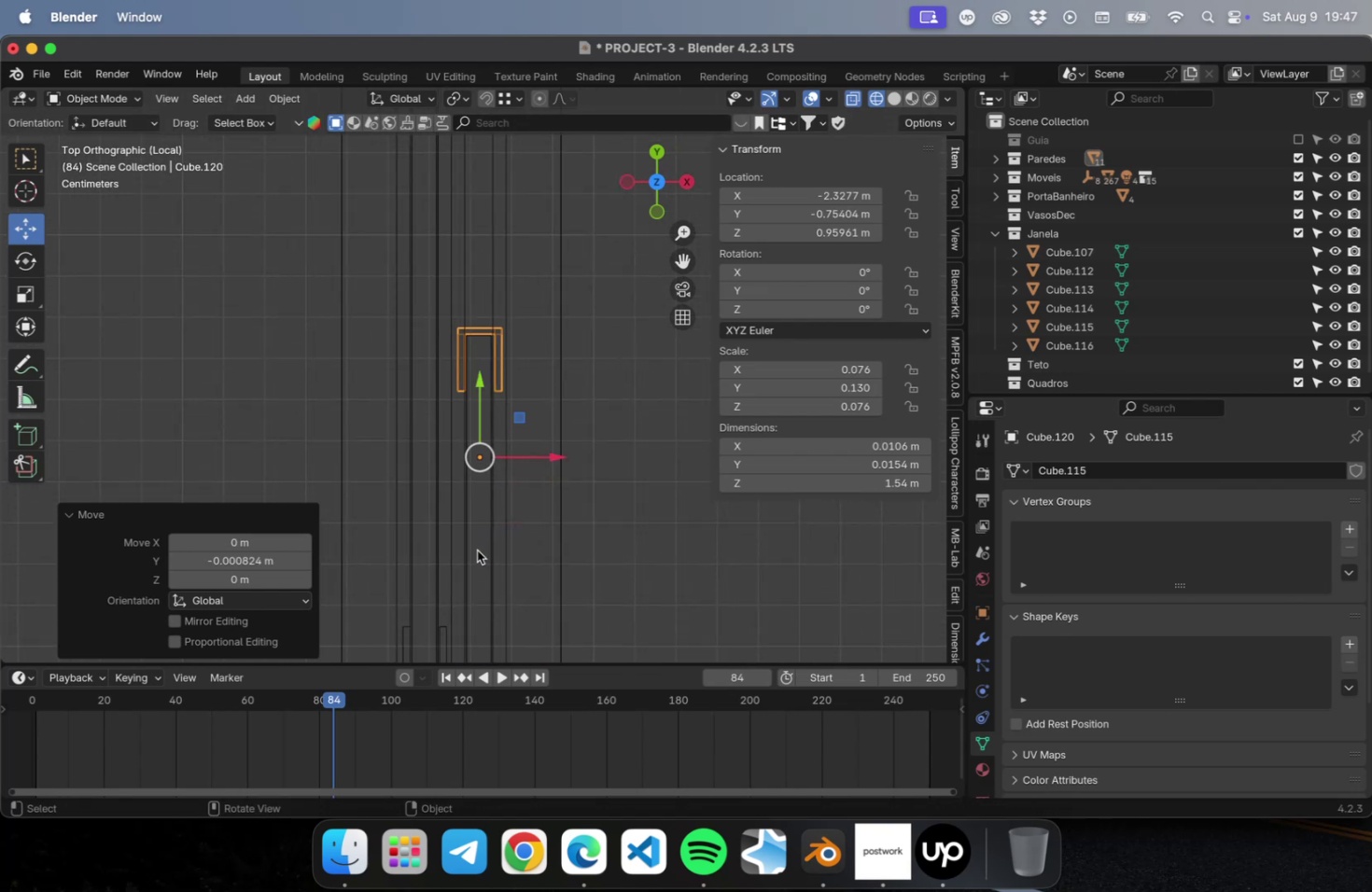 
hold_key(key=ShiftLeft, duration=0.4)
 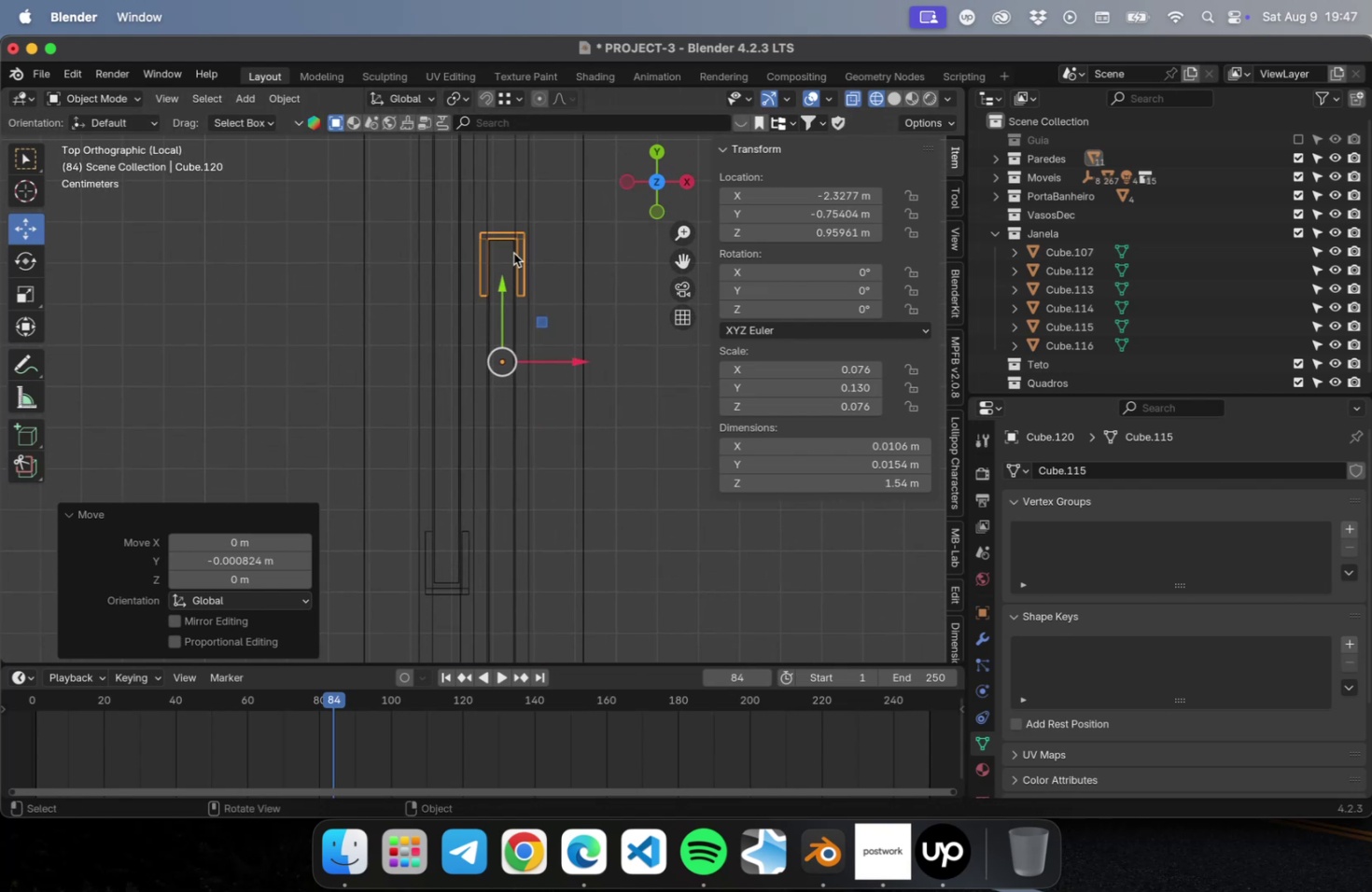 
right_click([513, 253])
 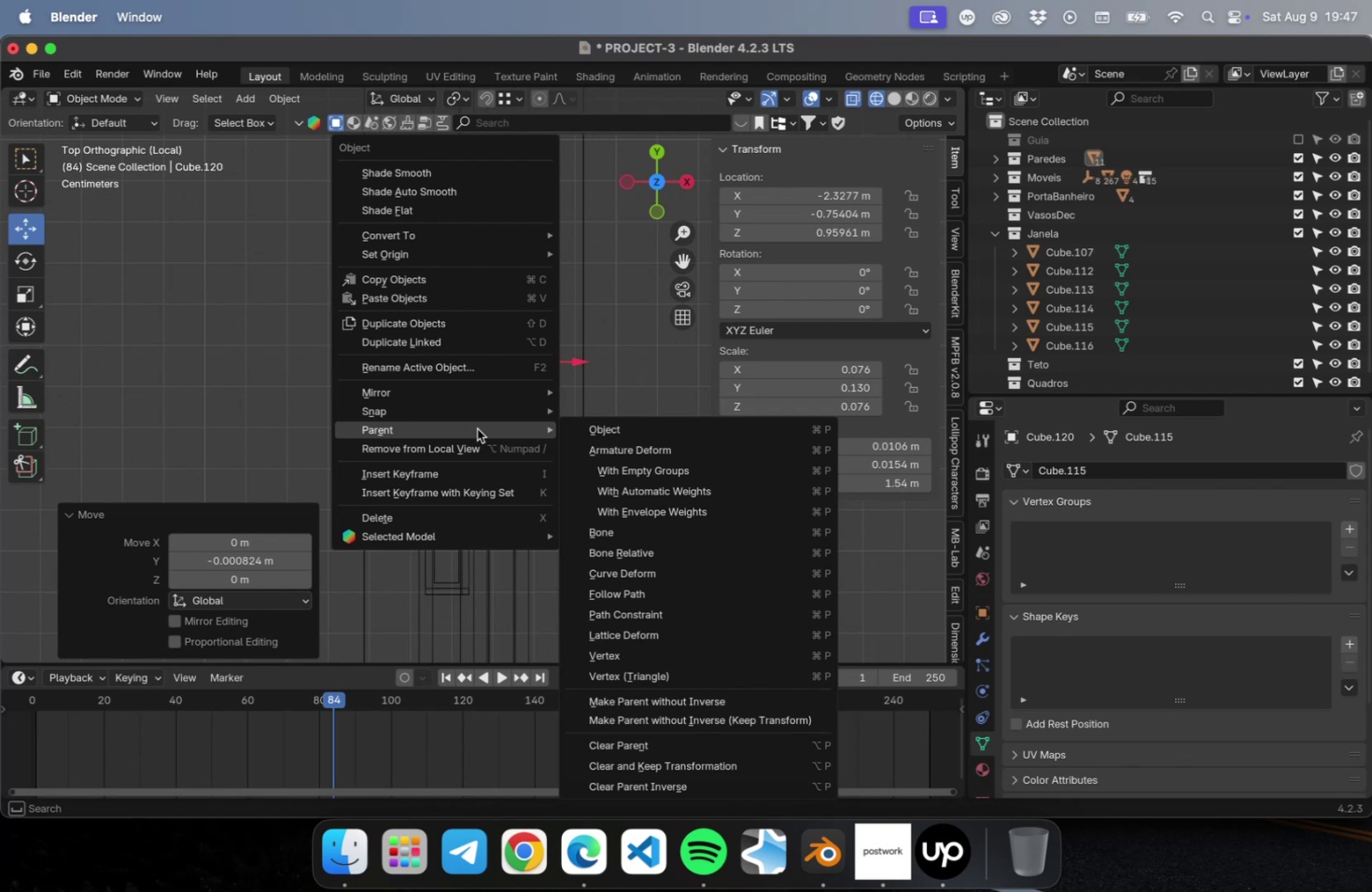 
mouse_move([456, 377])
 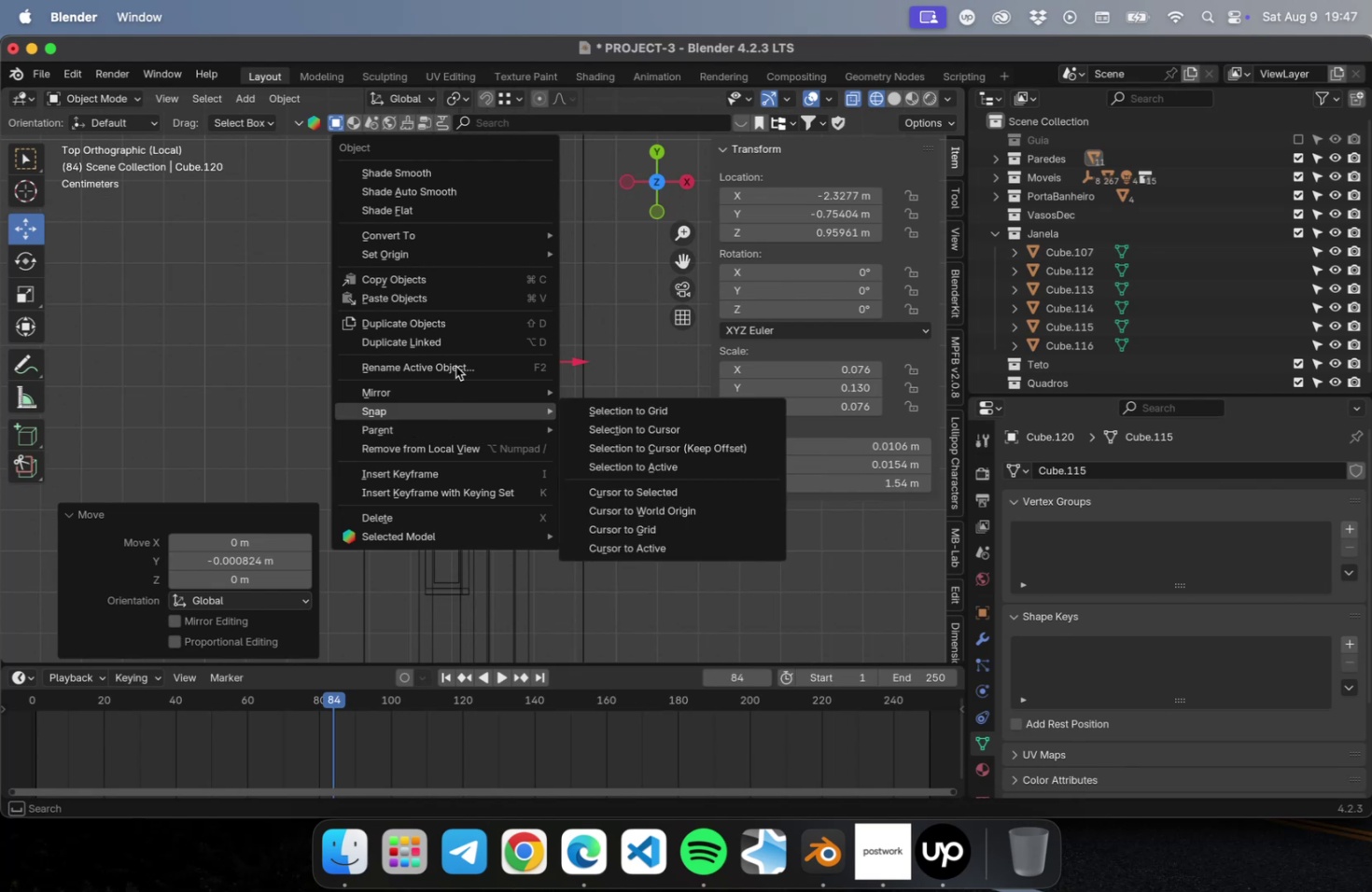 
mouse_move([459, 252])
 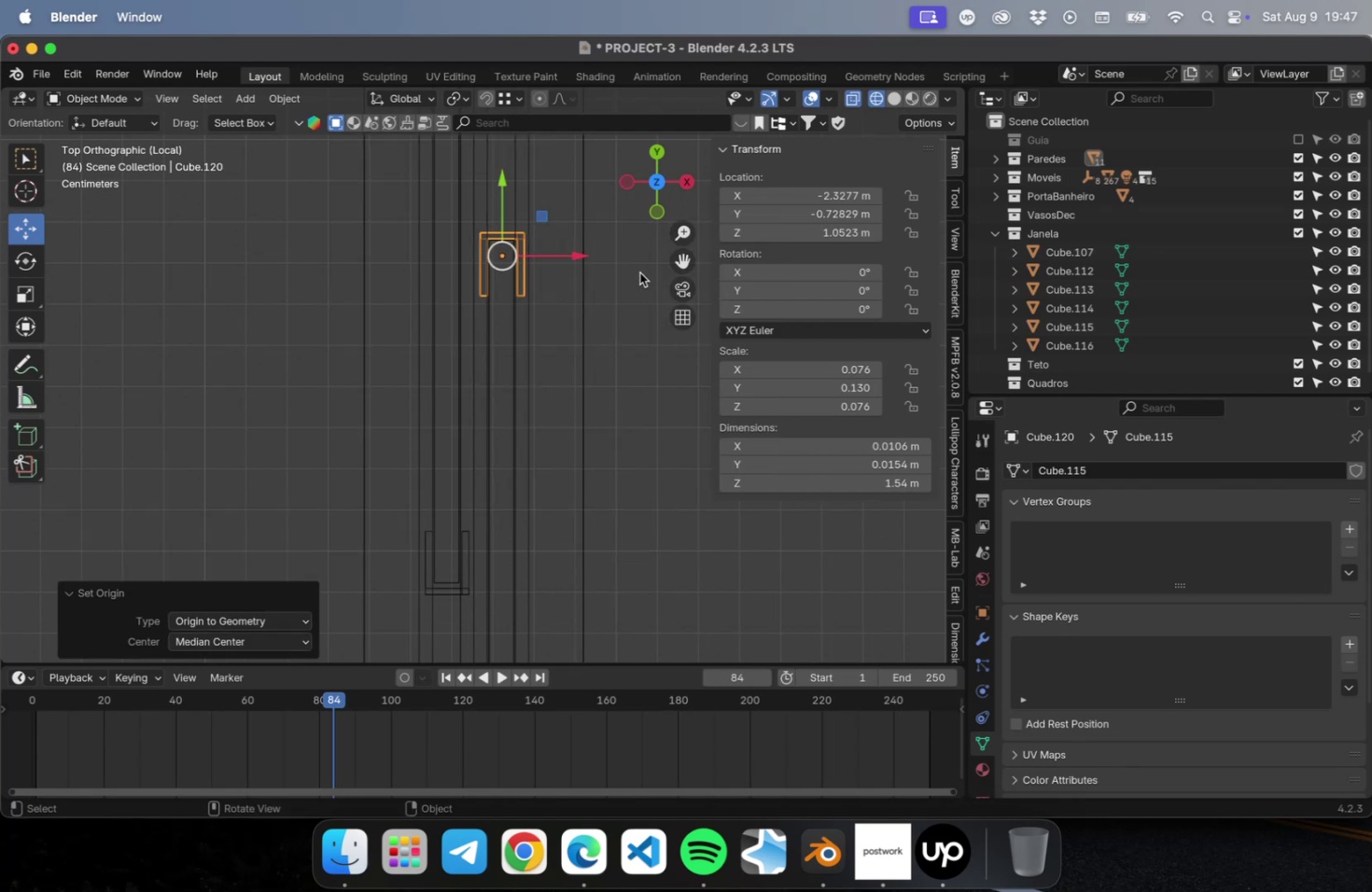 
hold_key(key=ShiftLeft, duration=0.49)
 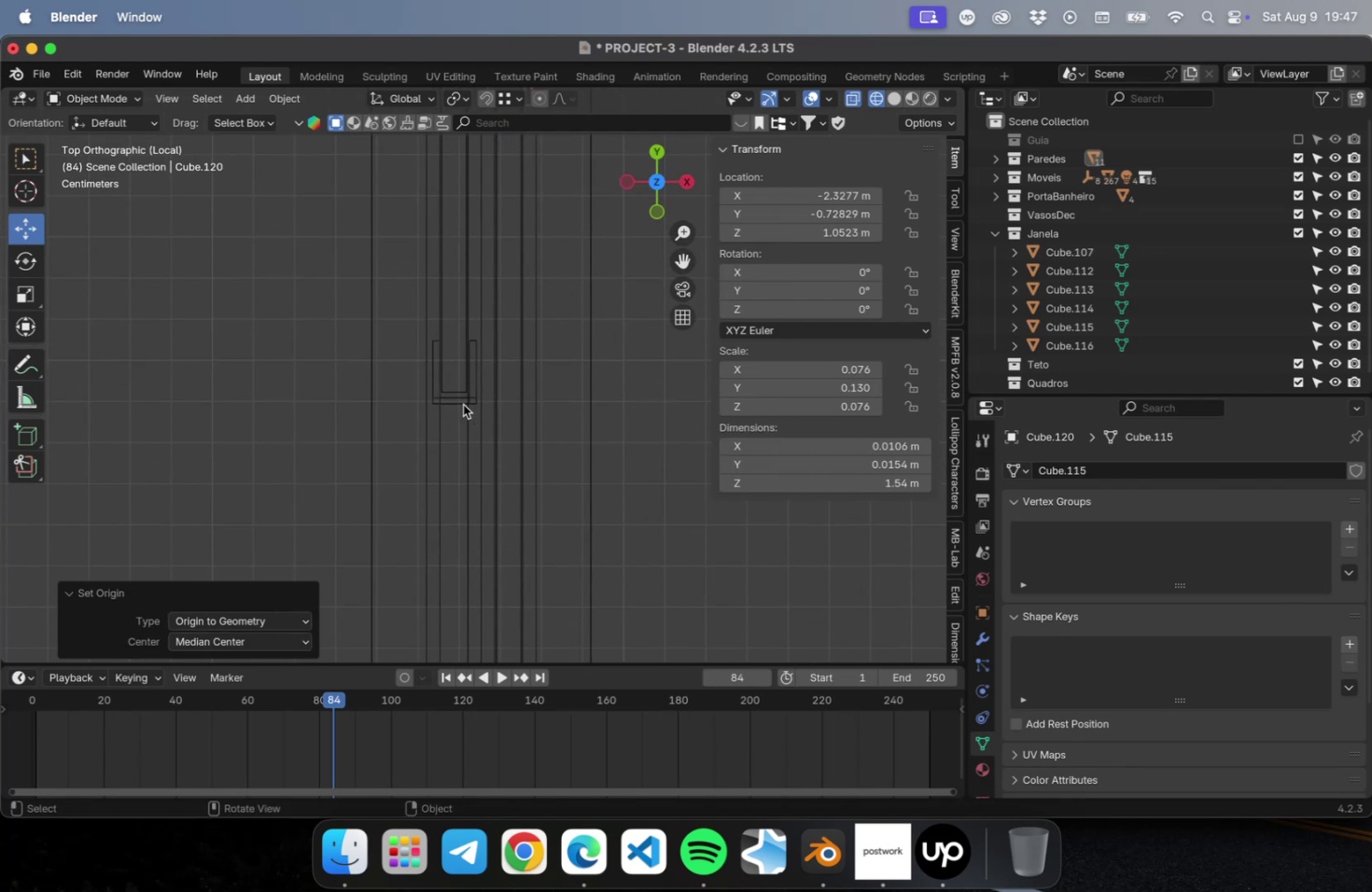 
left_click([462, 404])
 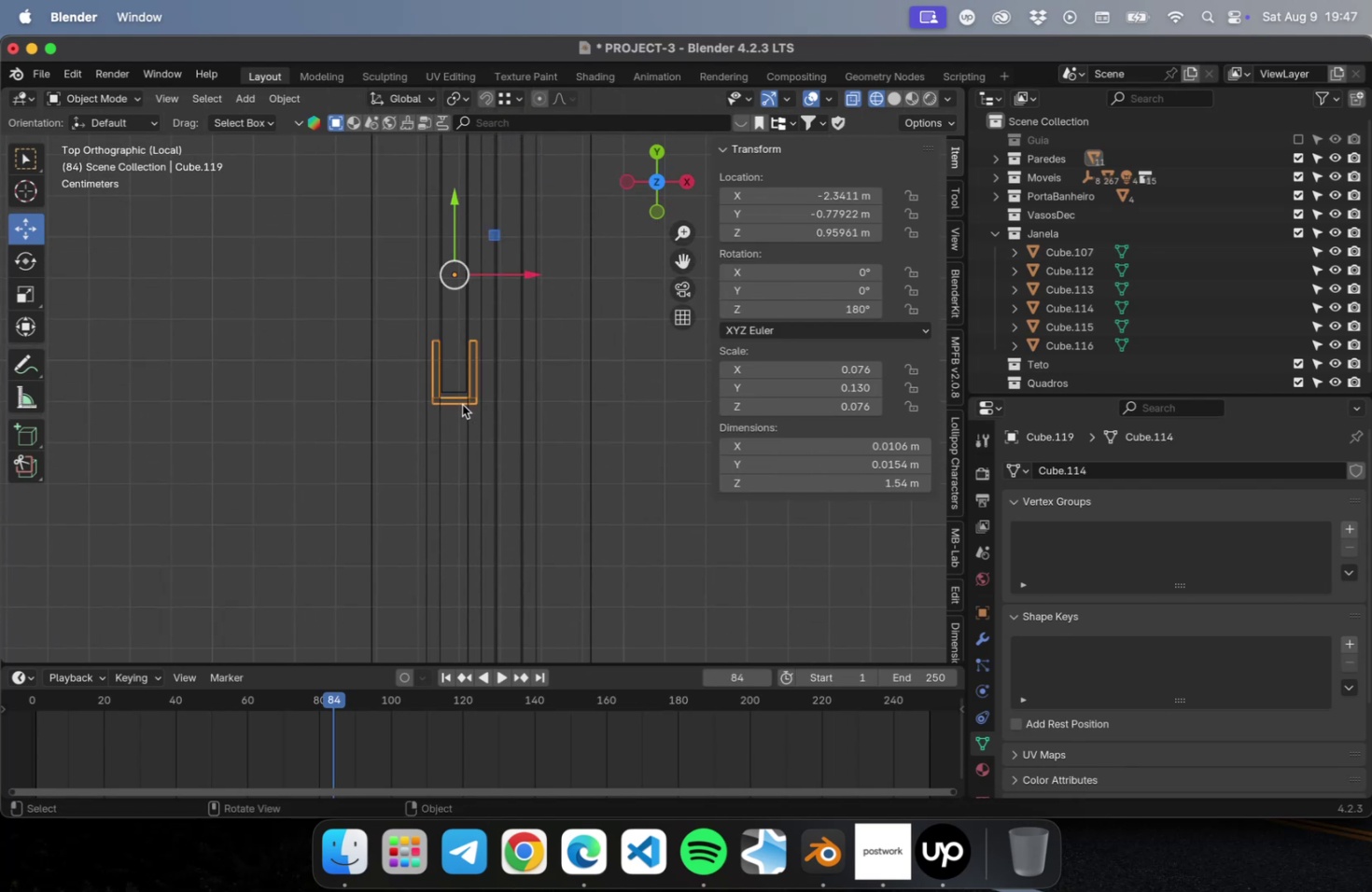 
right_click([462, 404])
 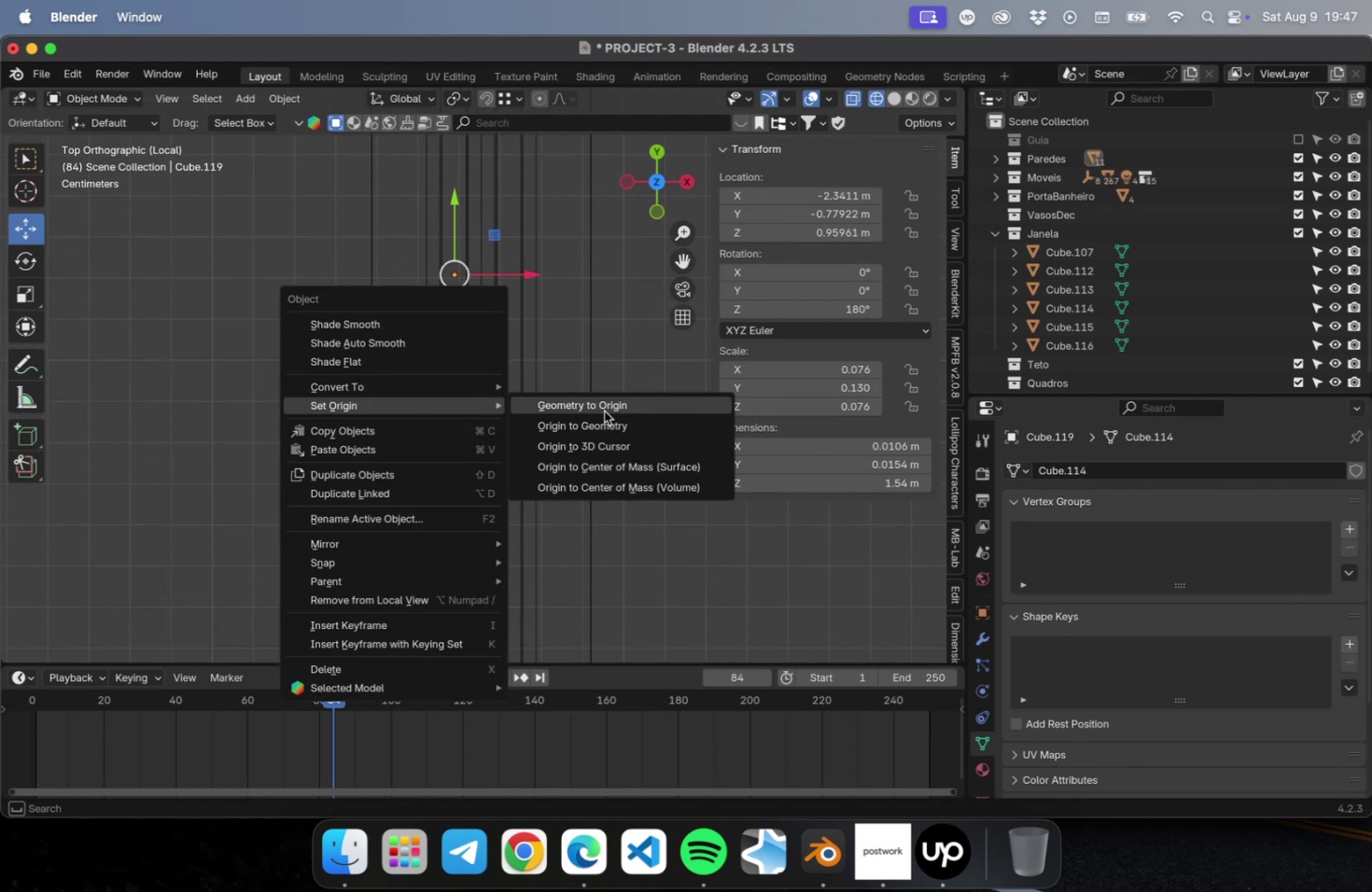 
left_click([604, 411])
 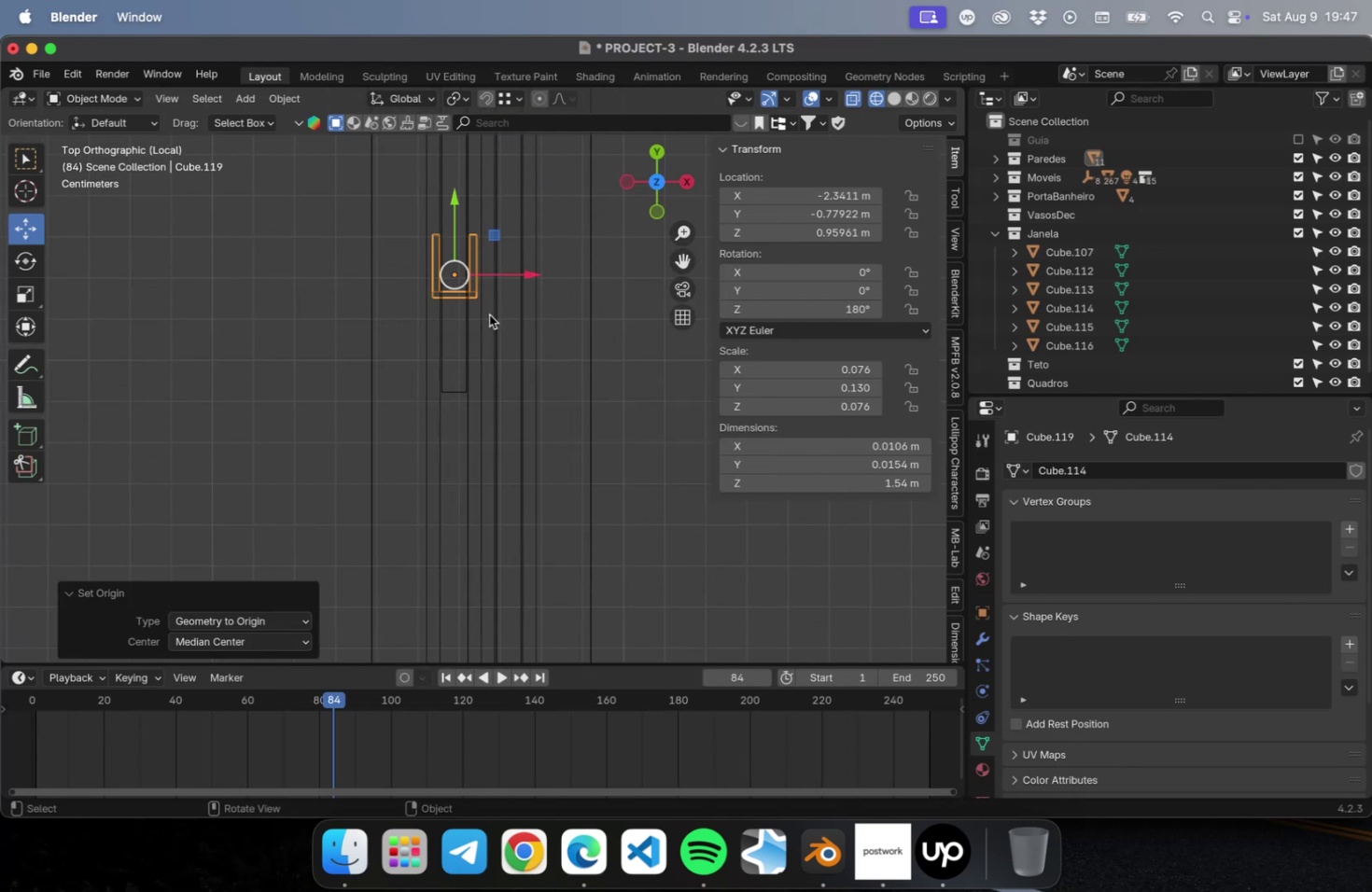 
key(Meta+CommandLeft)
 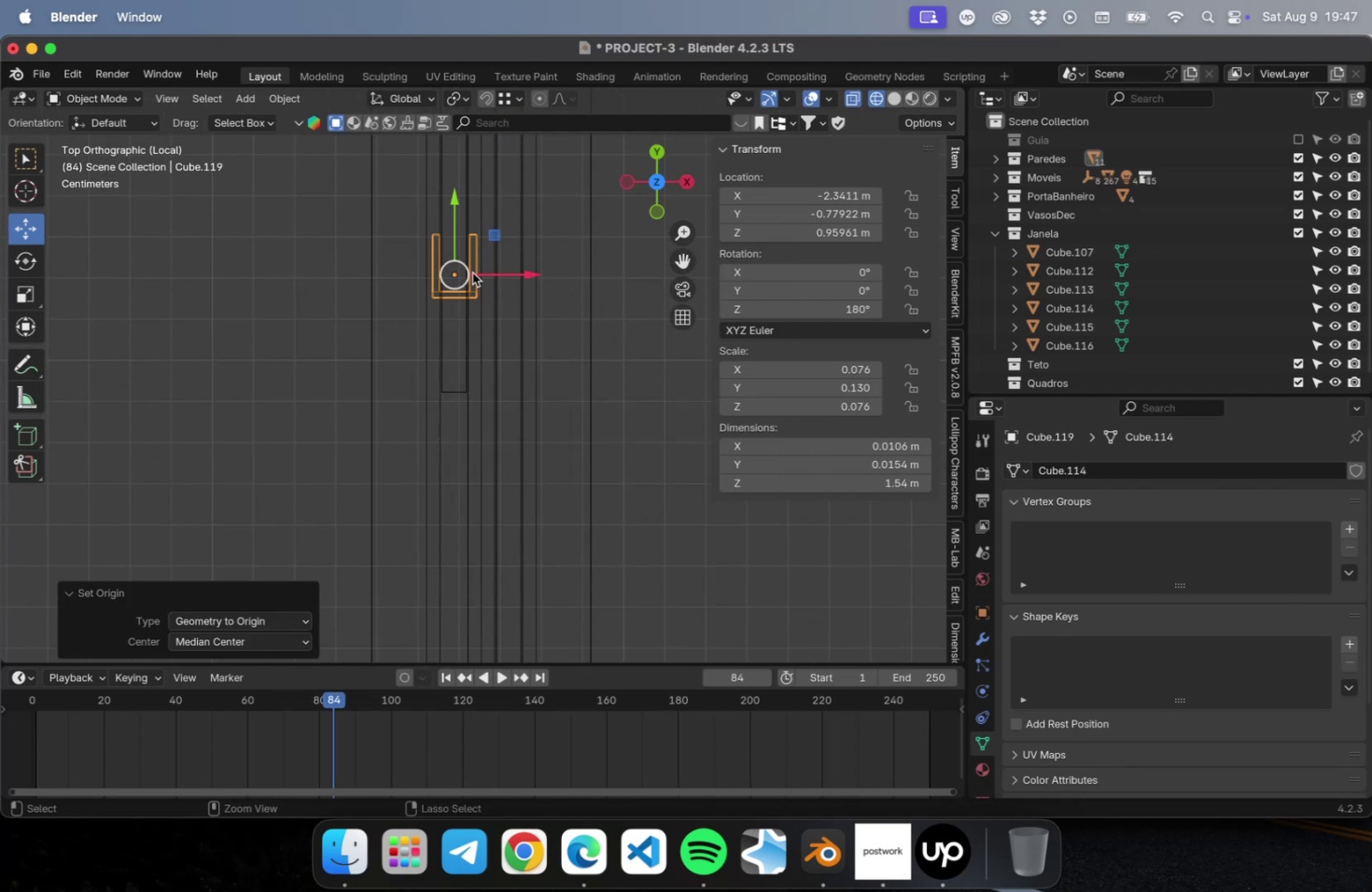 
key(Meta+Z)
 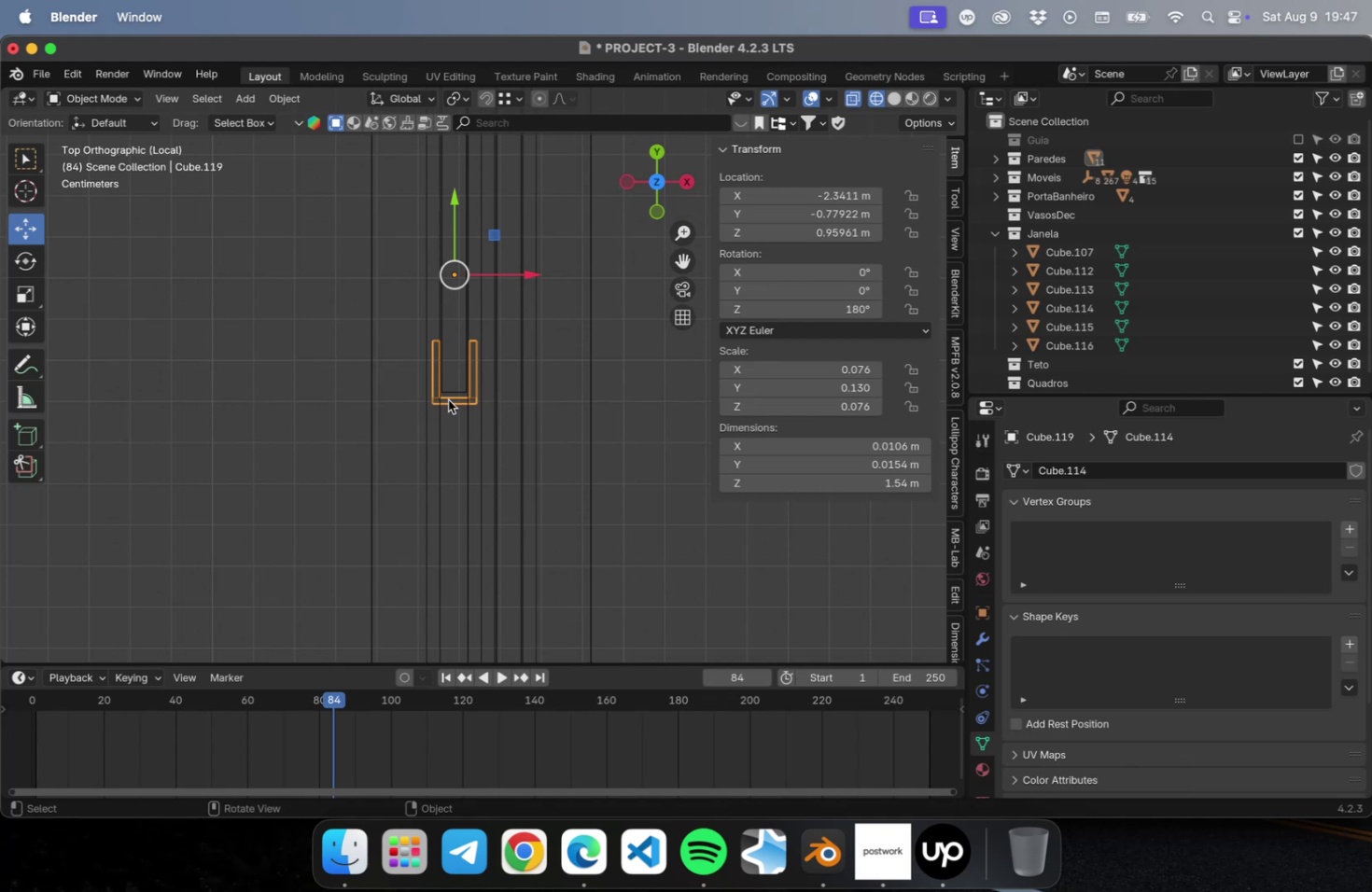 
right_click([449, 401])
 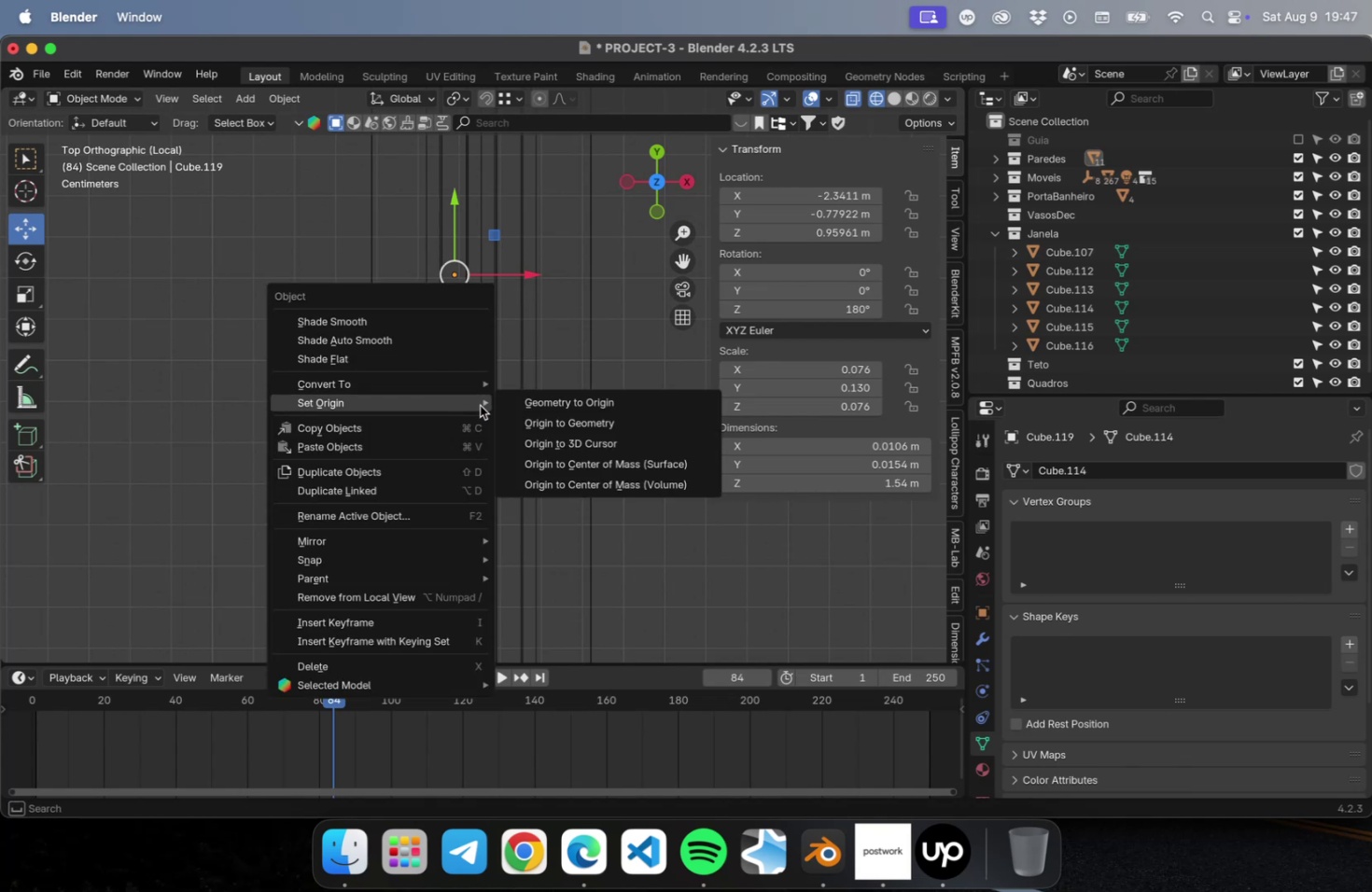 
left_click([589, 431])
 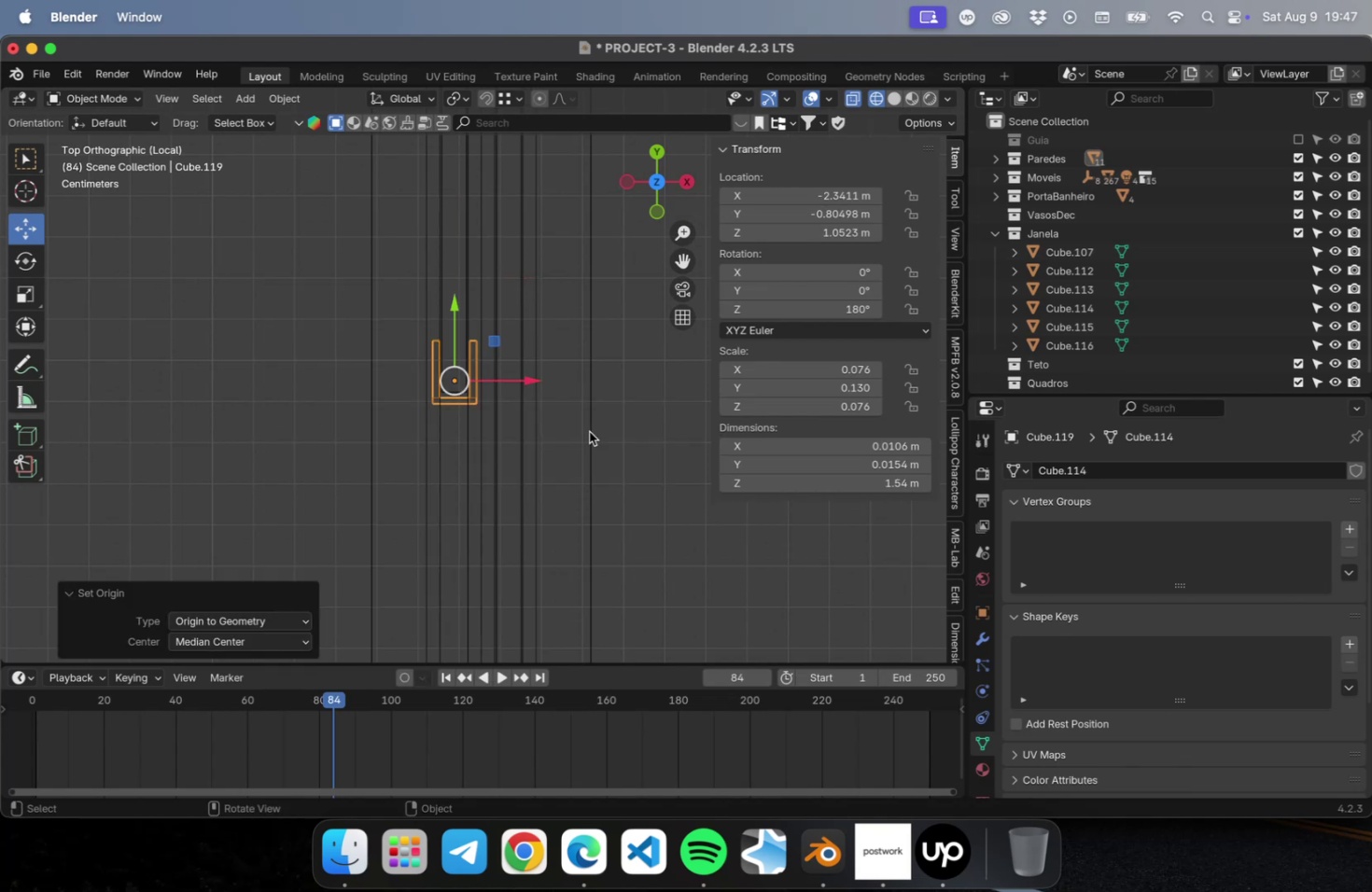 
key(Meta+S)
 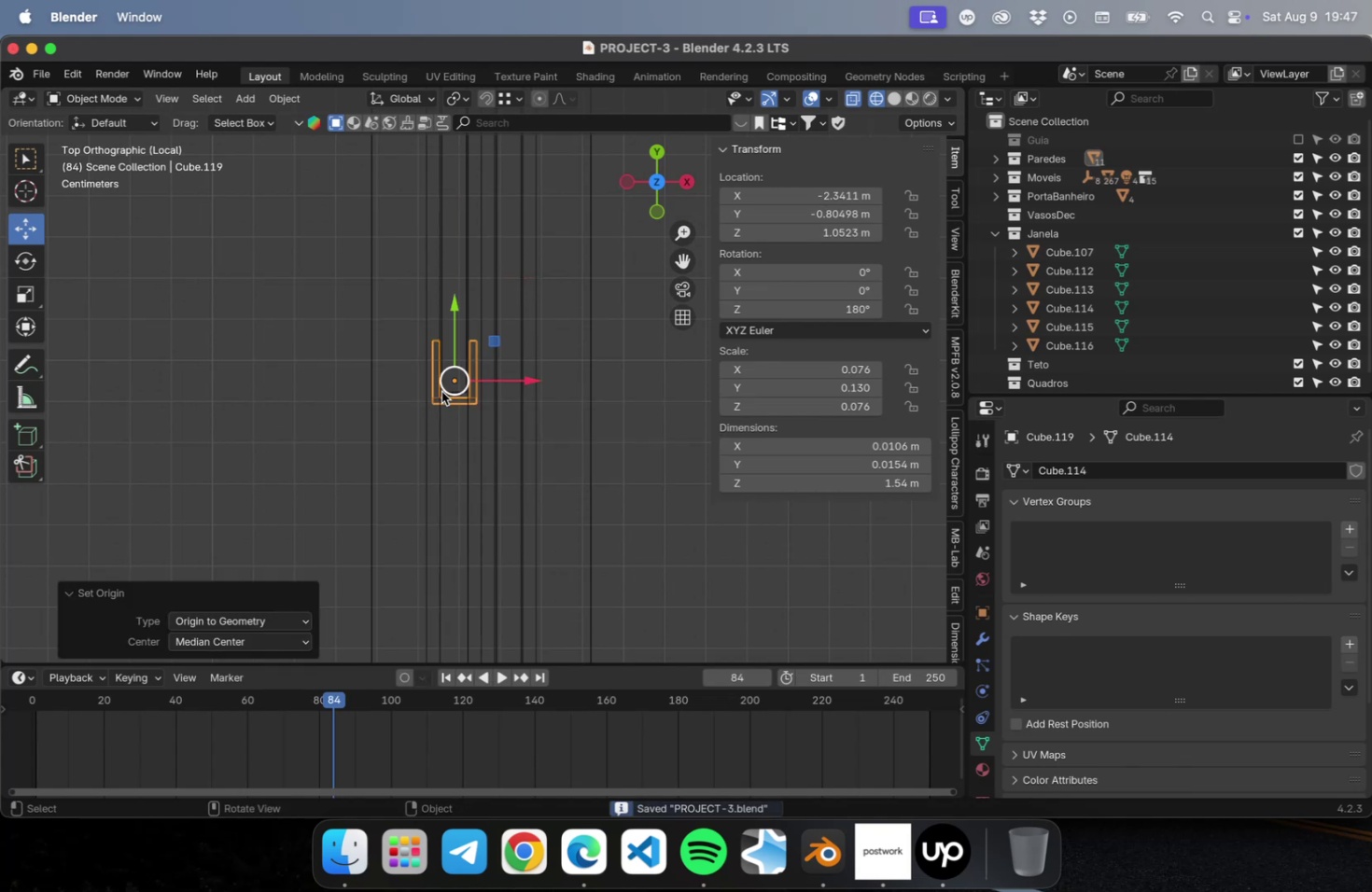 
key(Meta+S)
 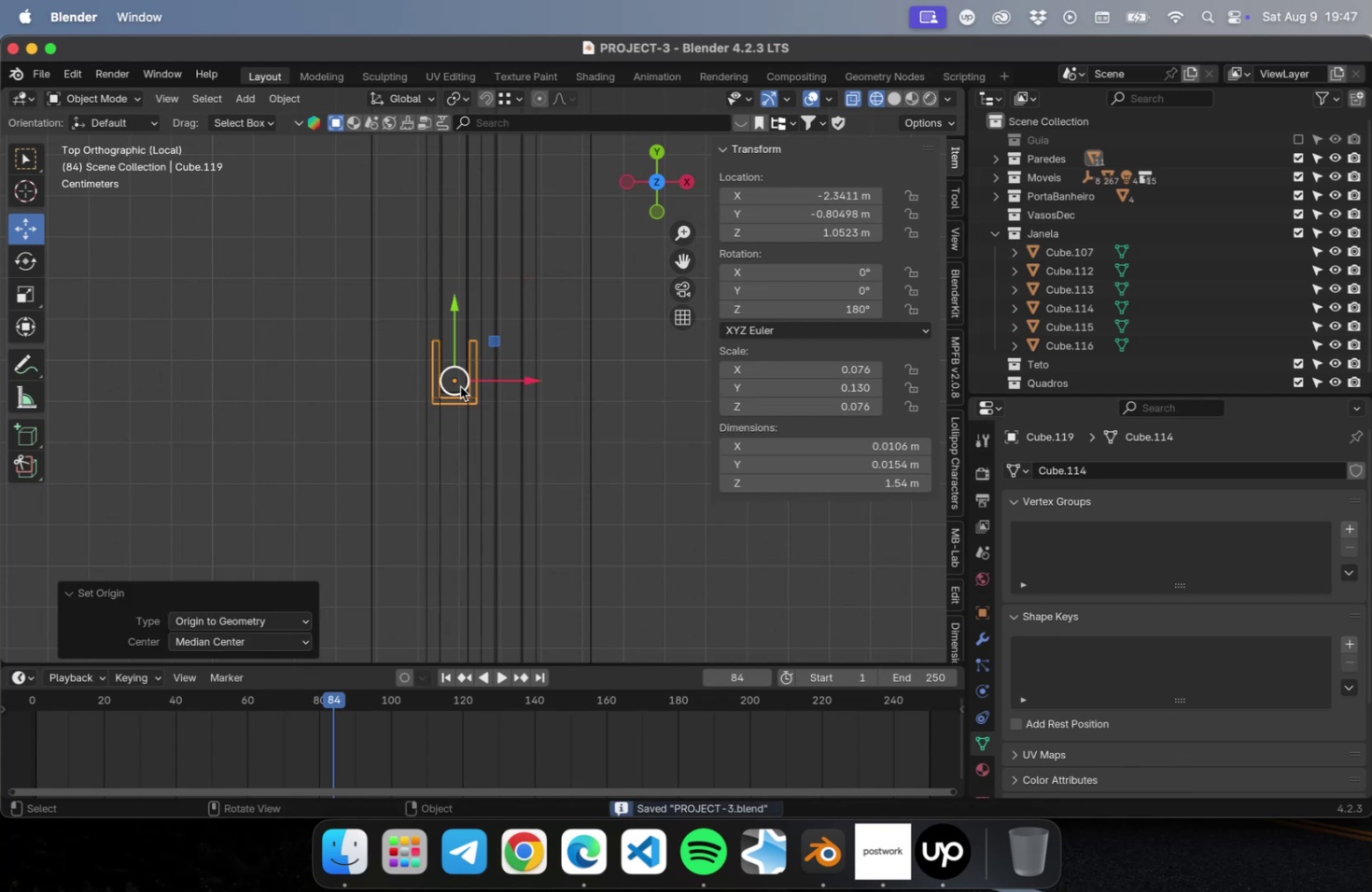 
scroll: coordinate [460, 385], scroll_direction: down, amount: 1.0
 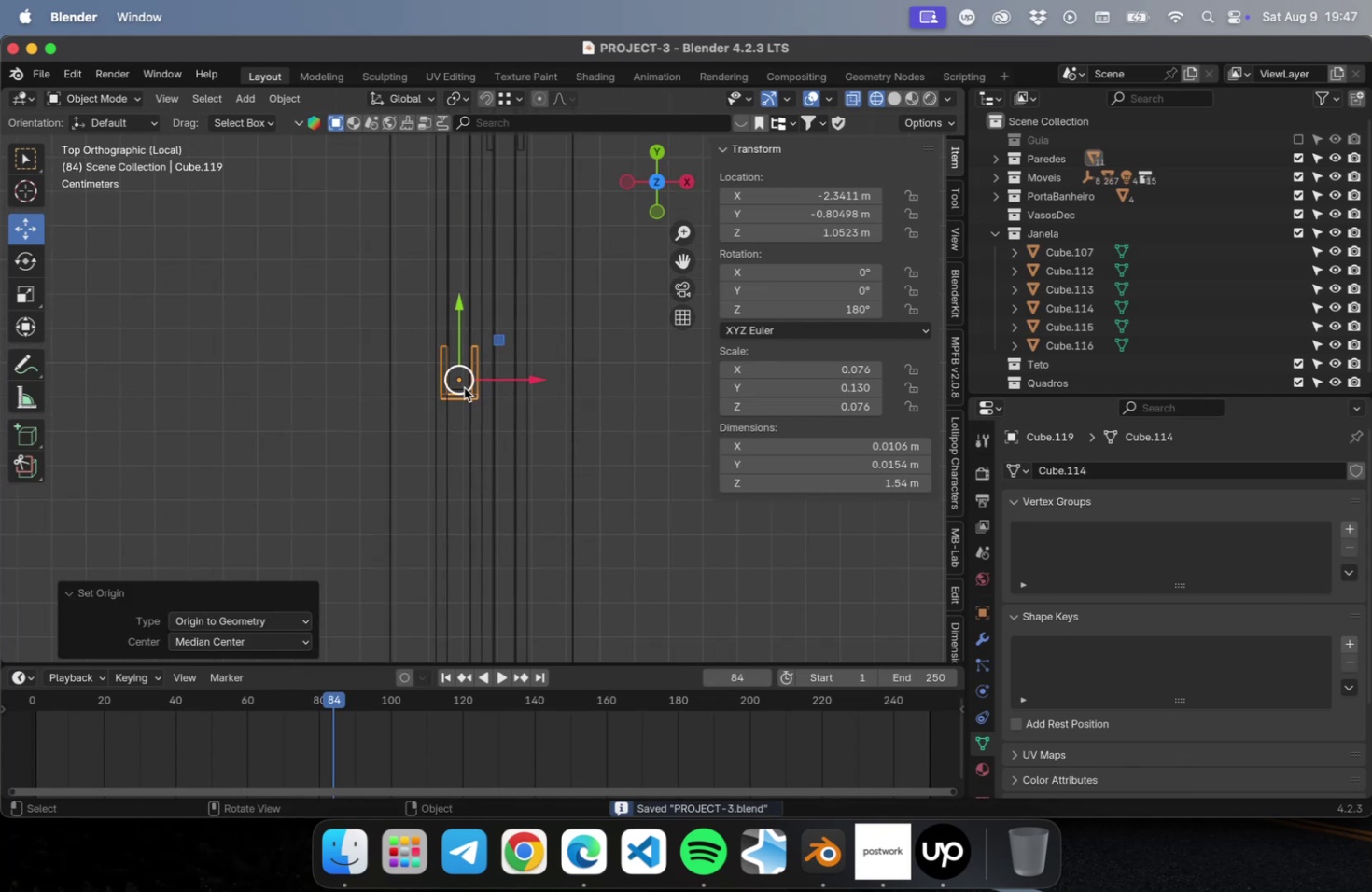 
hold_key(key=ShiftLeft, duration=0.54)
 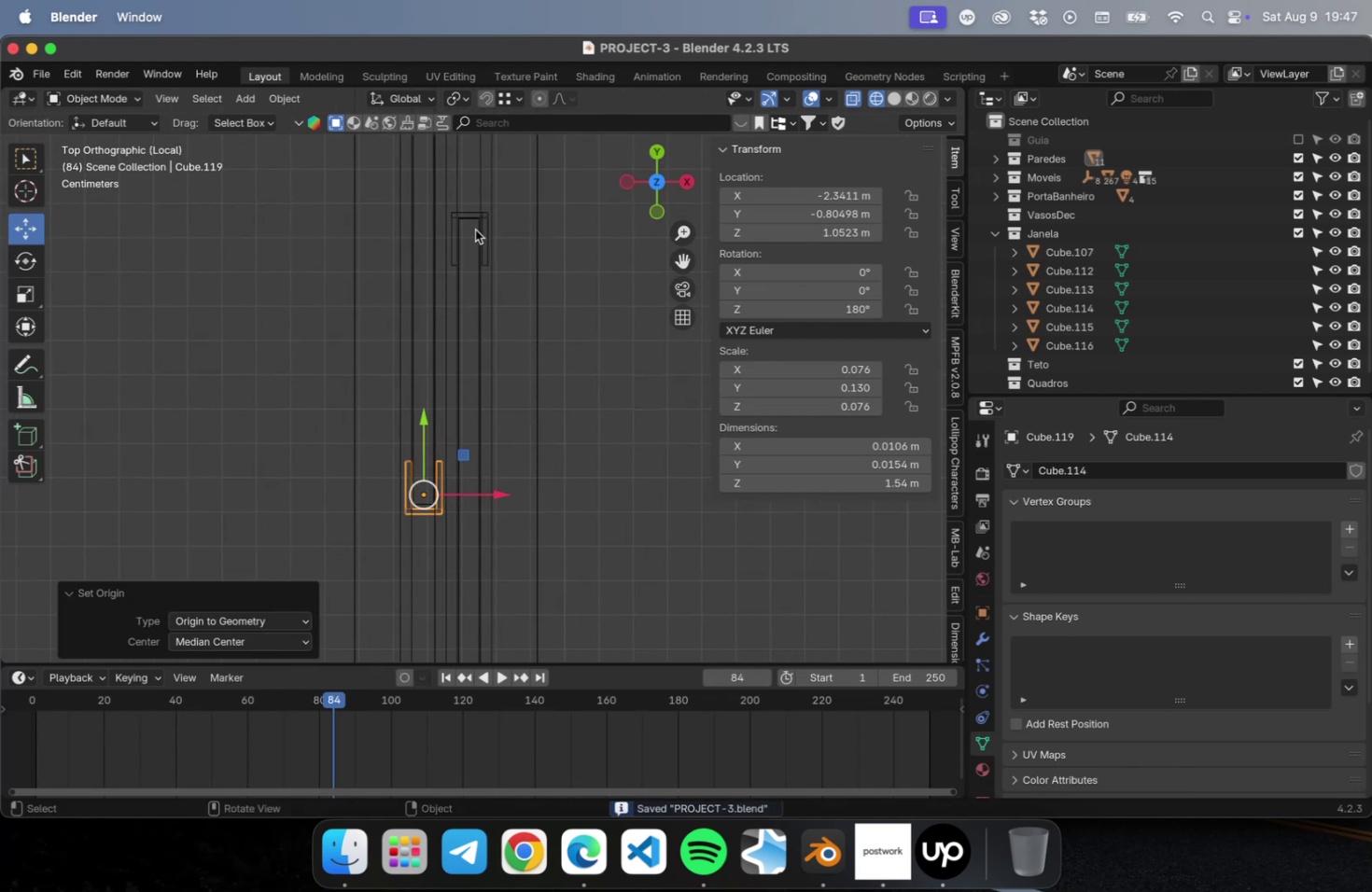 
hold_key(key=ShiftLeft, duration=0.78)
left_click([479, 214])
 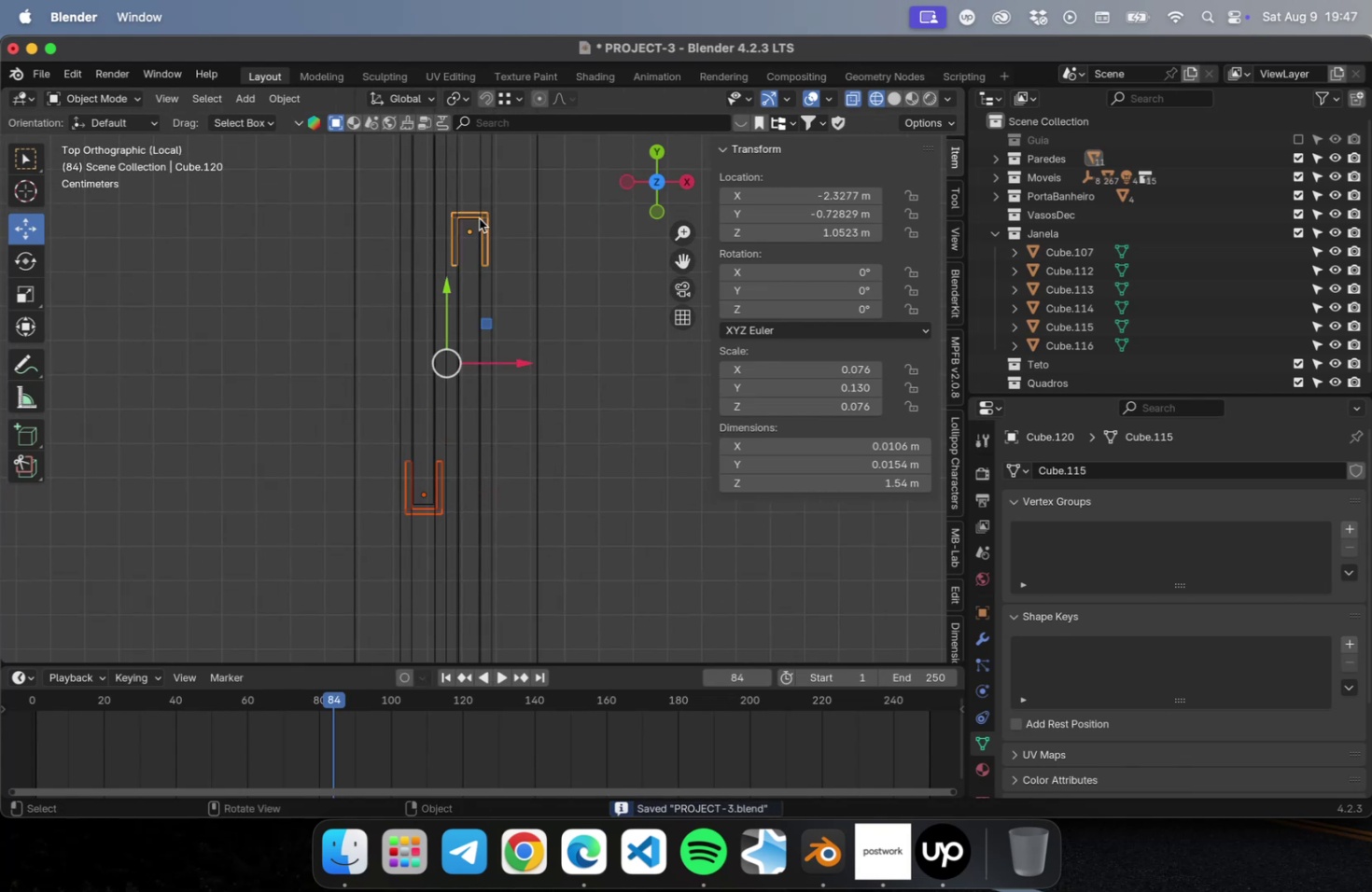 
scroll: coordinate [478, 325], scroll_direction: down, amount: 5.0
 